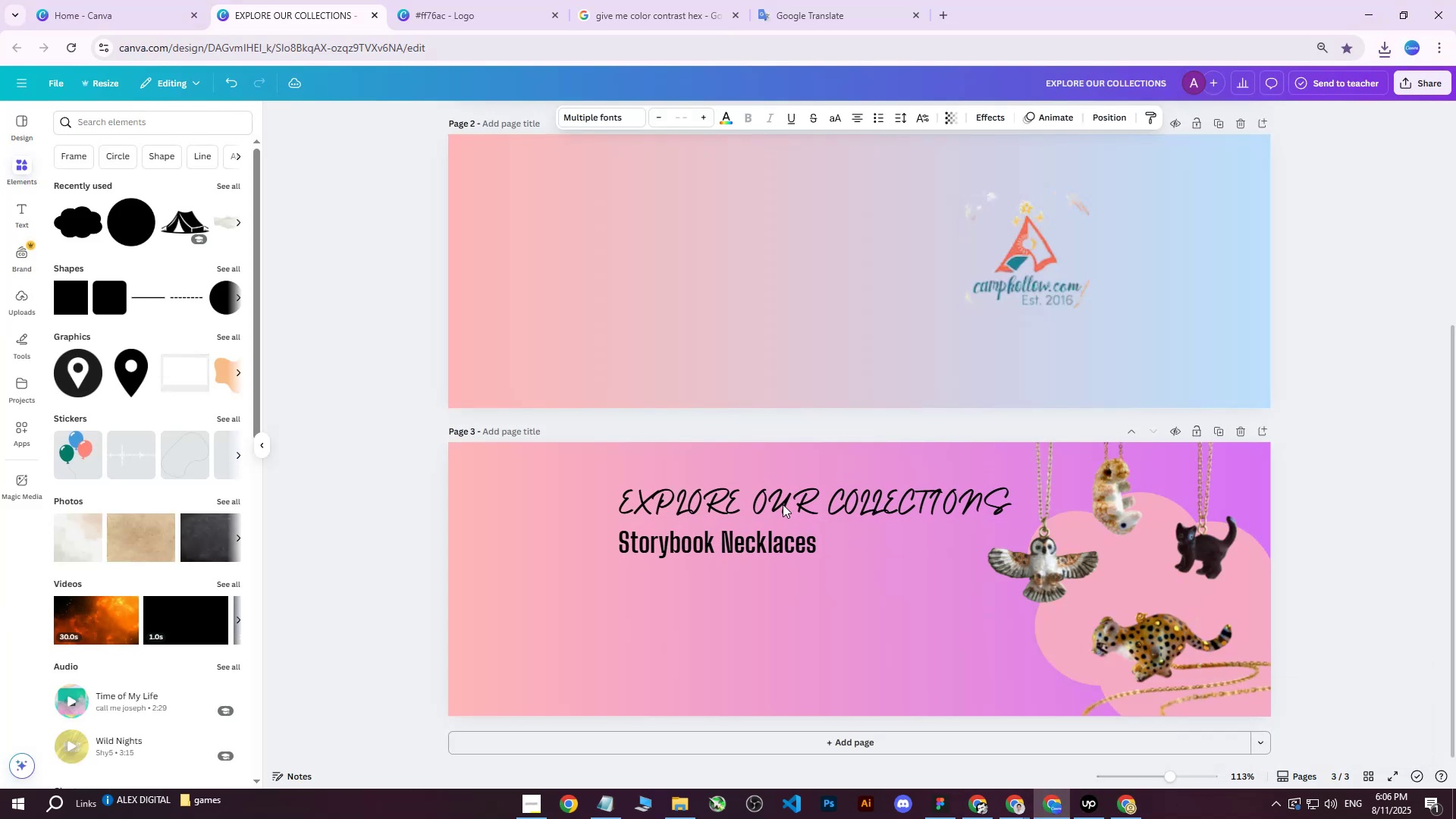 
key(ArrowRight)
 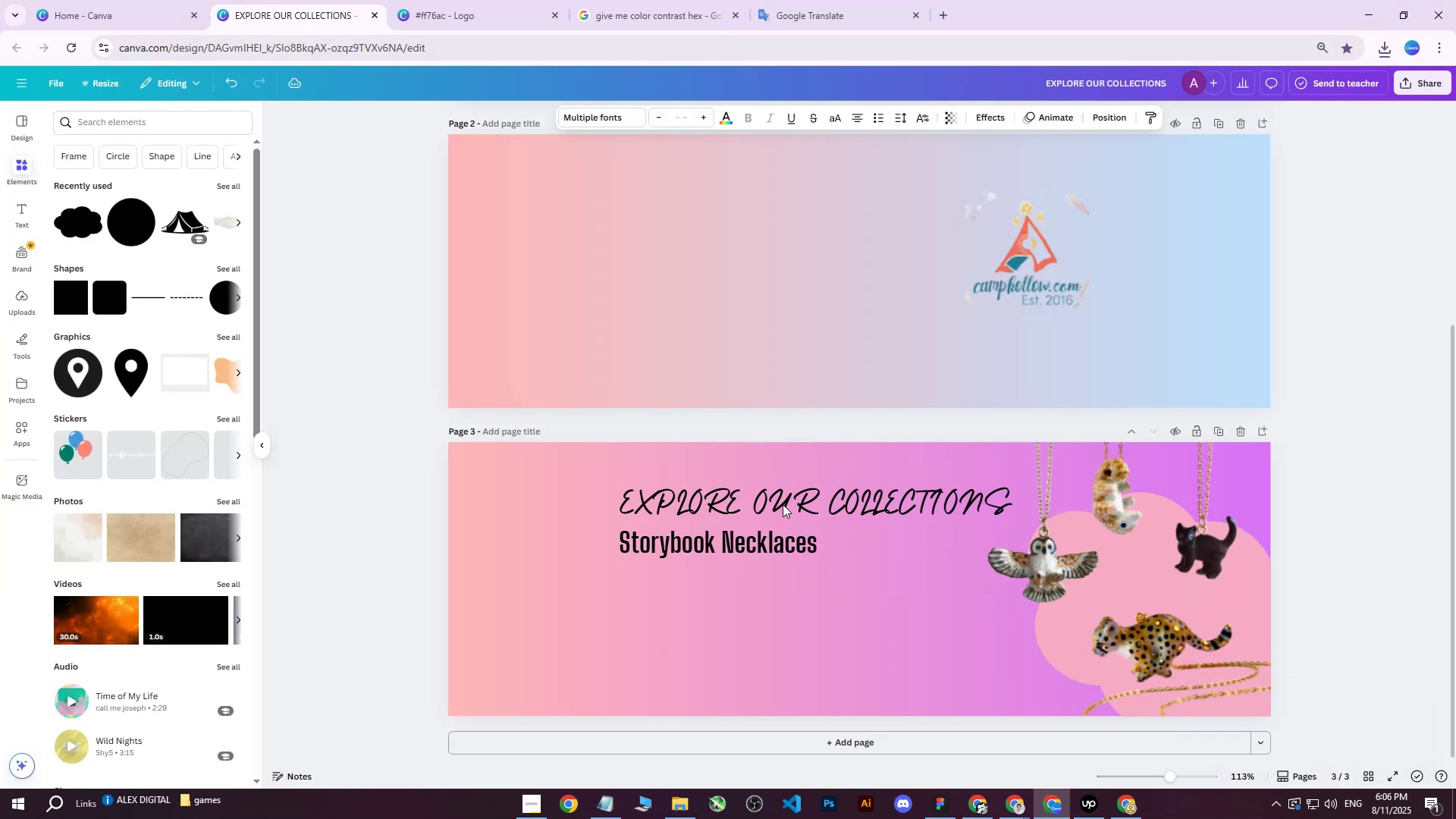 
key(ArrowRight)
 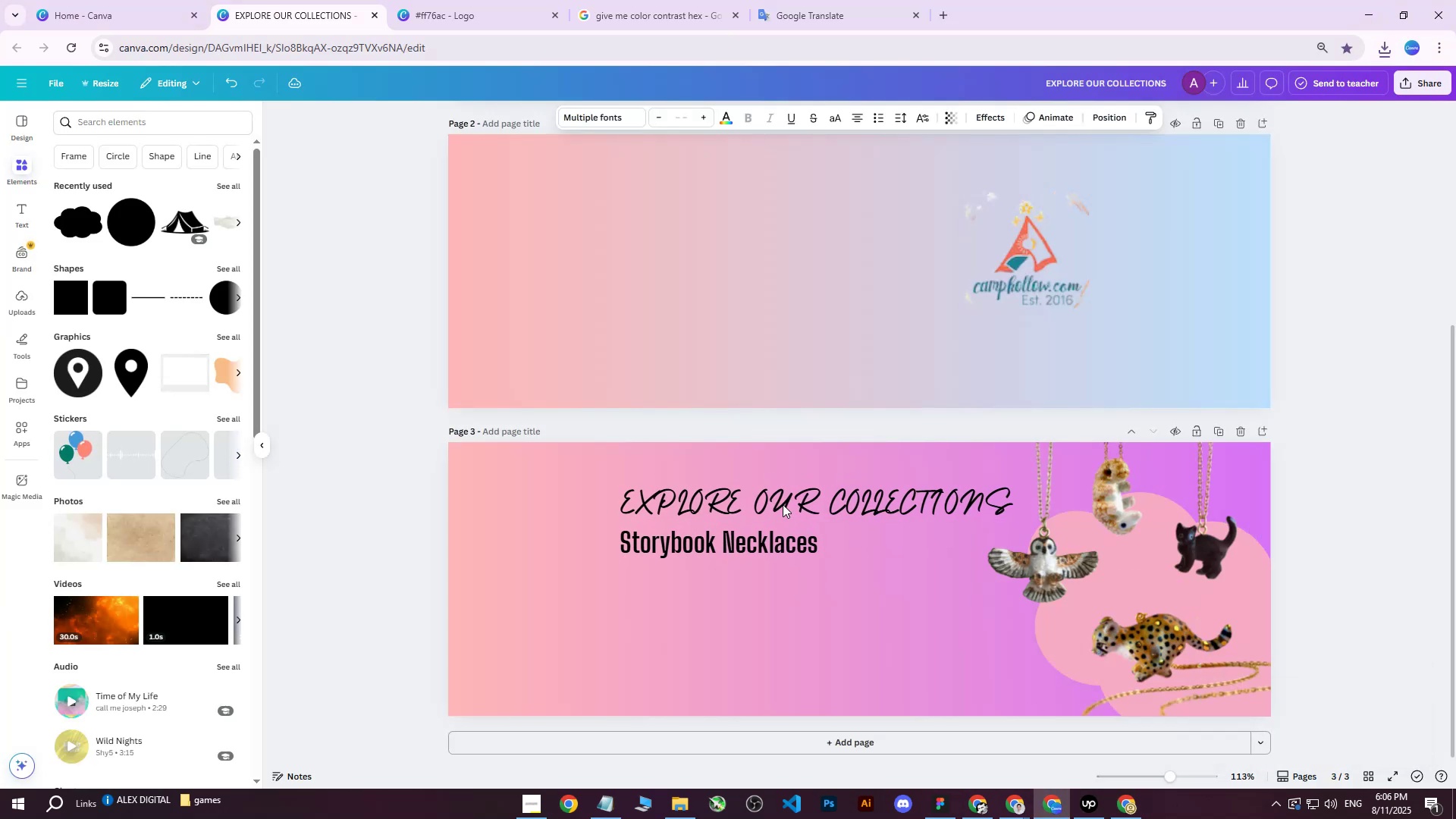 
key(ArrowRight)
 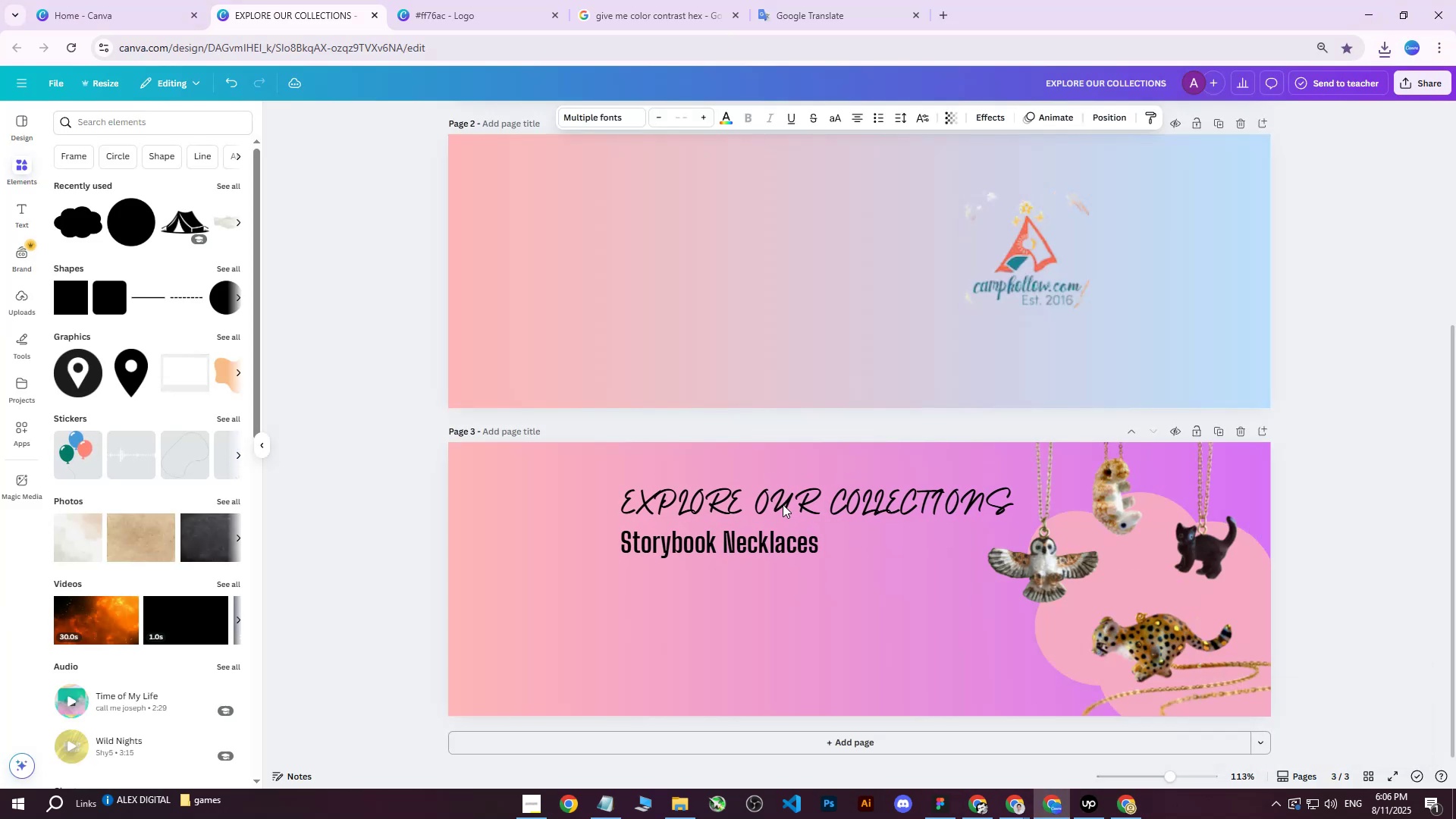 
key(ArrowDown)
 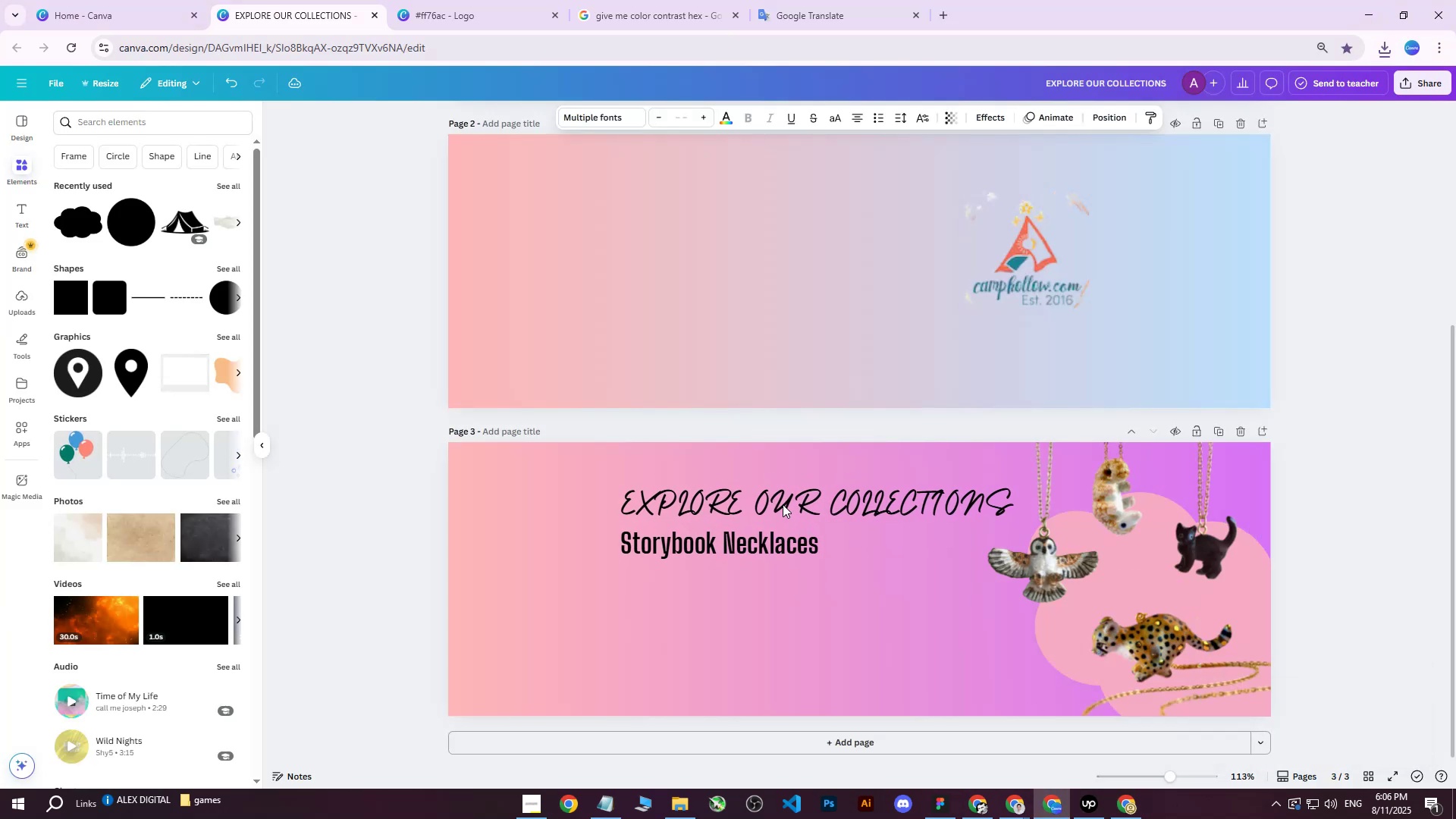 
key(ArrowDown)
 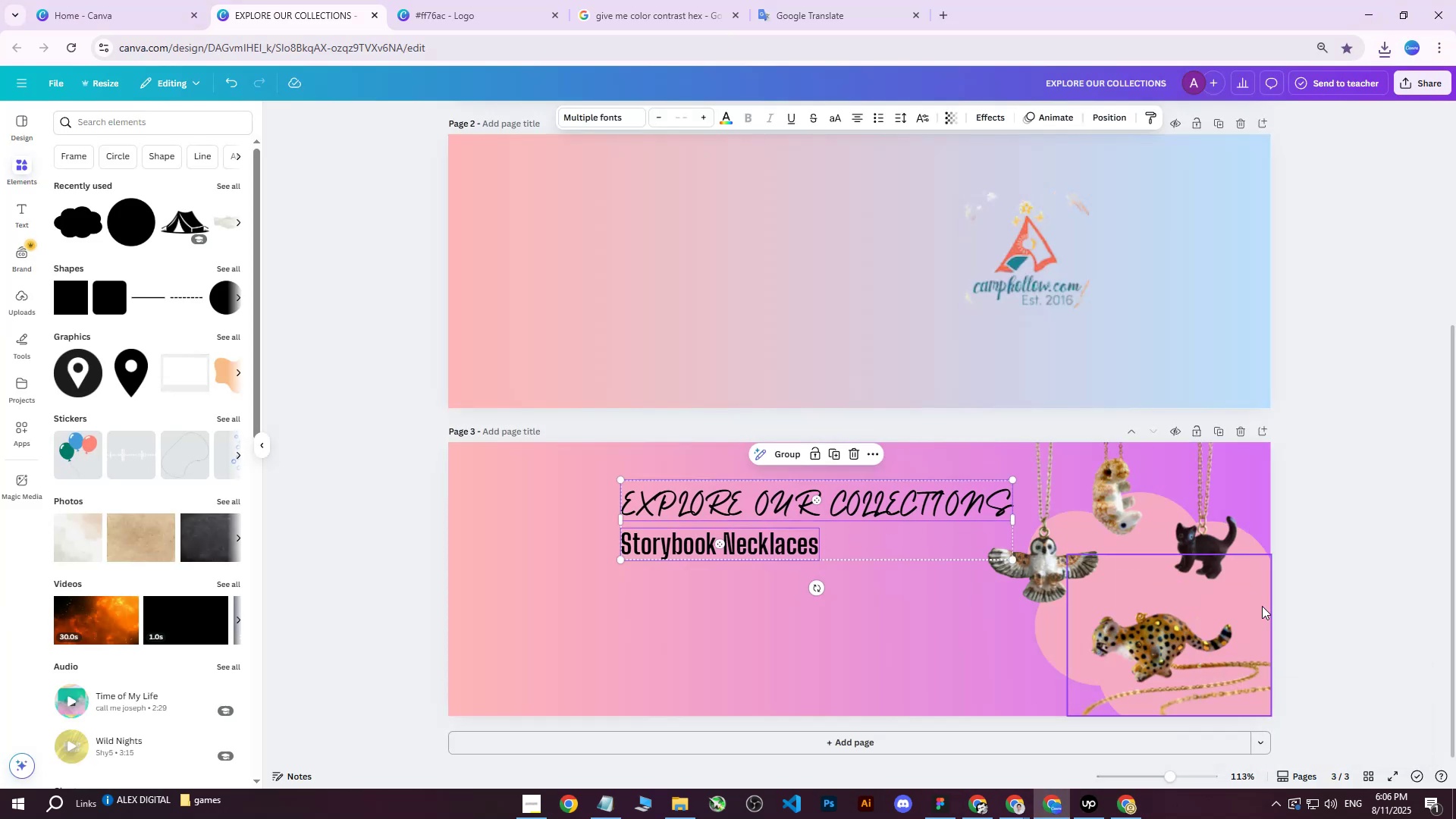 
left_click([1156, 659])
 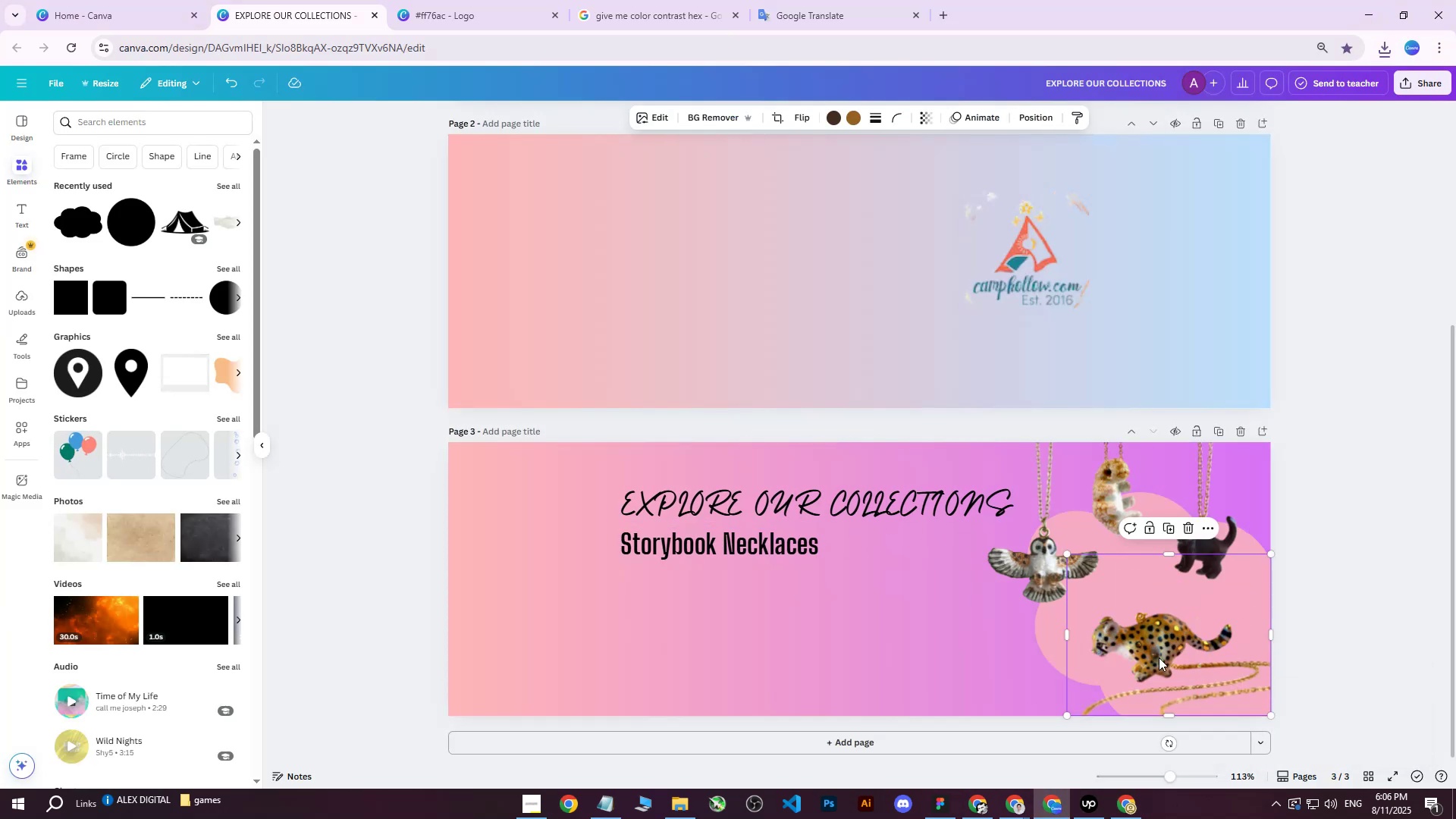 
key(ArrowDown)
 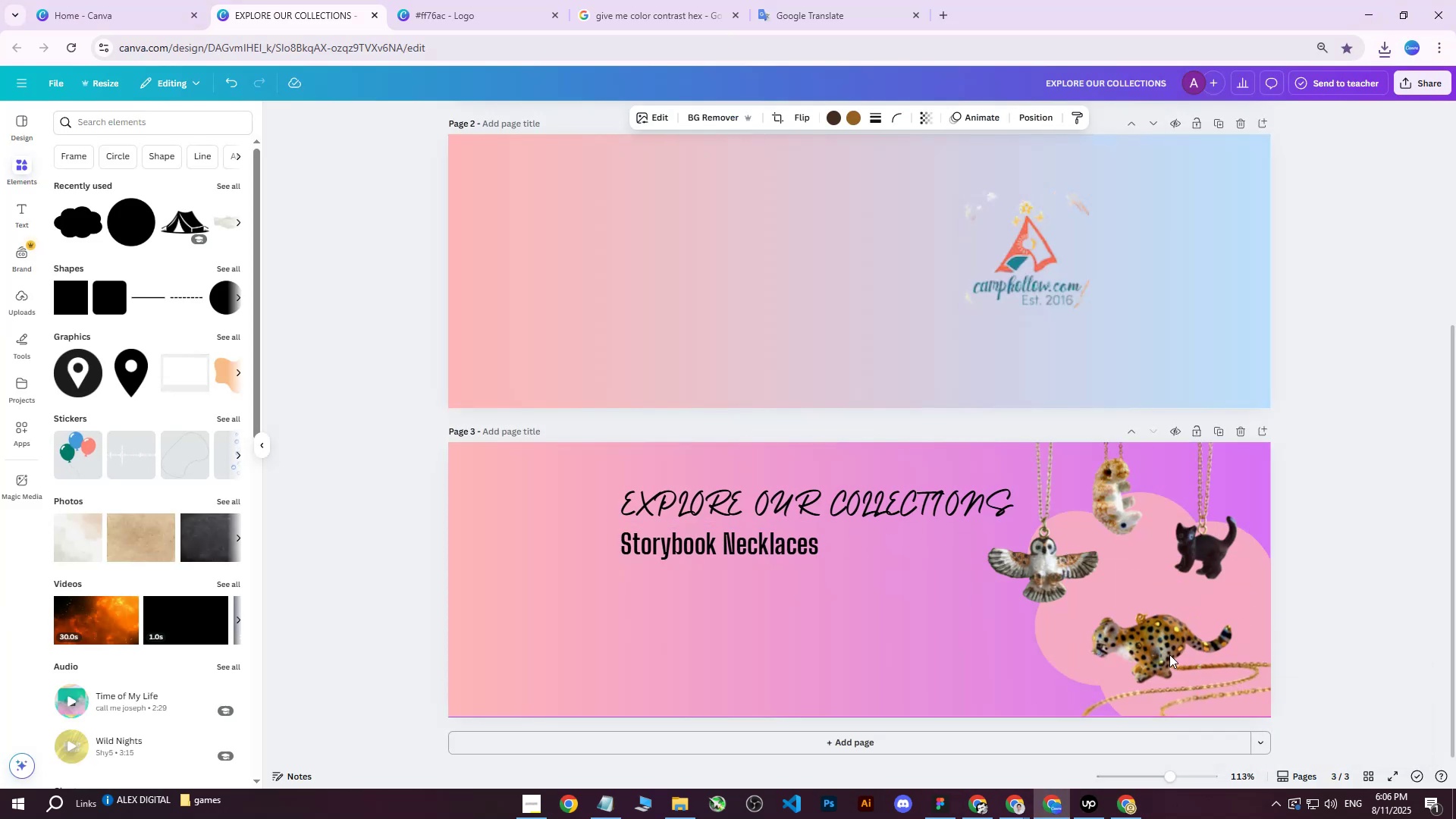 
key(ArrowDown)
 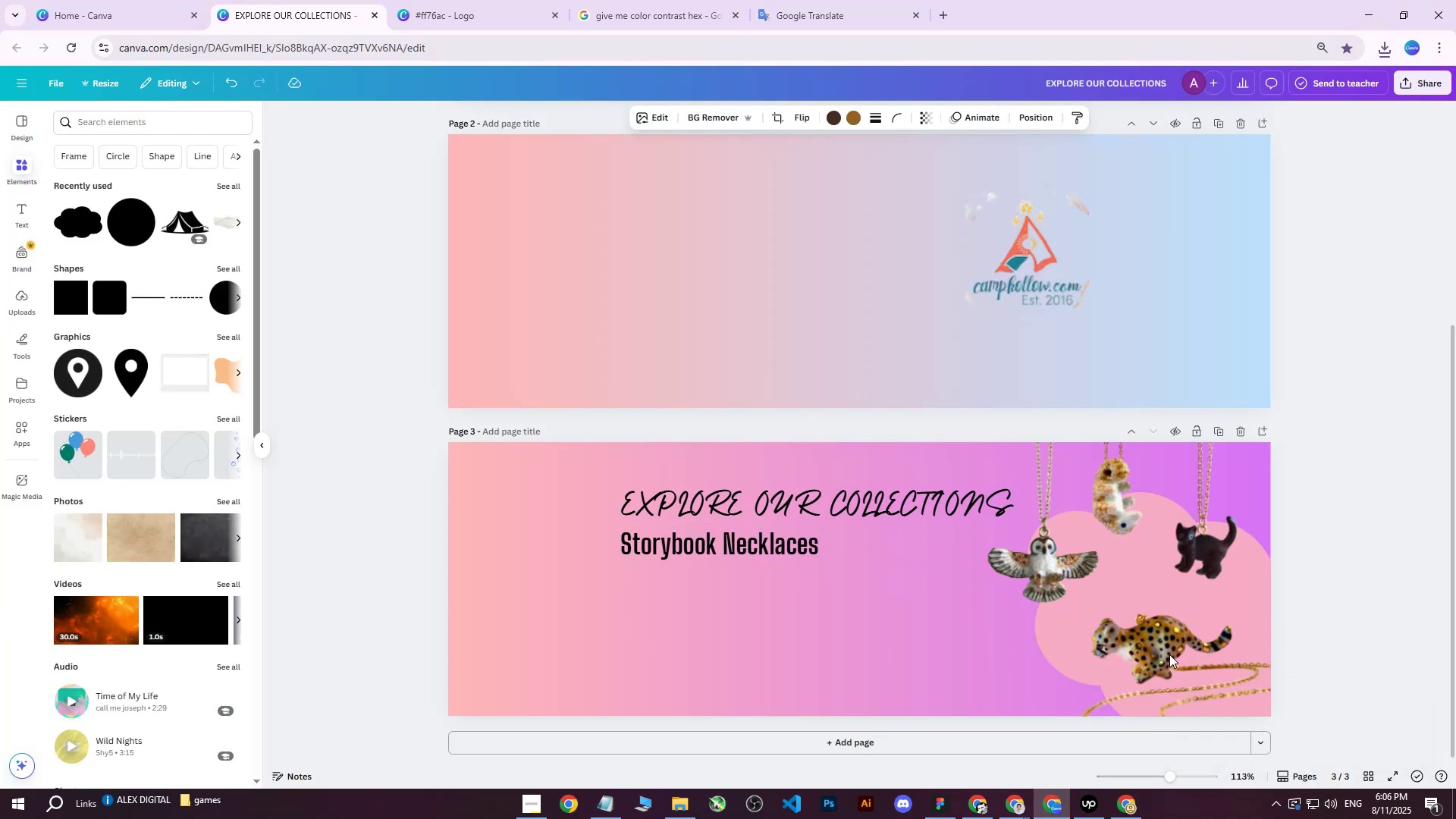 
key(ArrowDown)
 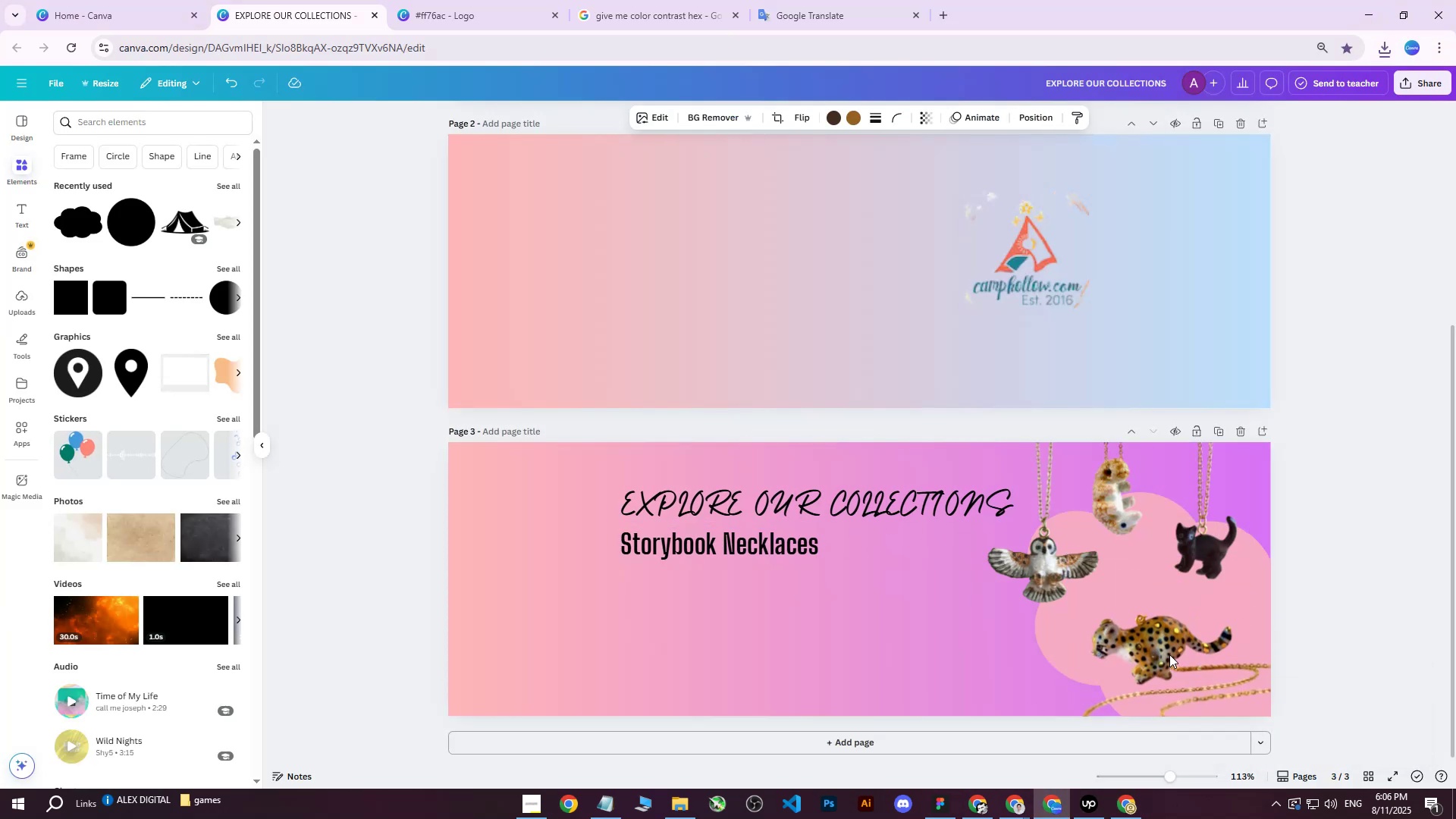 
key(ArrowDown)
 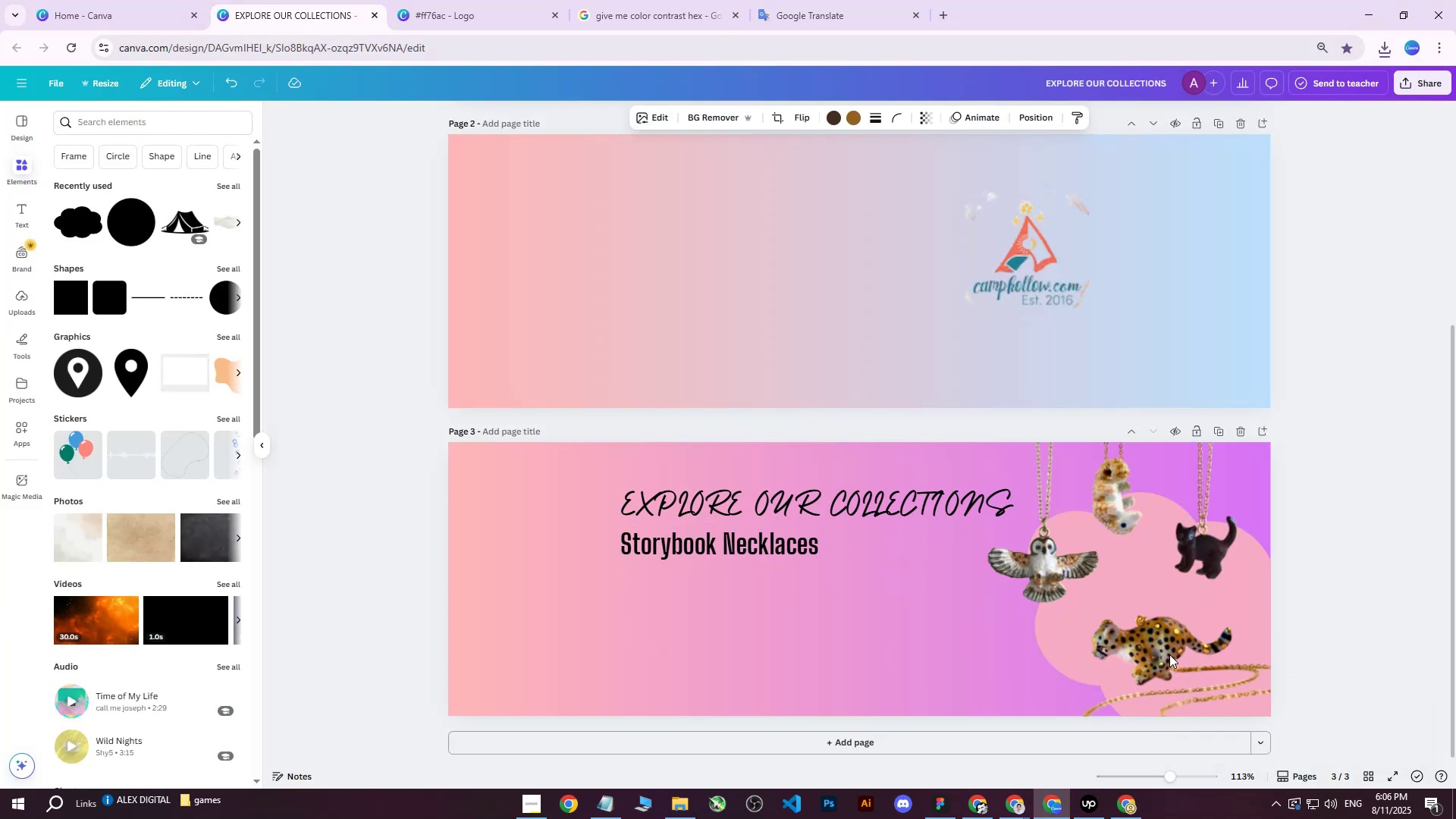 
hold_key(key=ArrowUp, duration=1.12)
 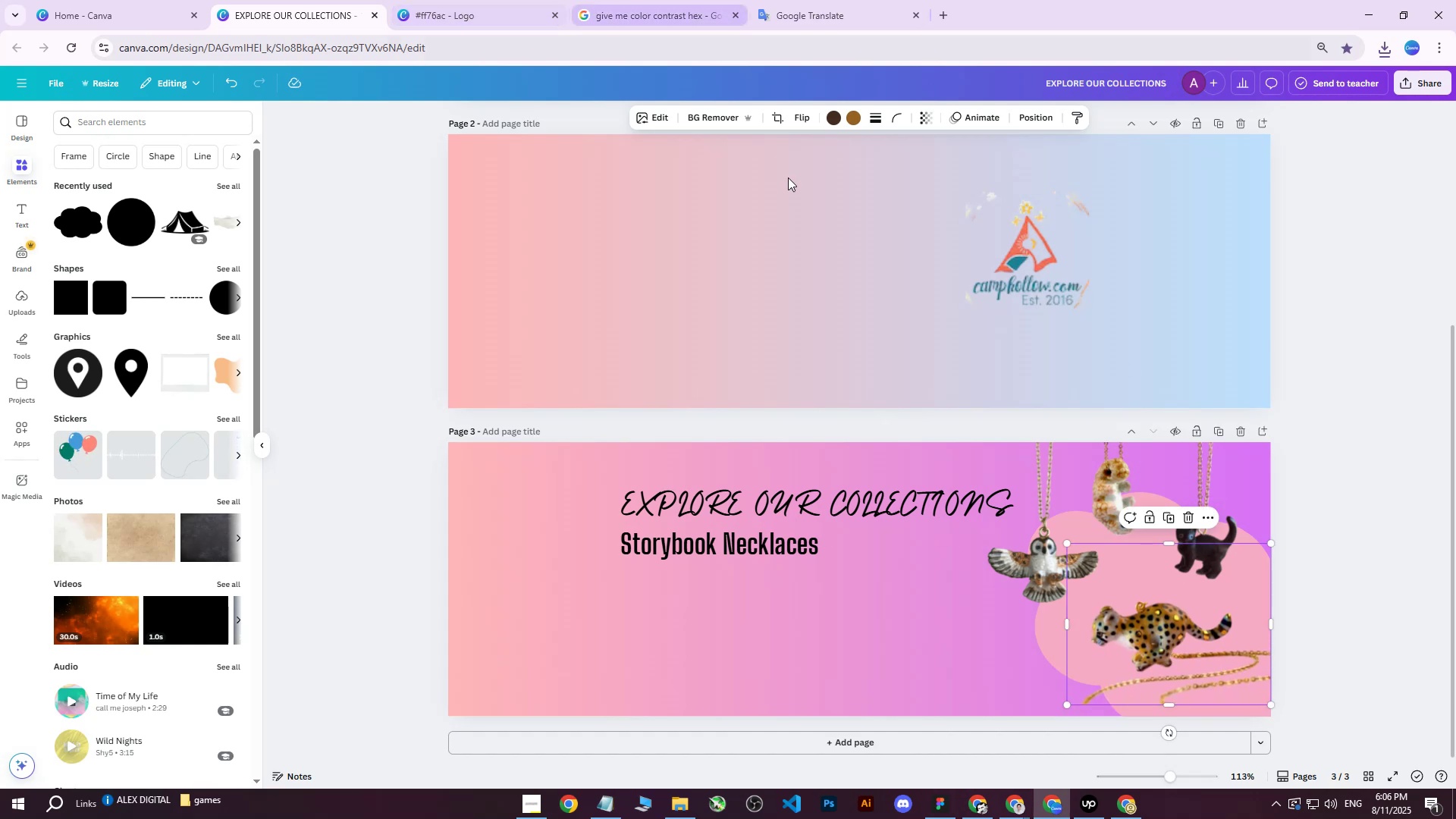 
left_click([1118, 802])
 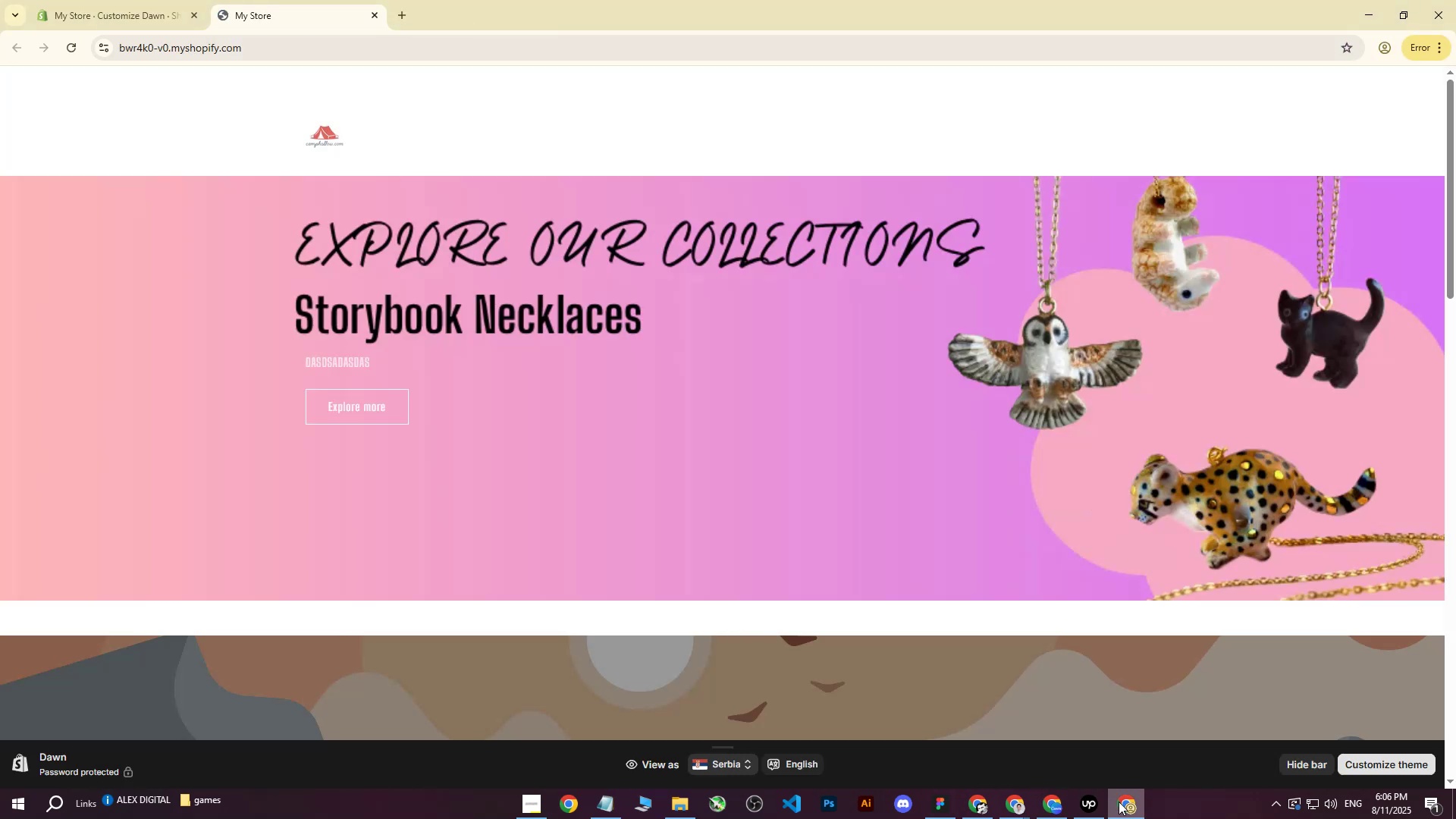 
left_click([1119, 802])
 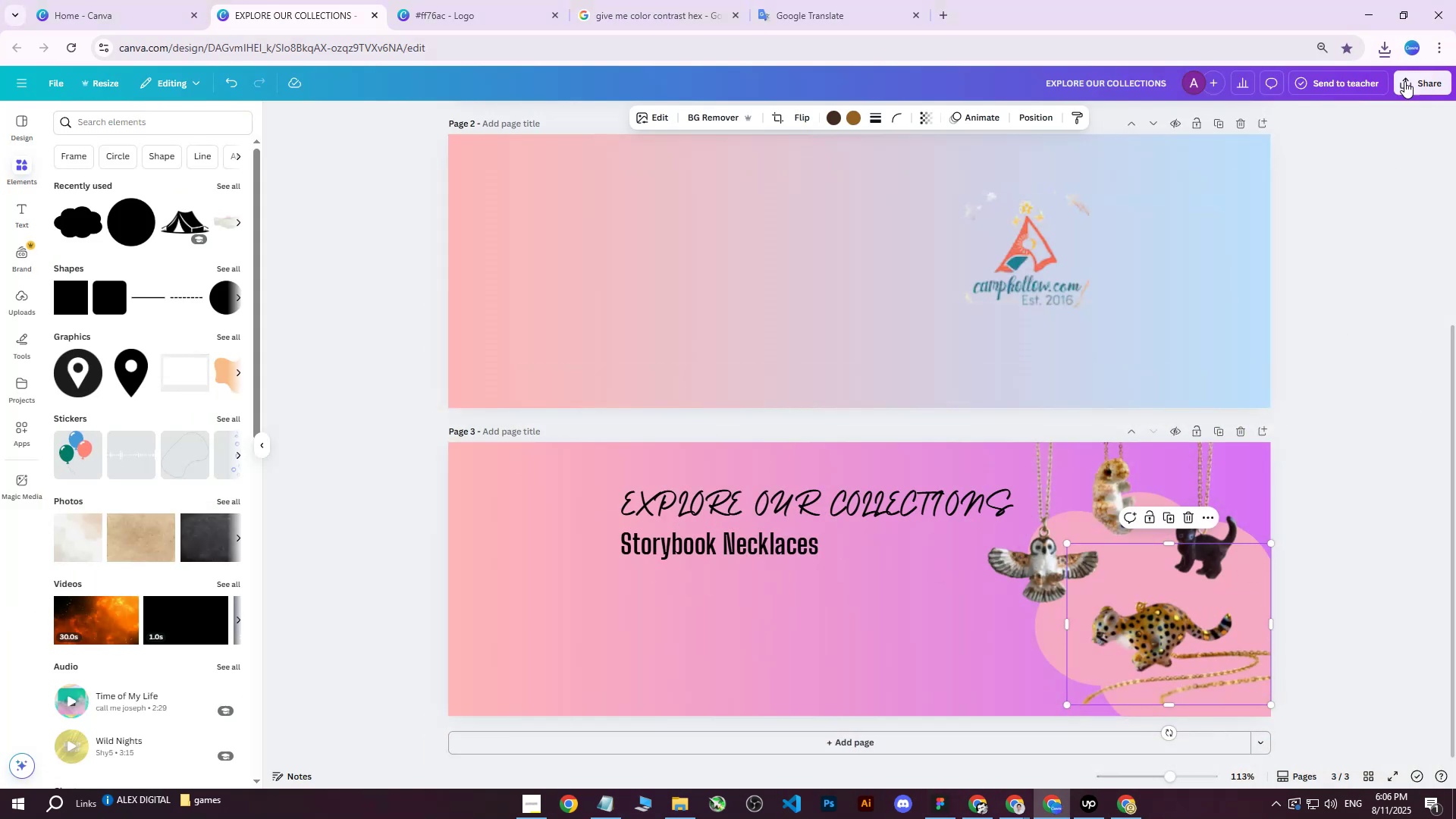 
left_click([1404, 76])
 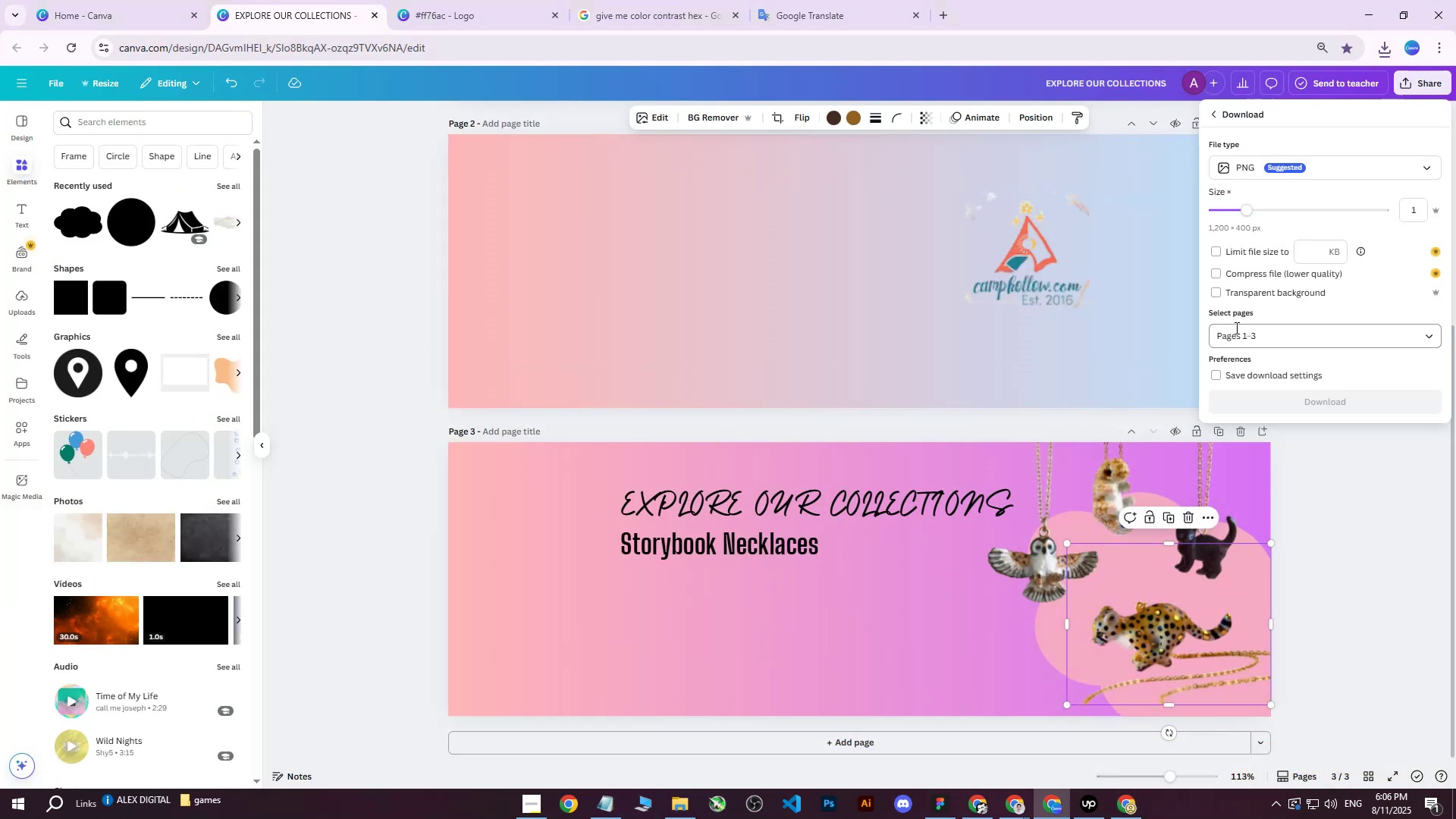 
double_click([1234, 331])
 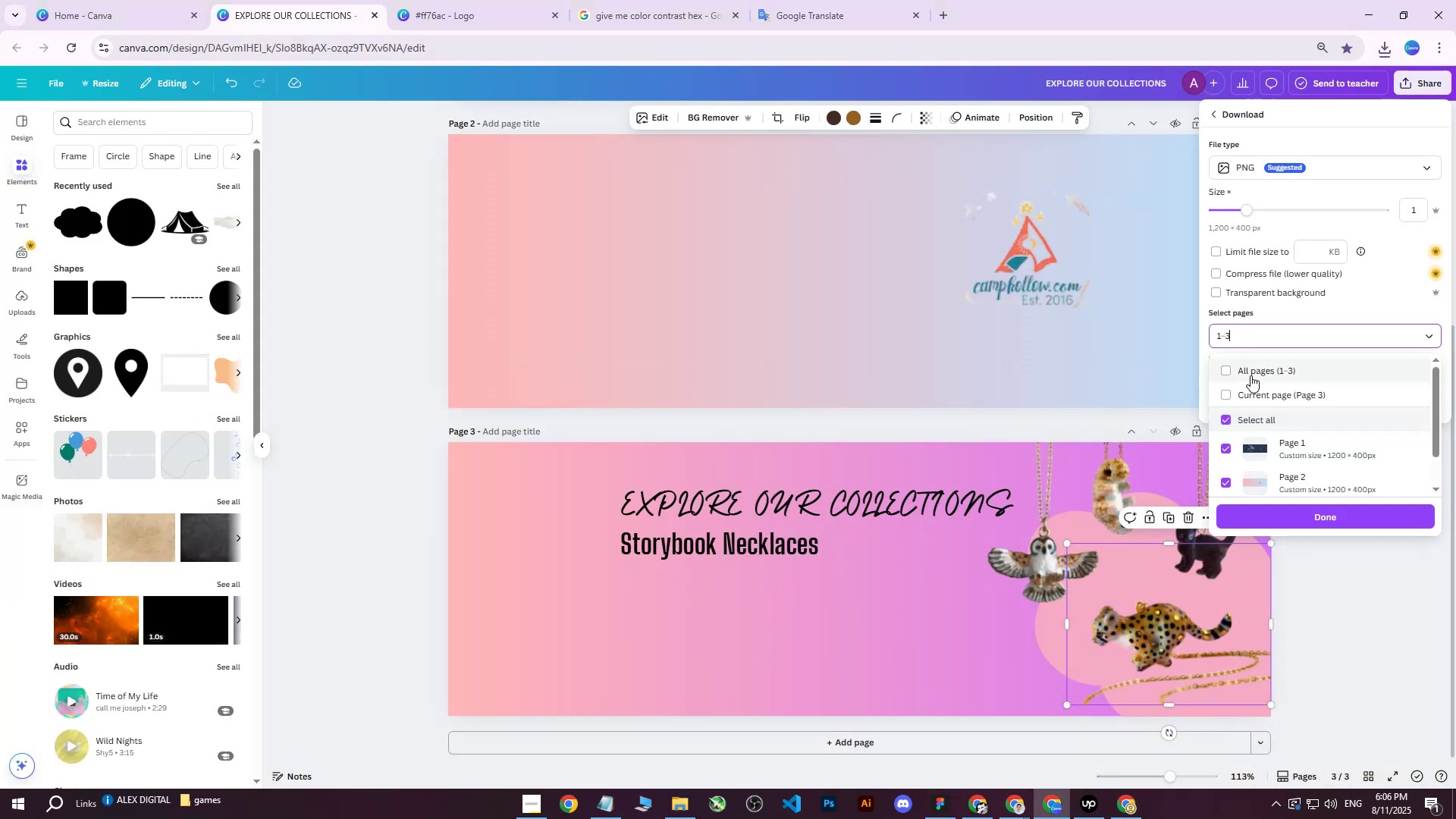 
triple_click([1250, 375])
 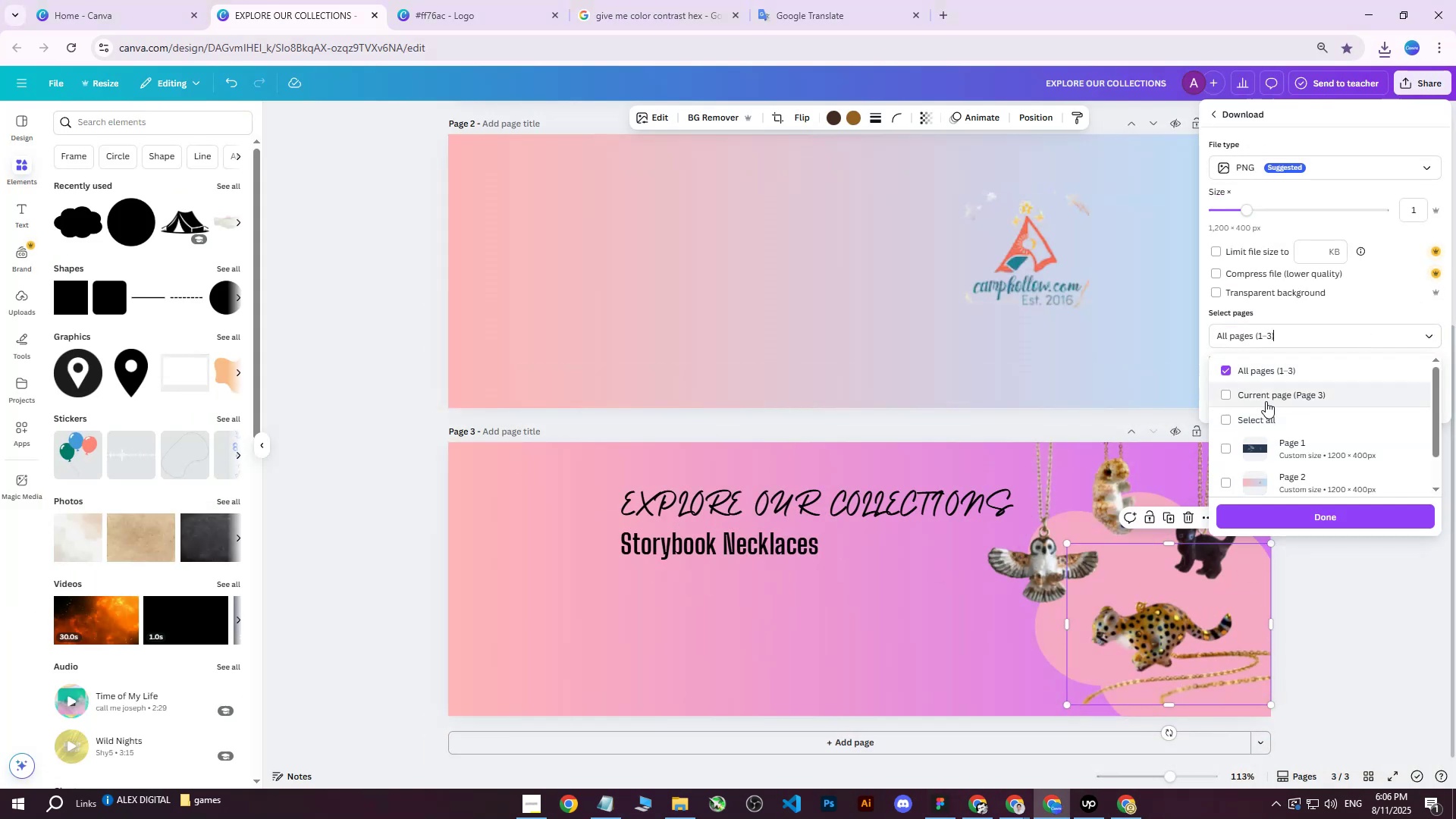 
triple_click([1266, 401])
 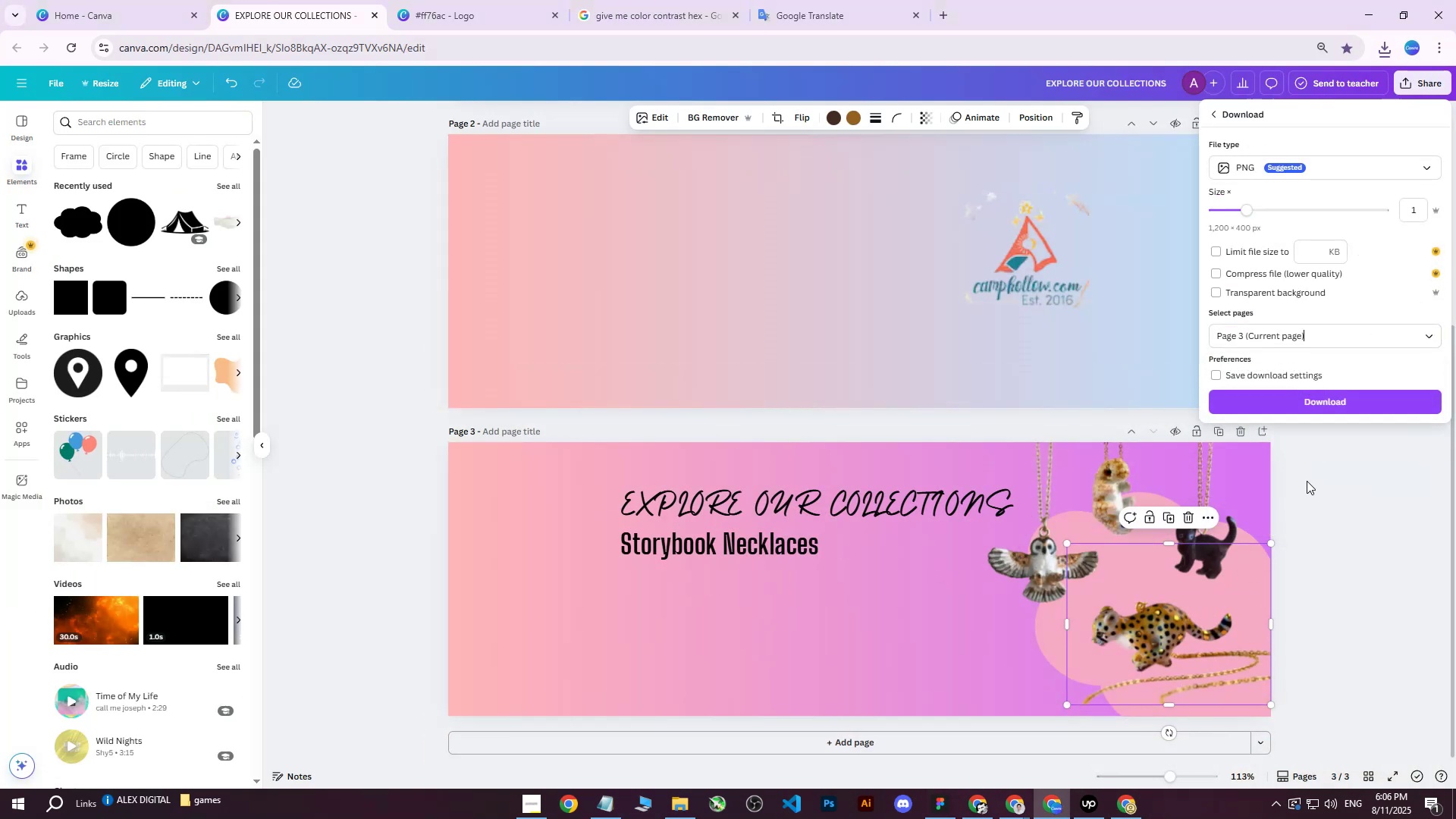 
double_click([1291, 397])
 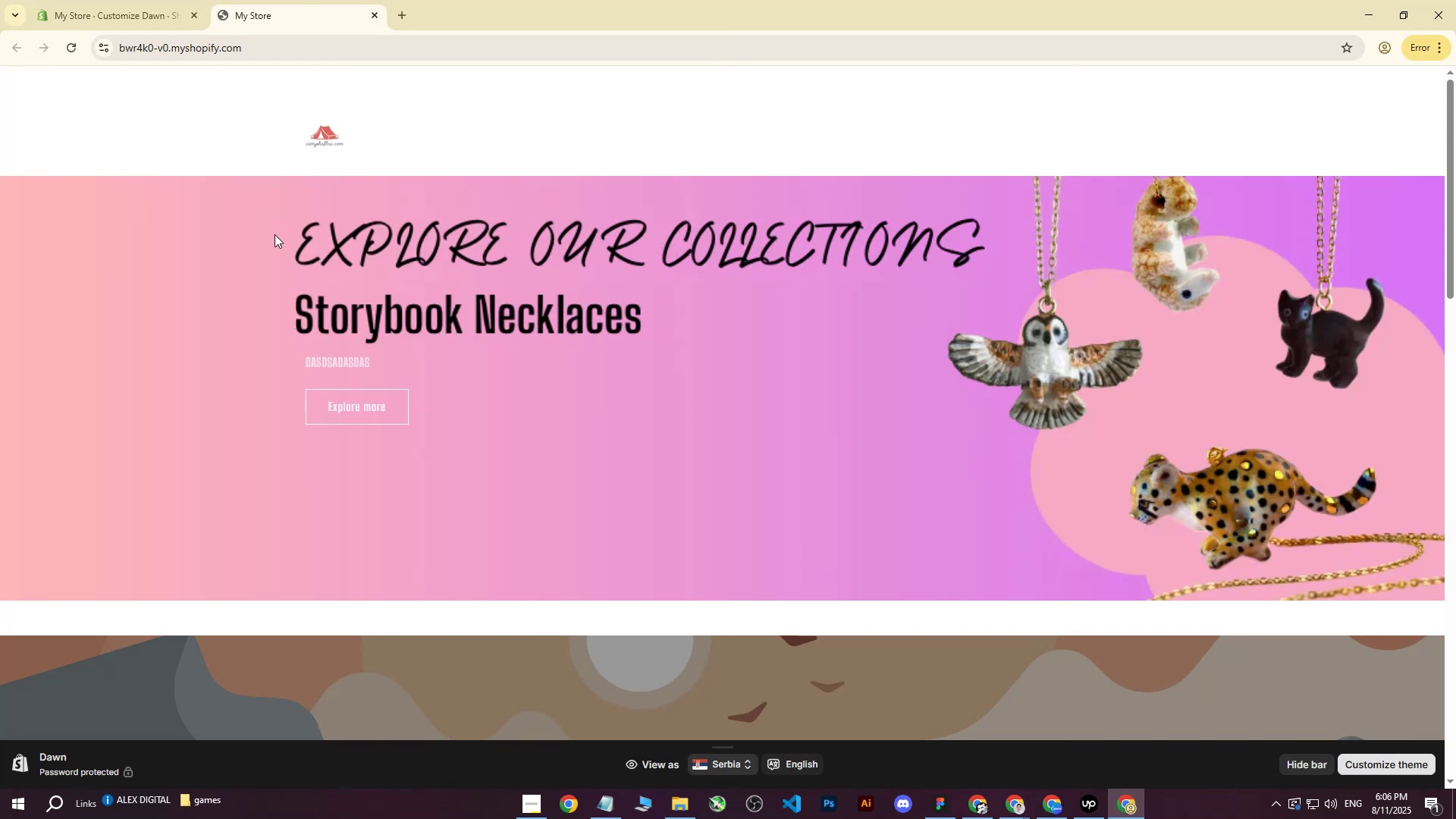 
left_click([141, 0])
 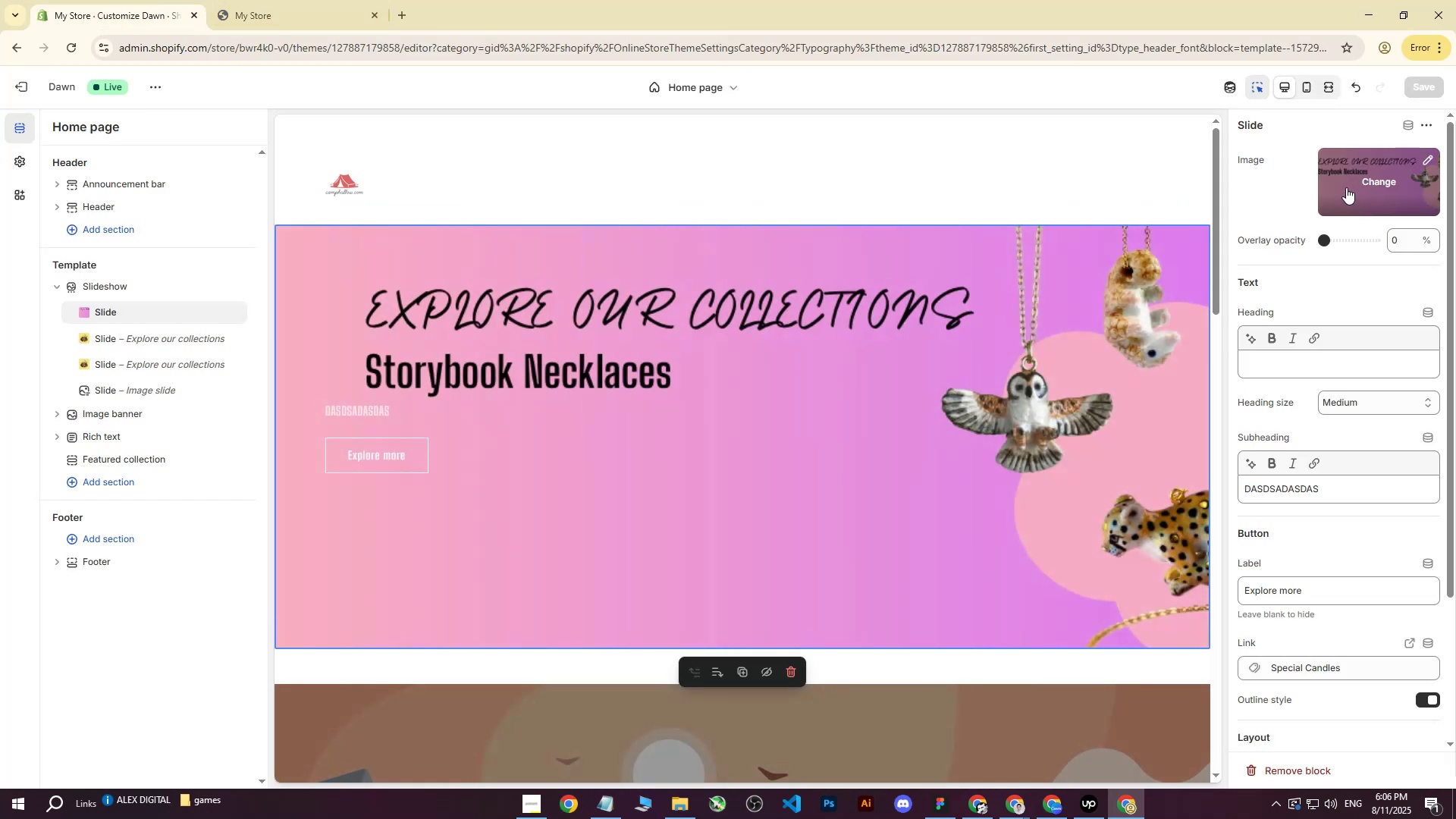 
left_click([1363, 174])
 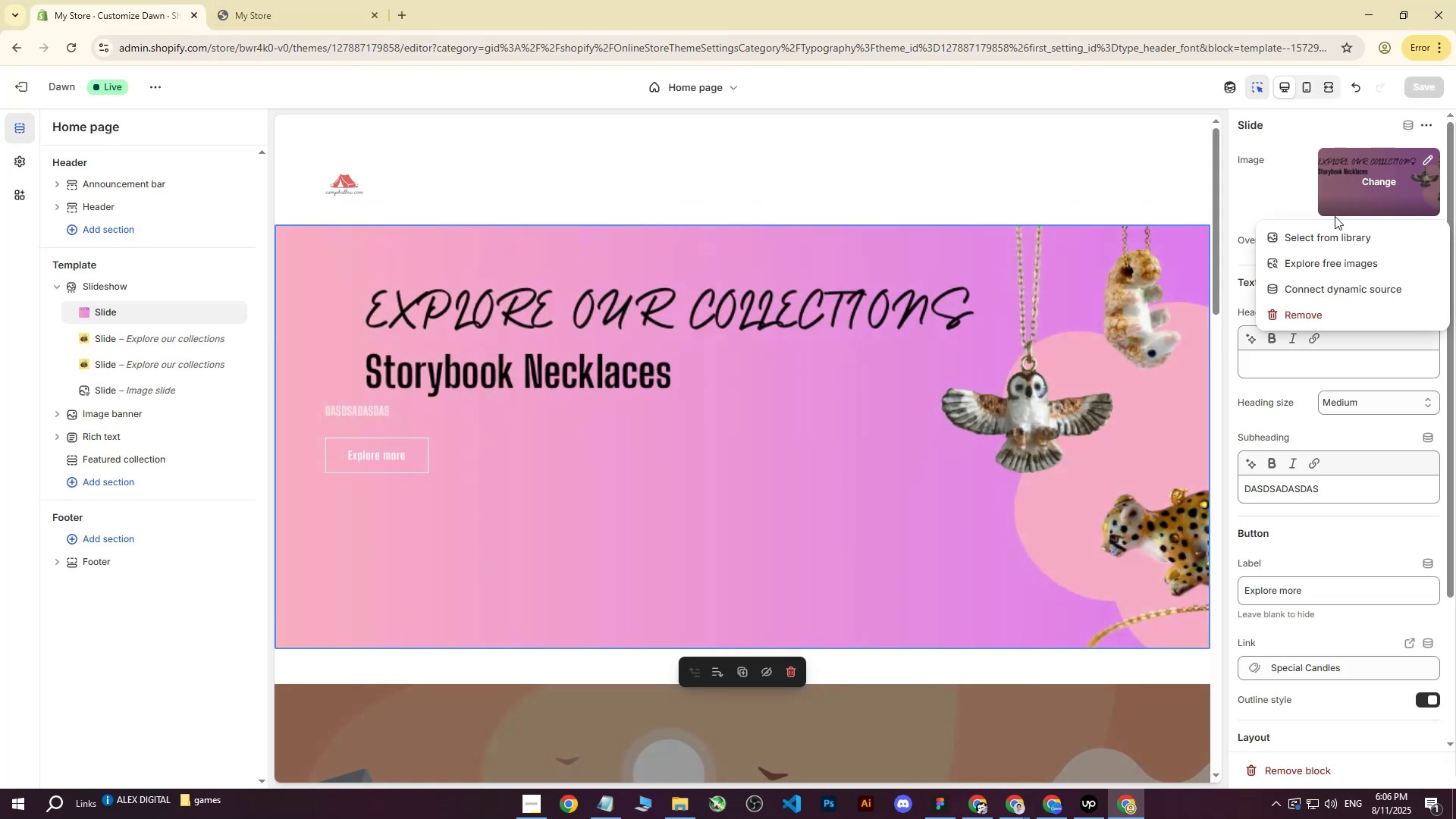 
left_click([1334, 218])
 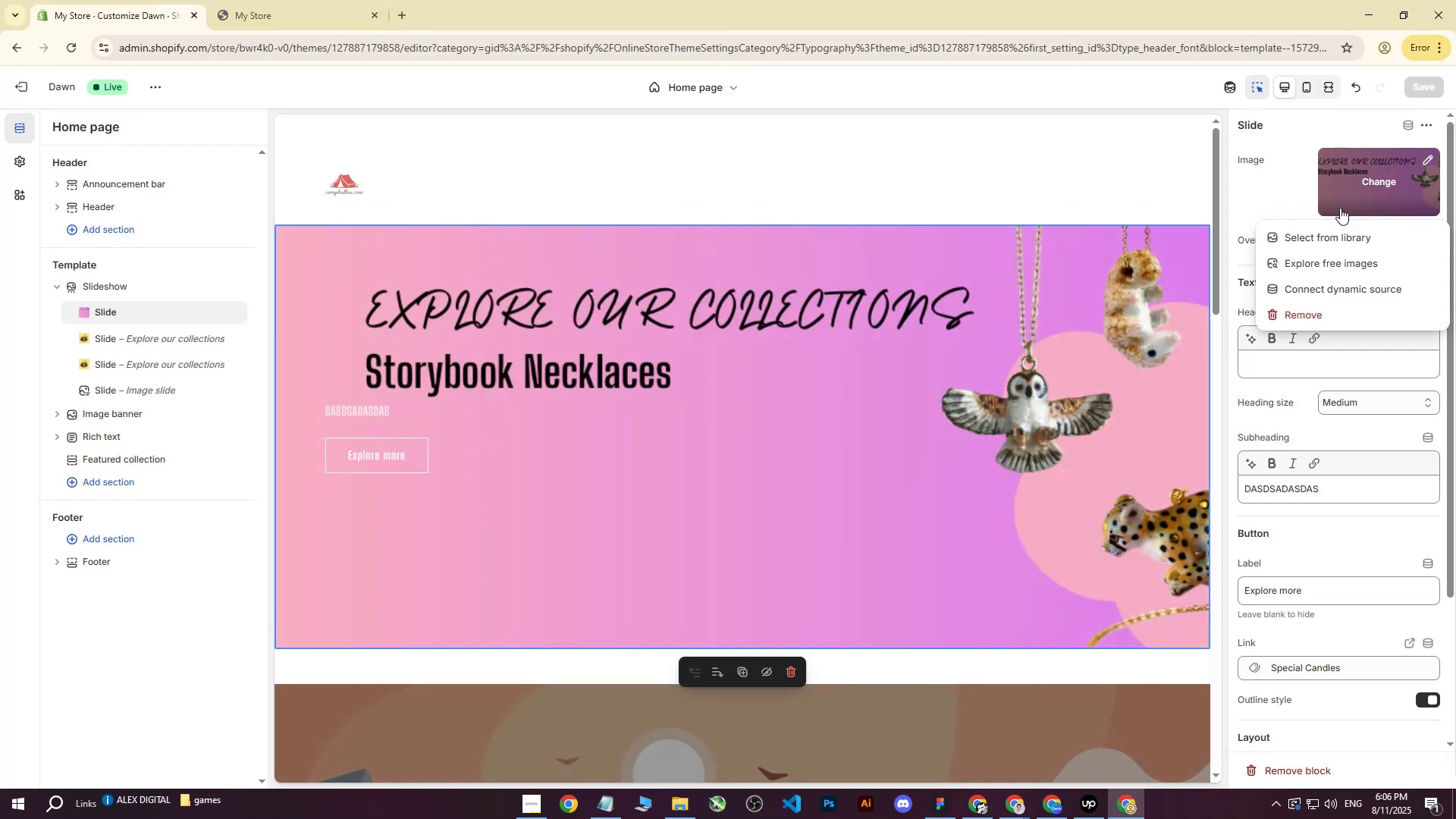 
double_click([1332, 229])
 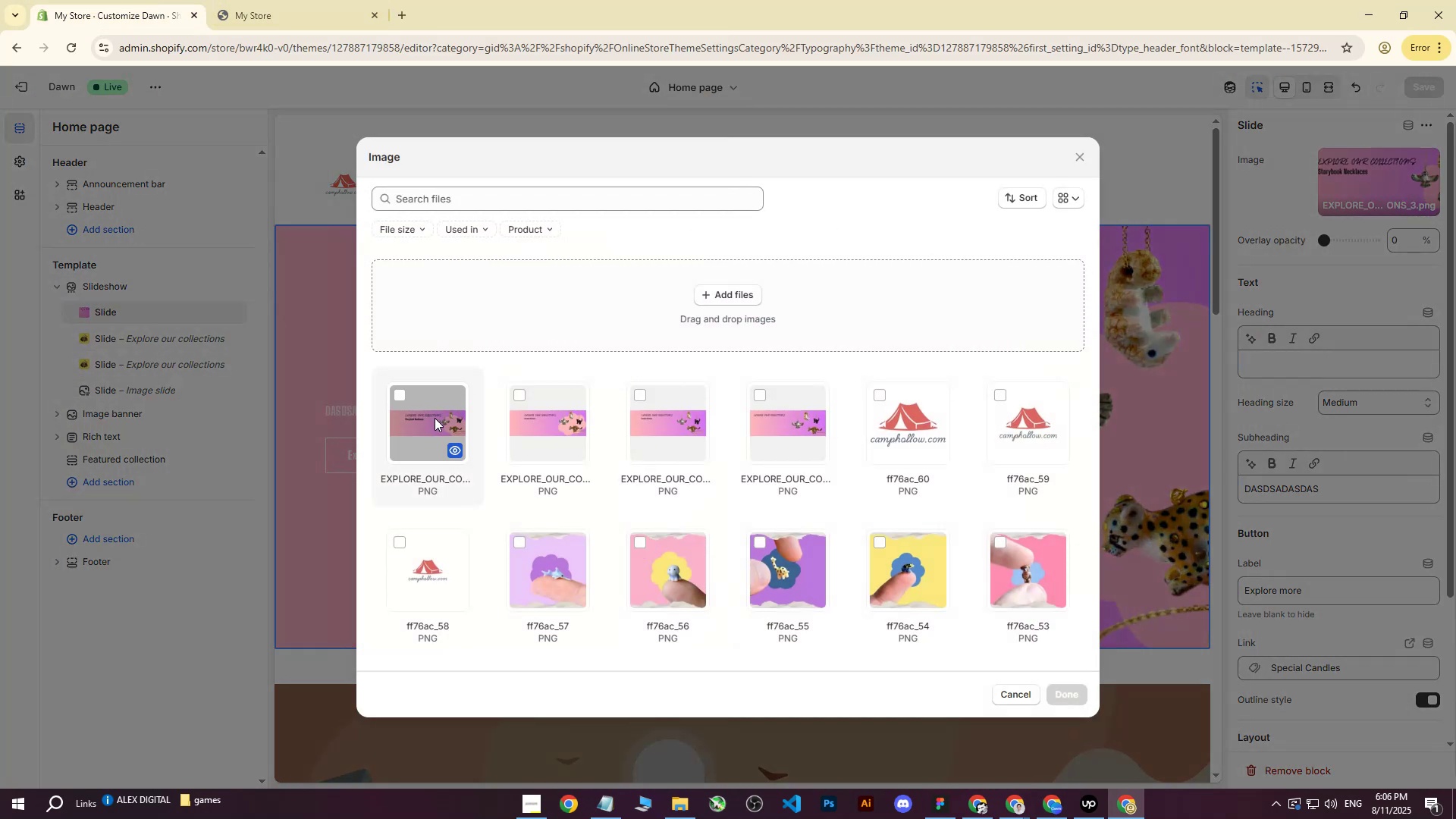 
left_click([415, 432])
 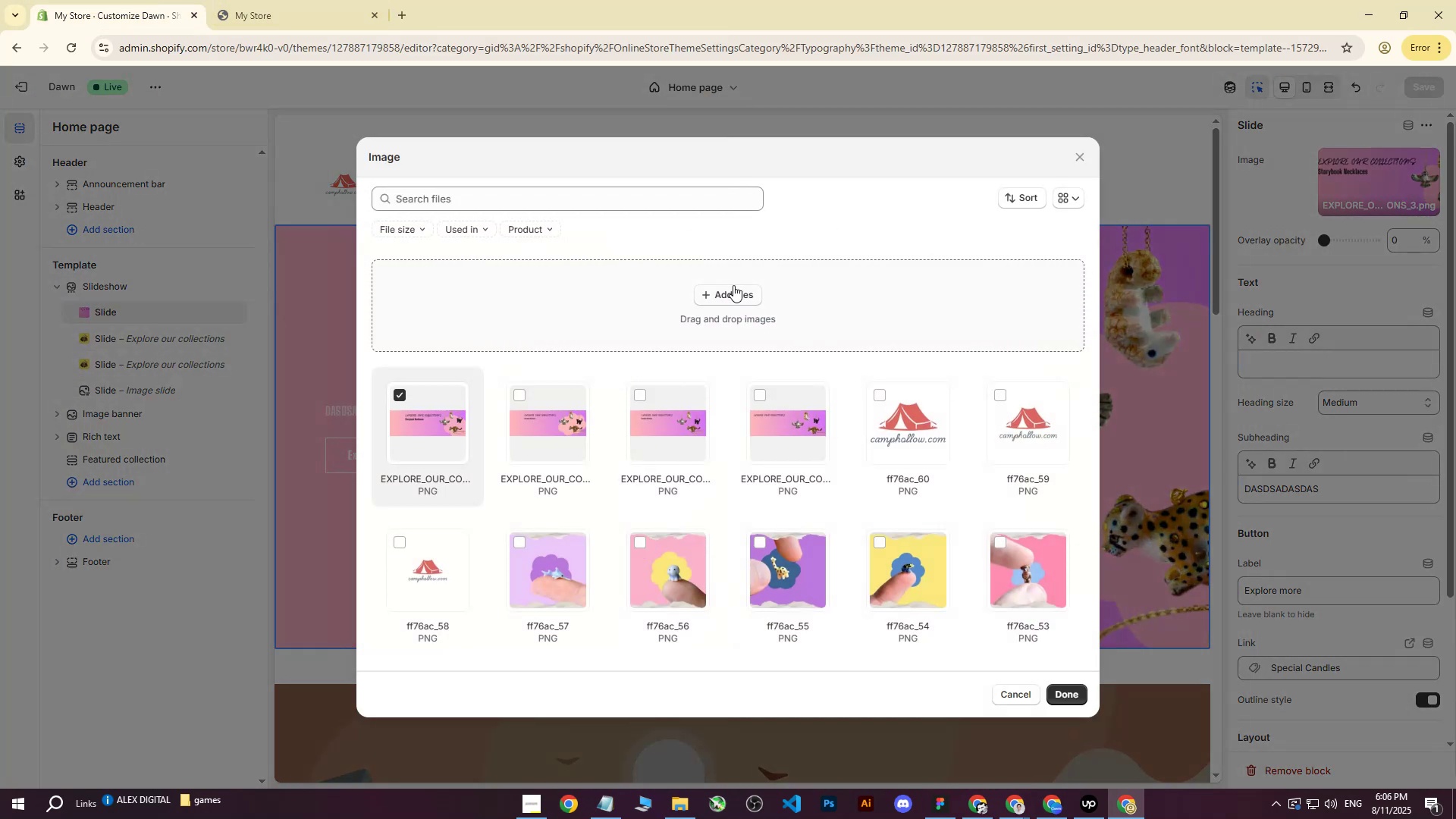 
left_click([730, 290])
 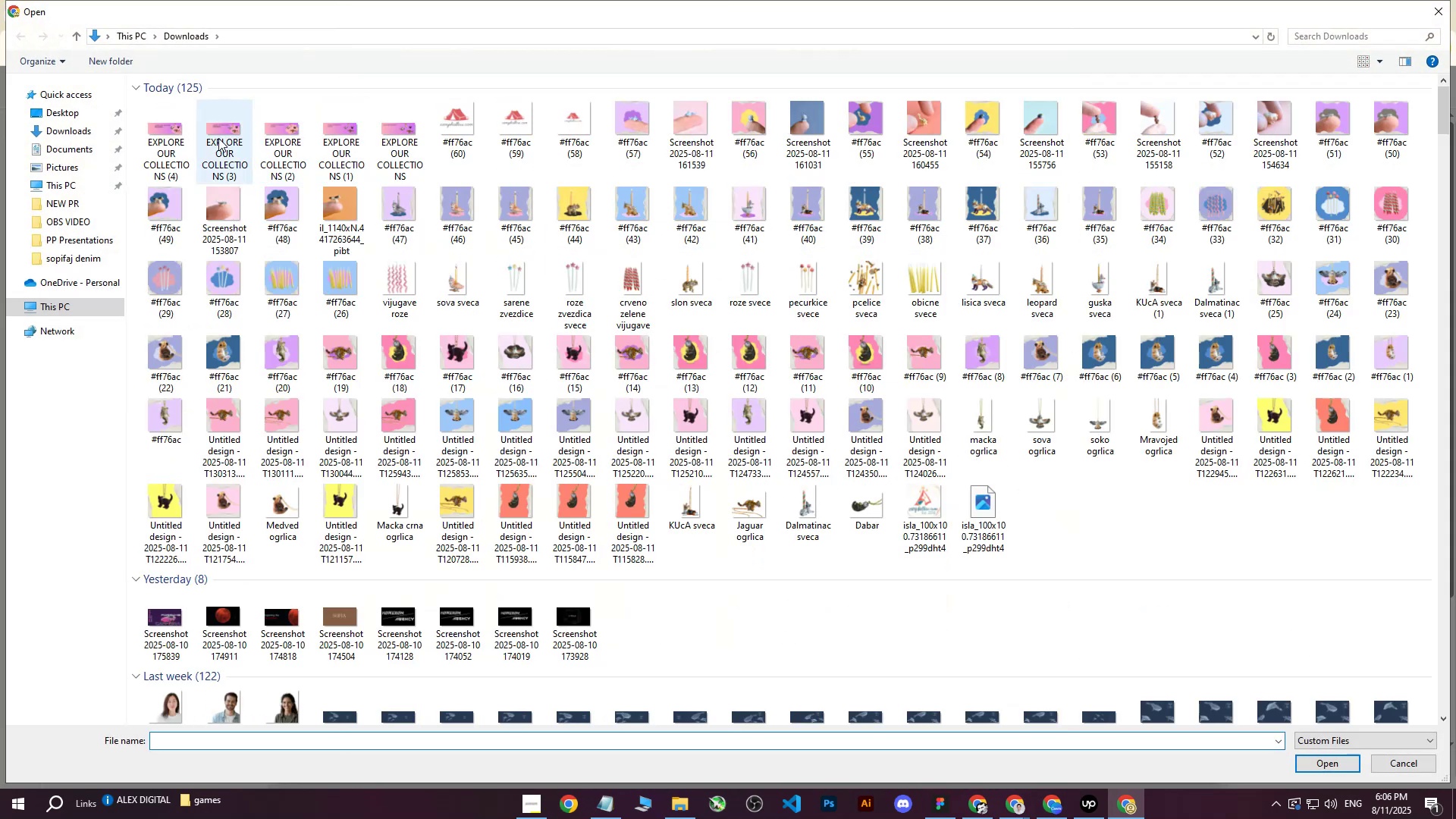 
left_click([175, 131])
 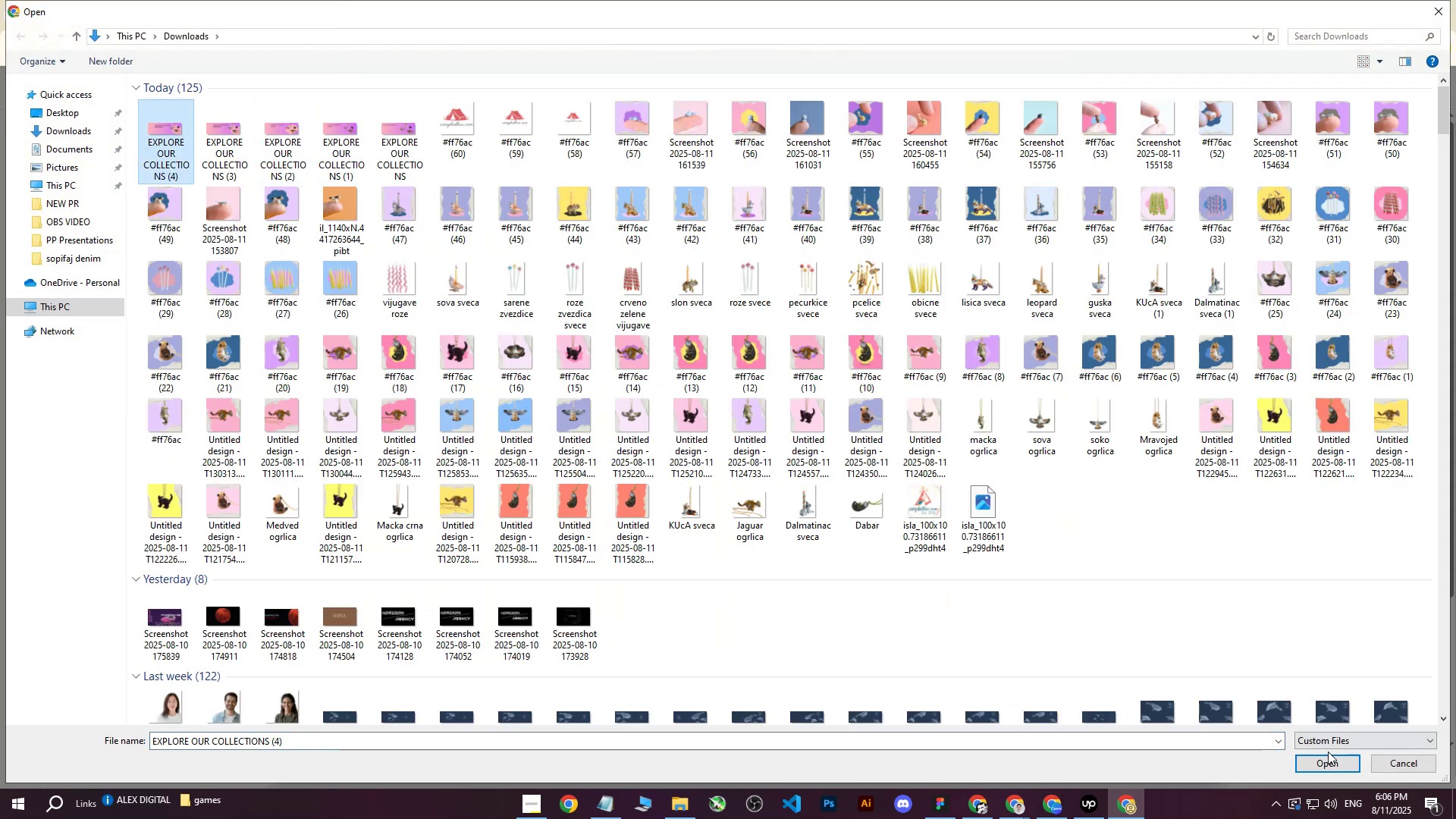 
left_click([1324, 760])
 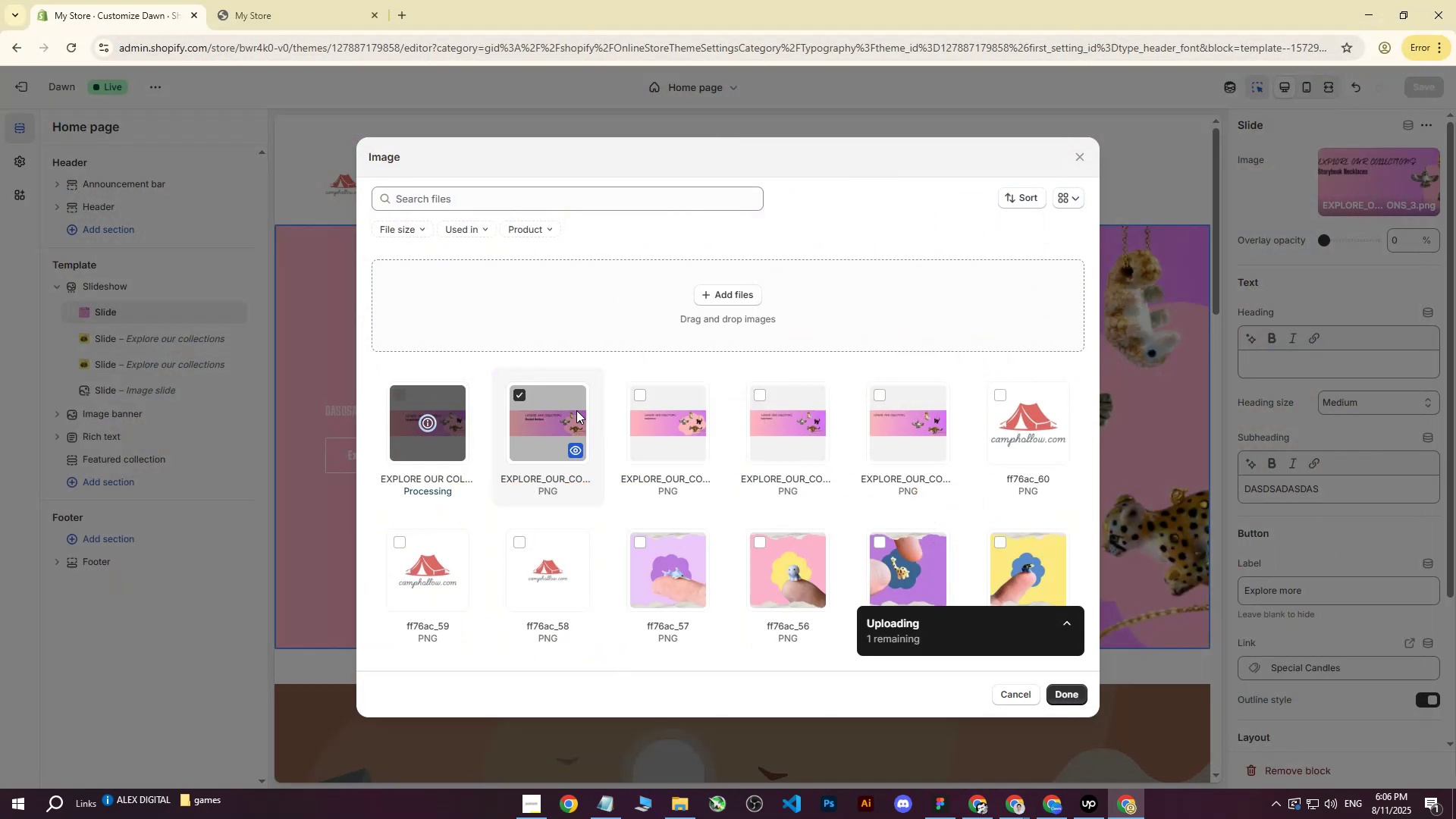 
left_click([516, 395])
 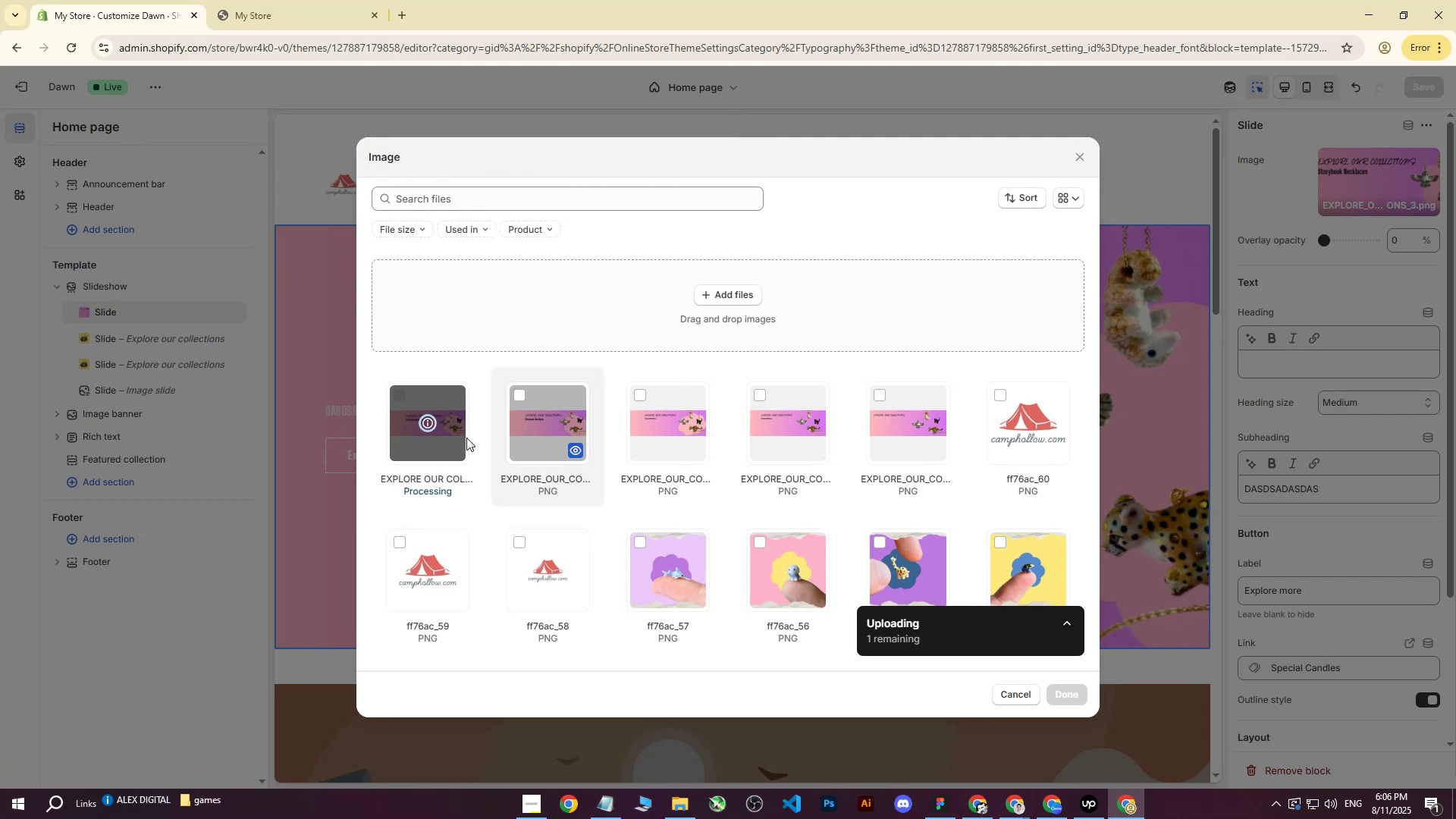 
mouse_move([406, 424])
 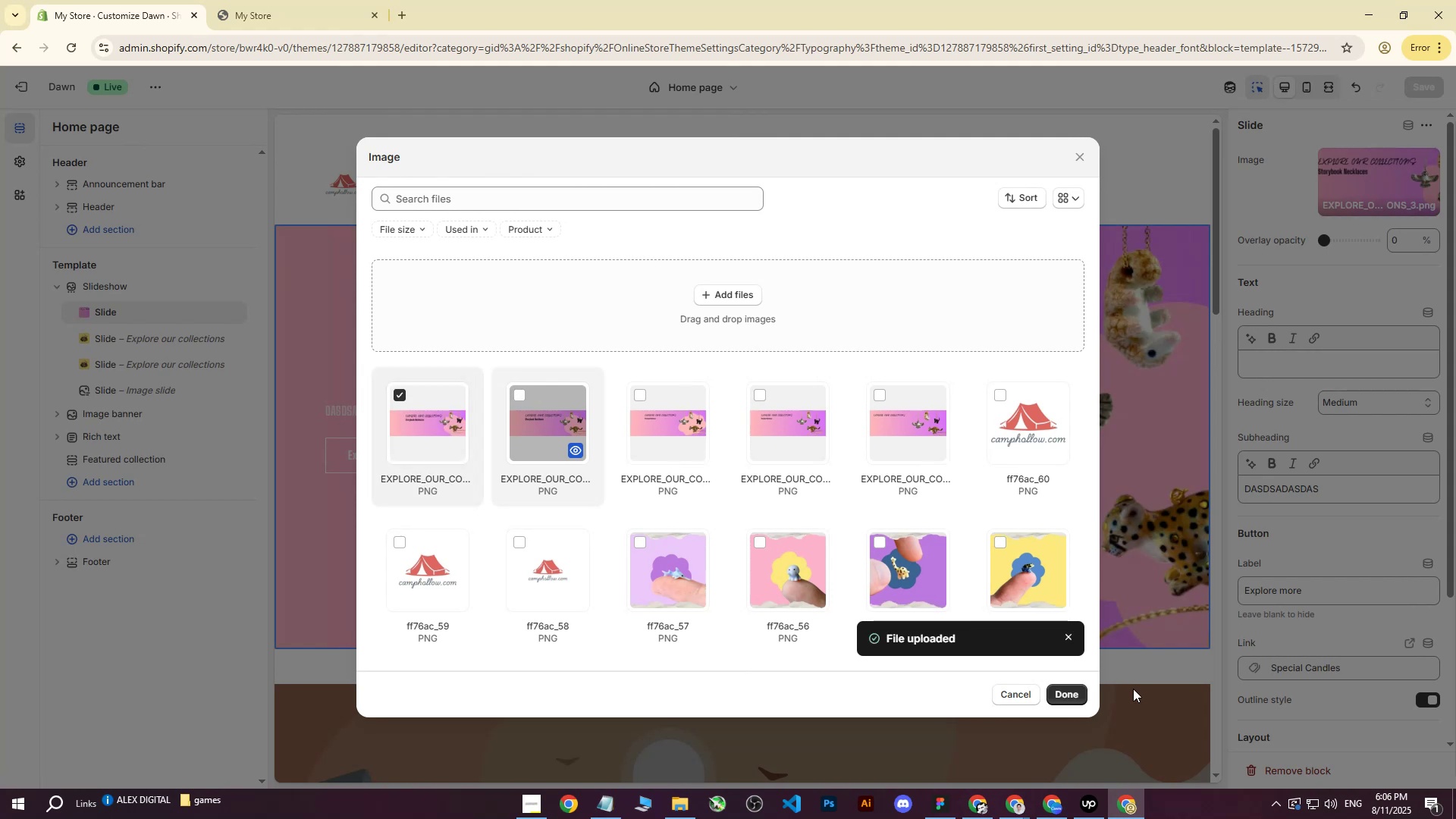 
left_click([1059, 696])
 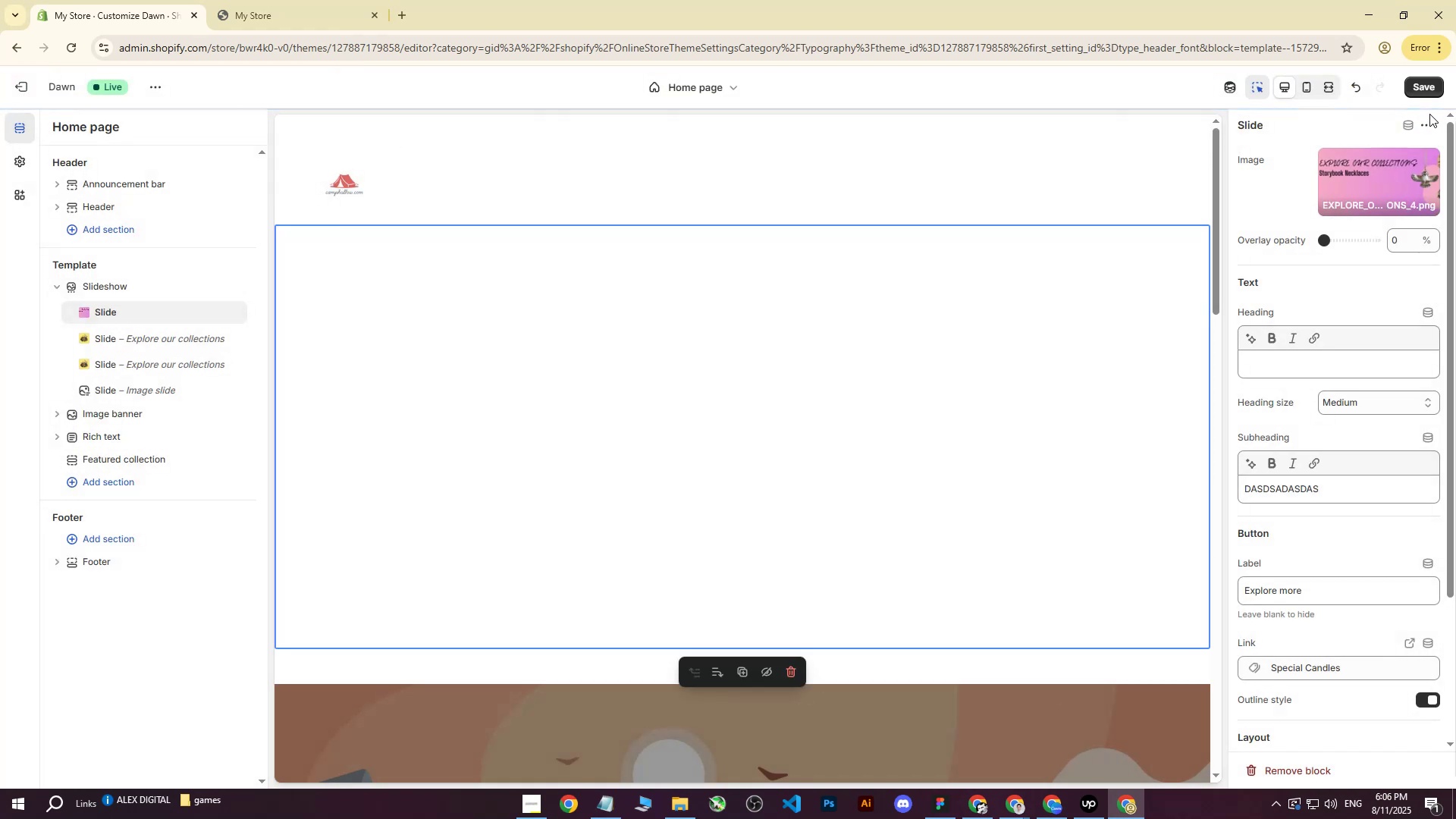 
double_click([1429, 86])
 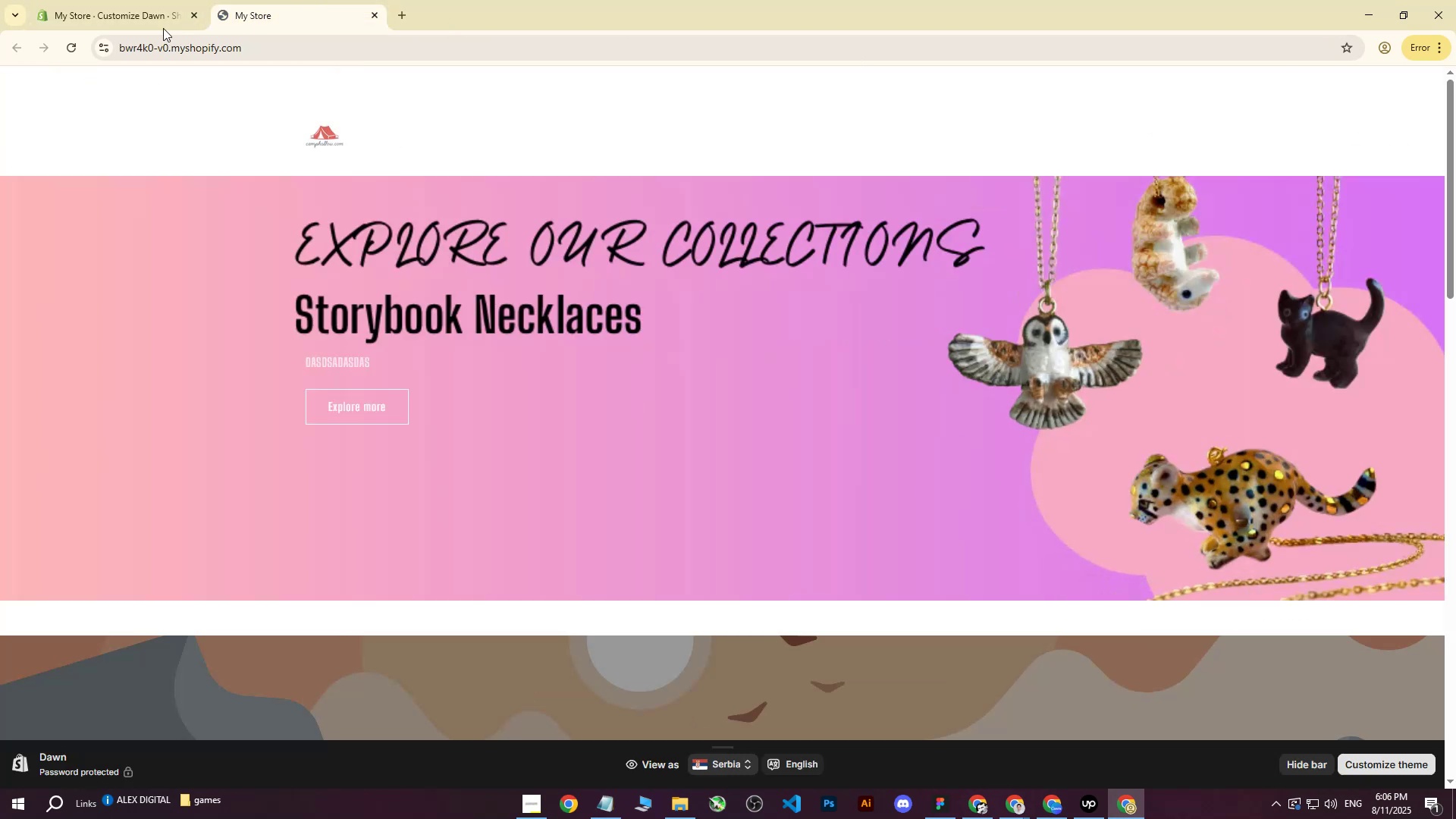 
double_click([79, 40])
 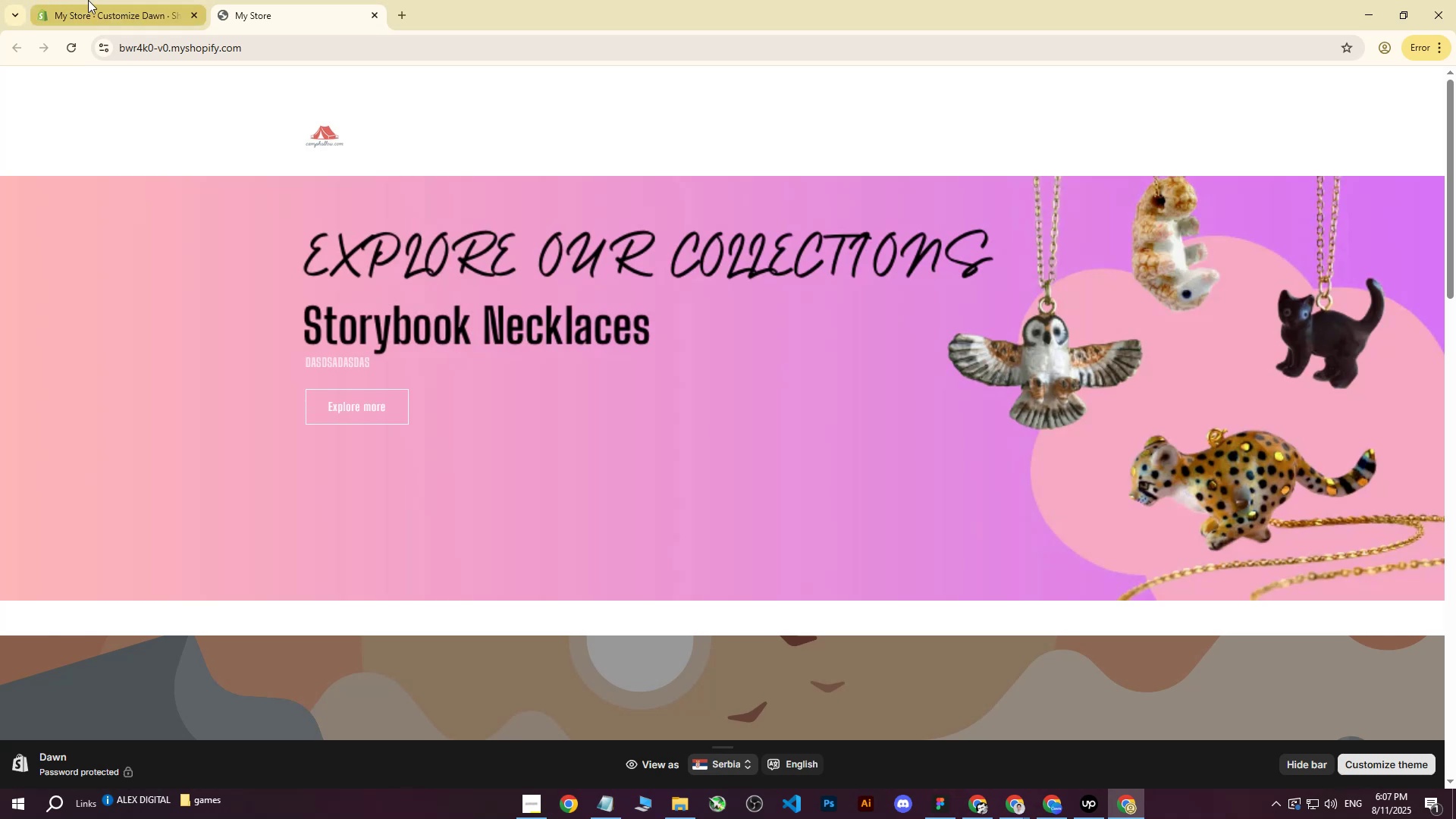 
wait(7.44)
 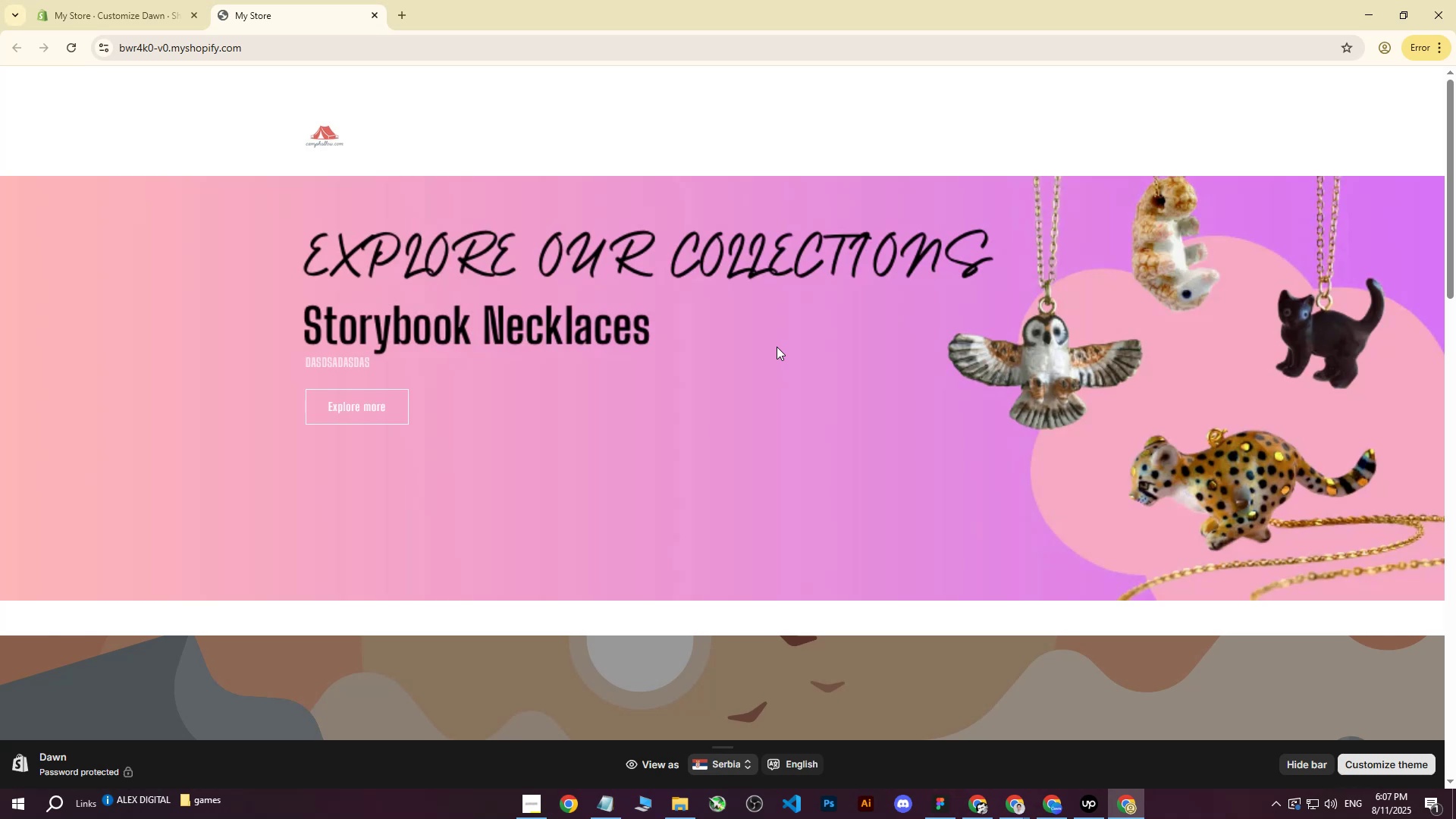 
left_click([85, 0])
 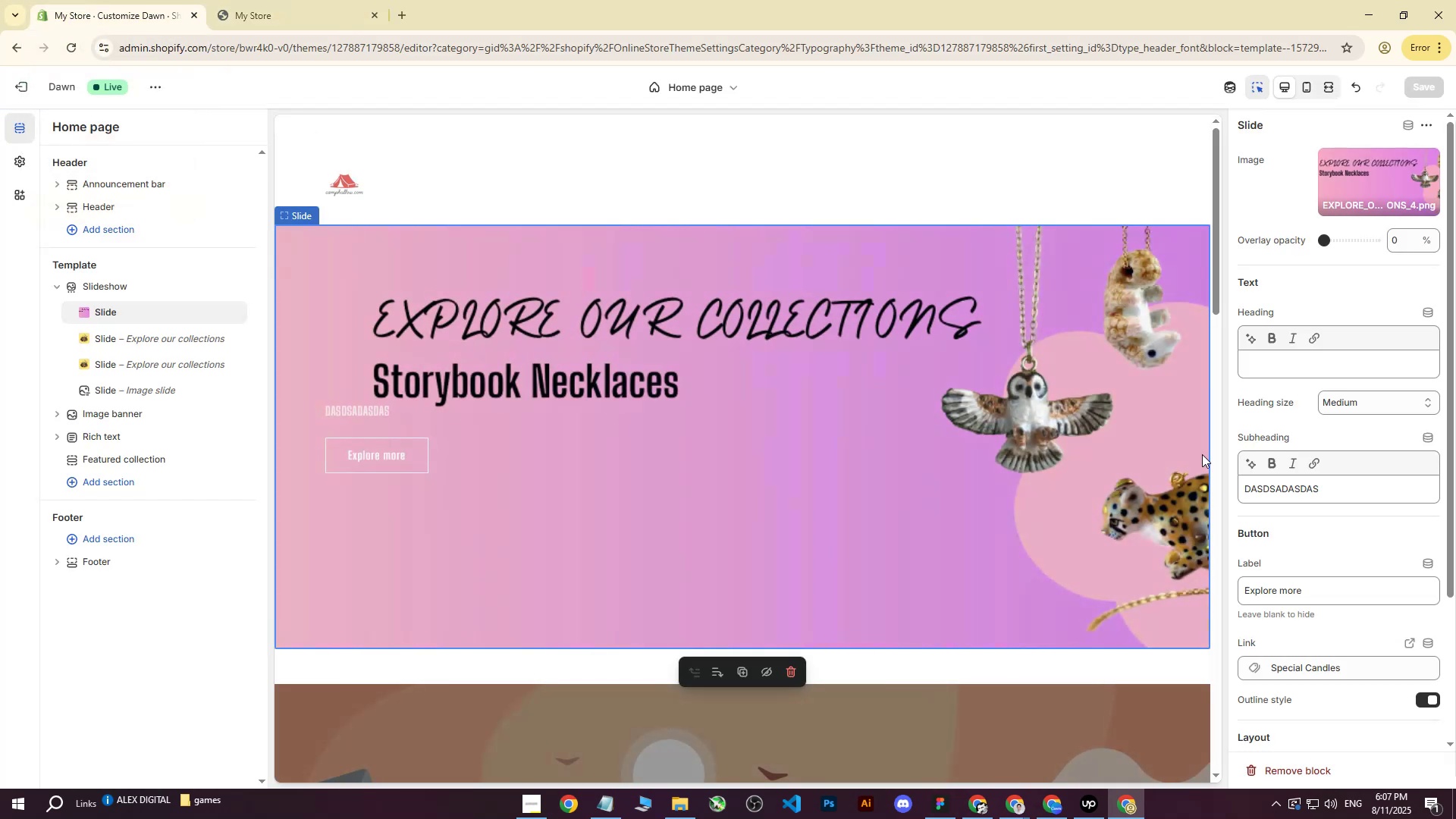 
left_click_drag(start_coordinate=[1335, 487], to_coordinate=[1074, 466])
 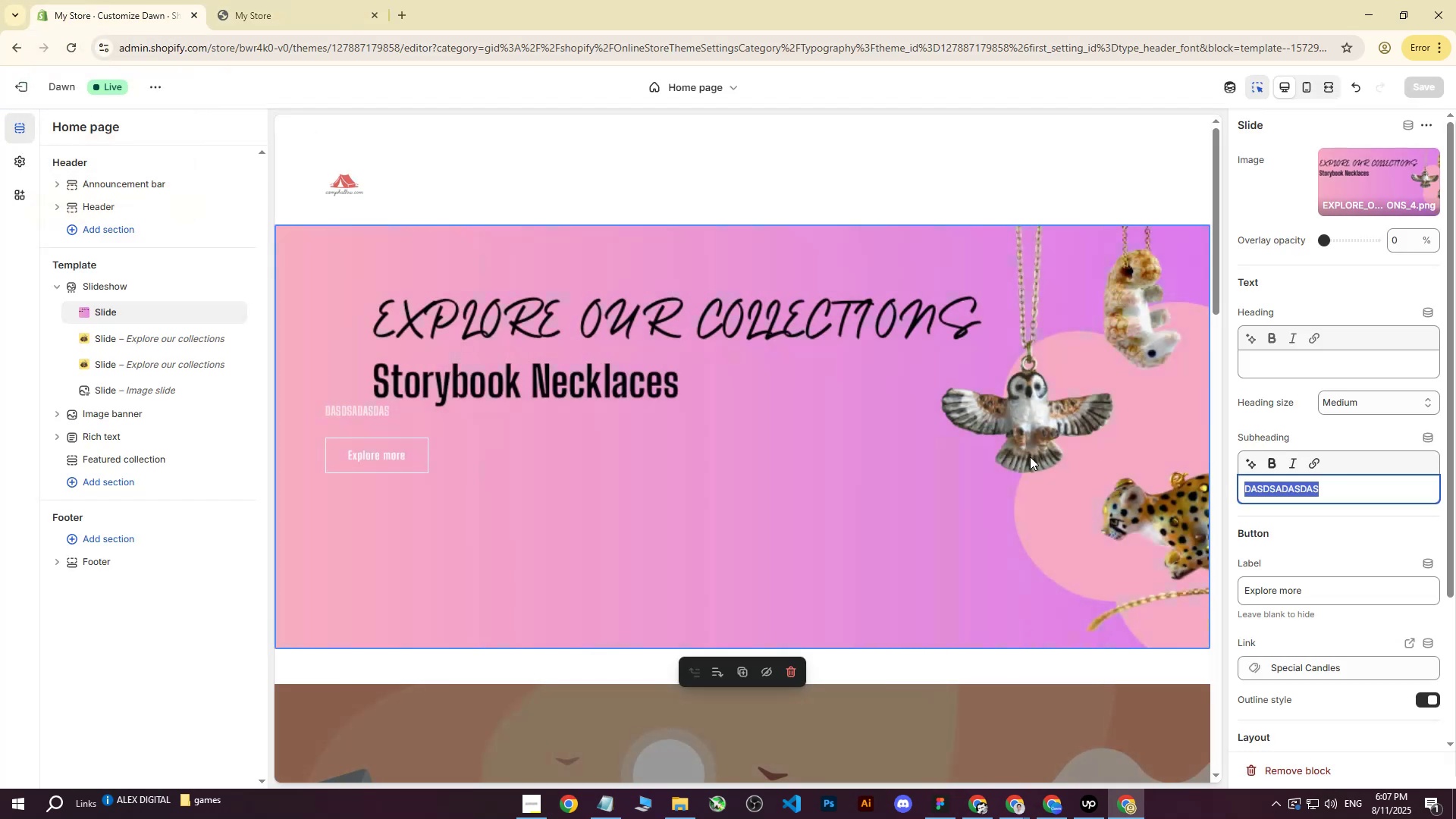 
key(Backspace)
 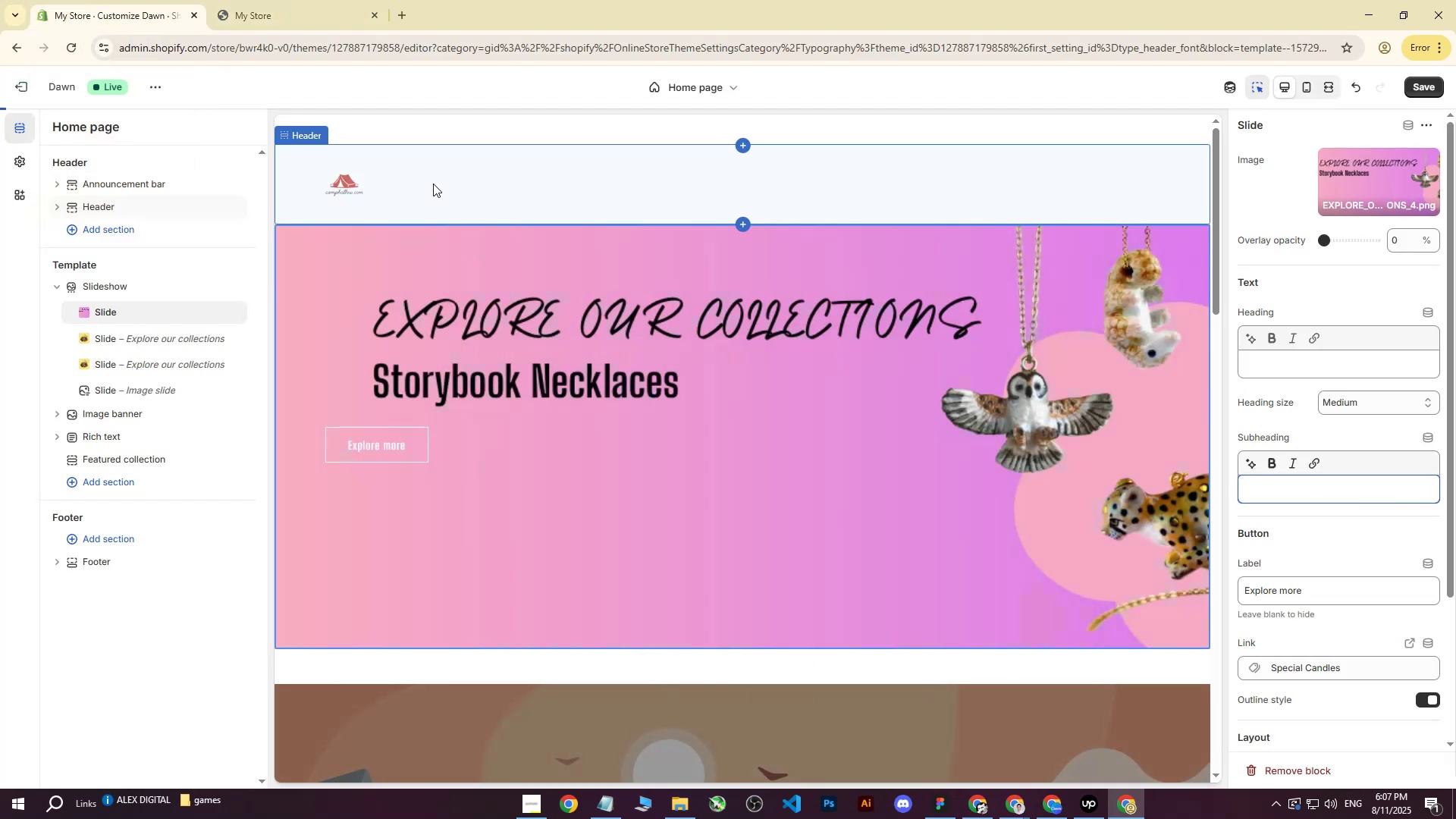 
double_click([290, 0])
 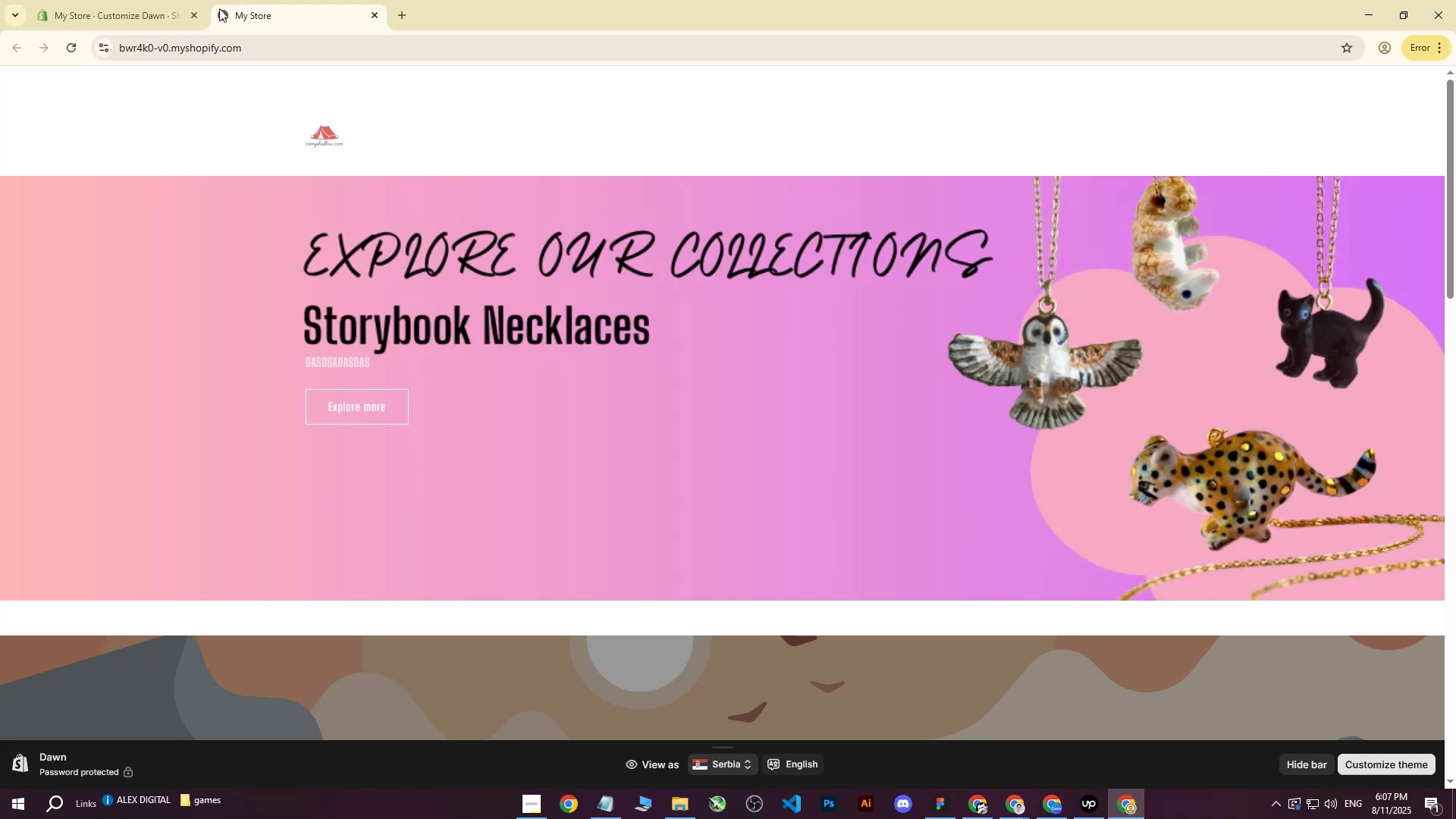 
left_click([152, 0])
 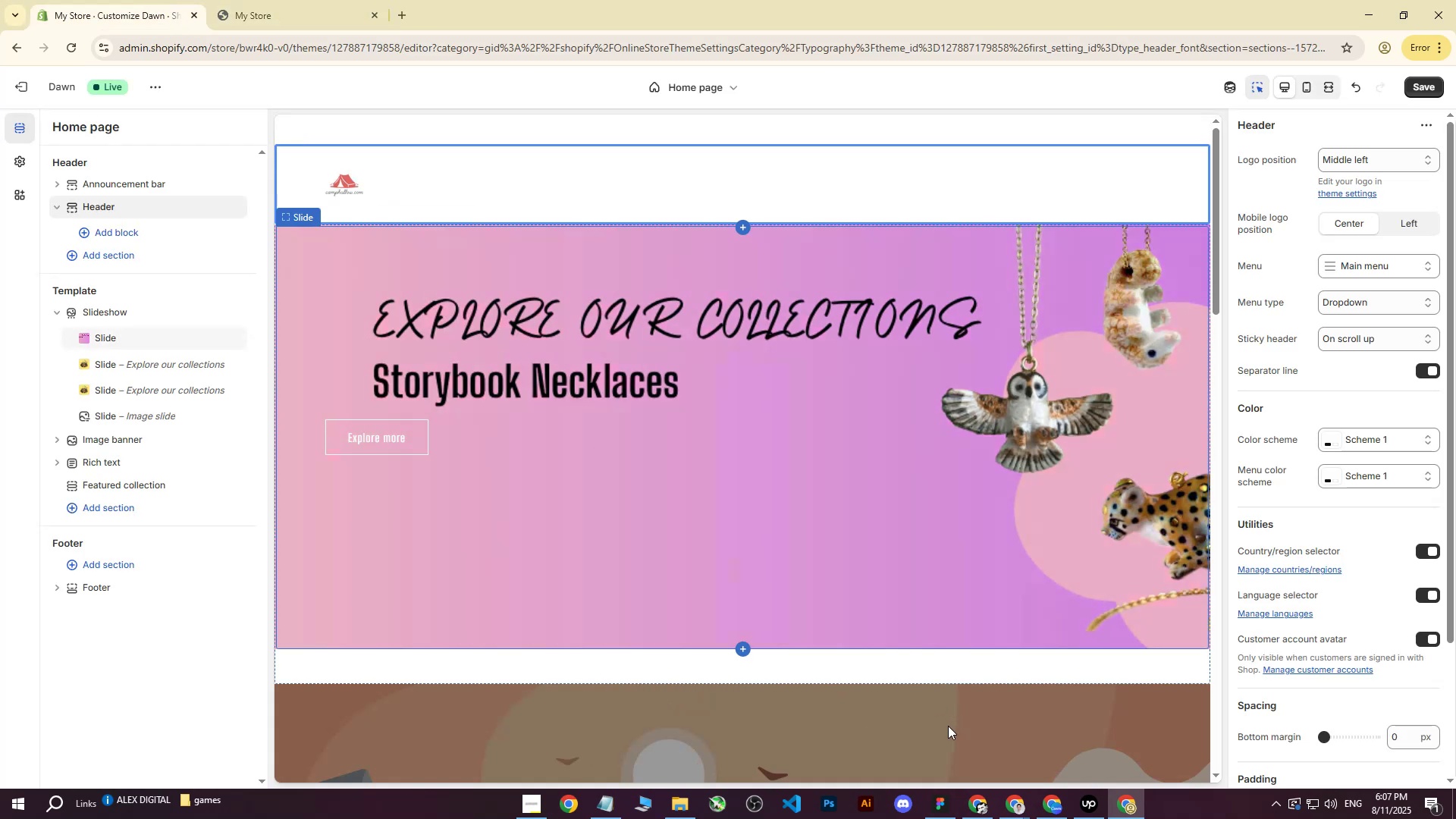 
left_click([1045, 802])
 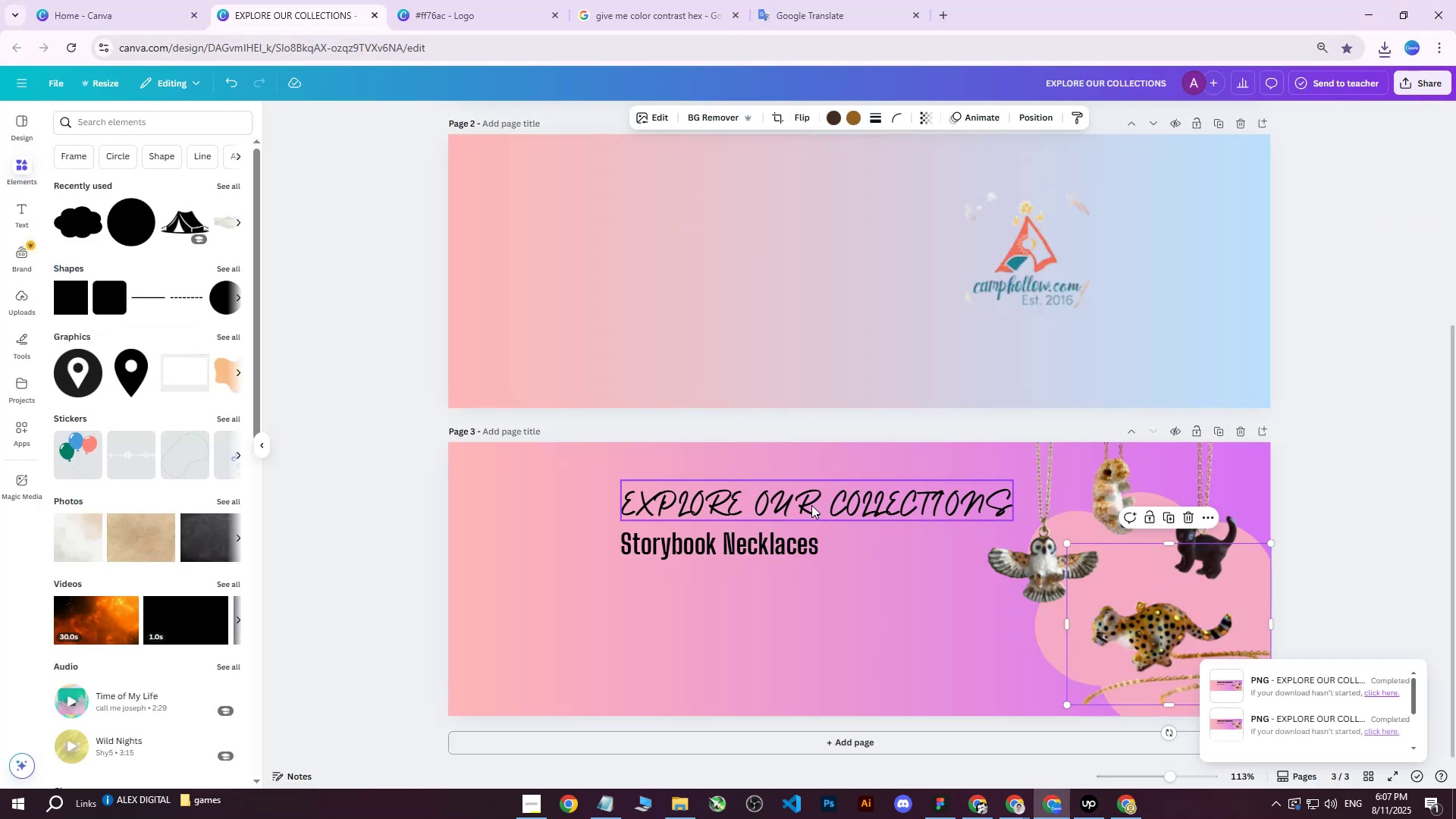 
left_click([811, 504])
 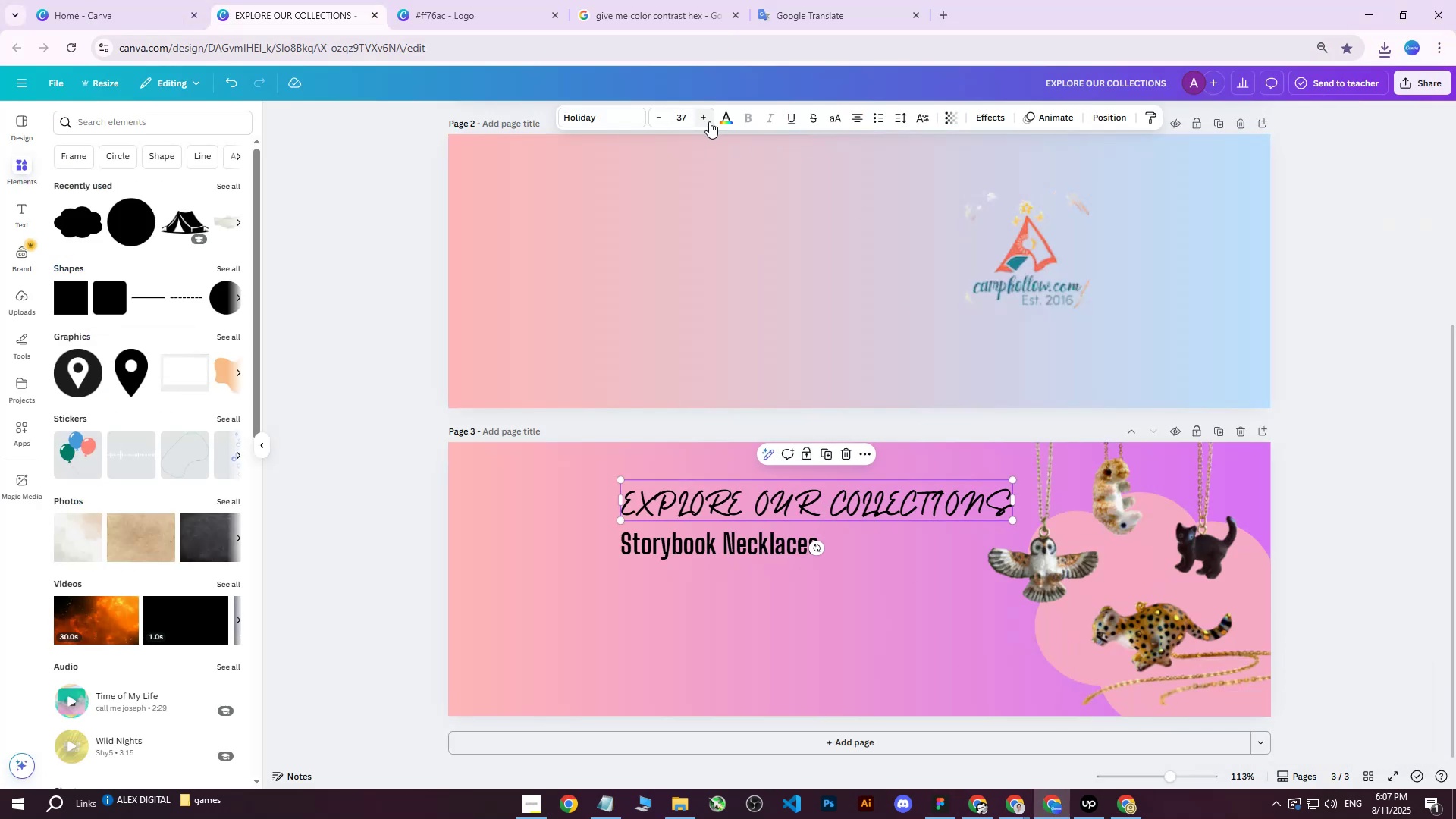 
double_click([709, 121])
 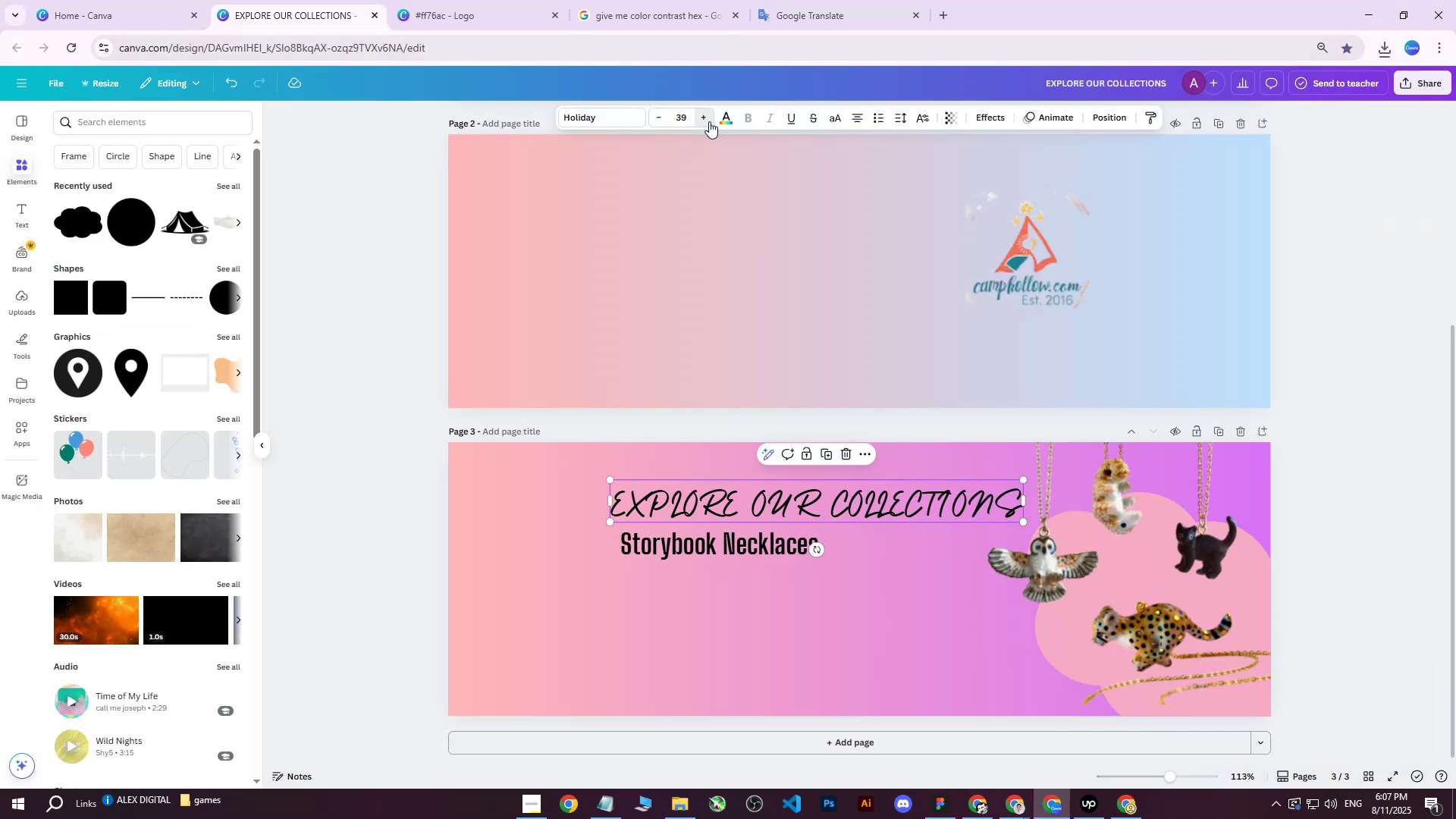 
triple_click([709, 121])
 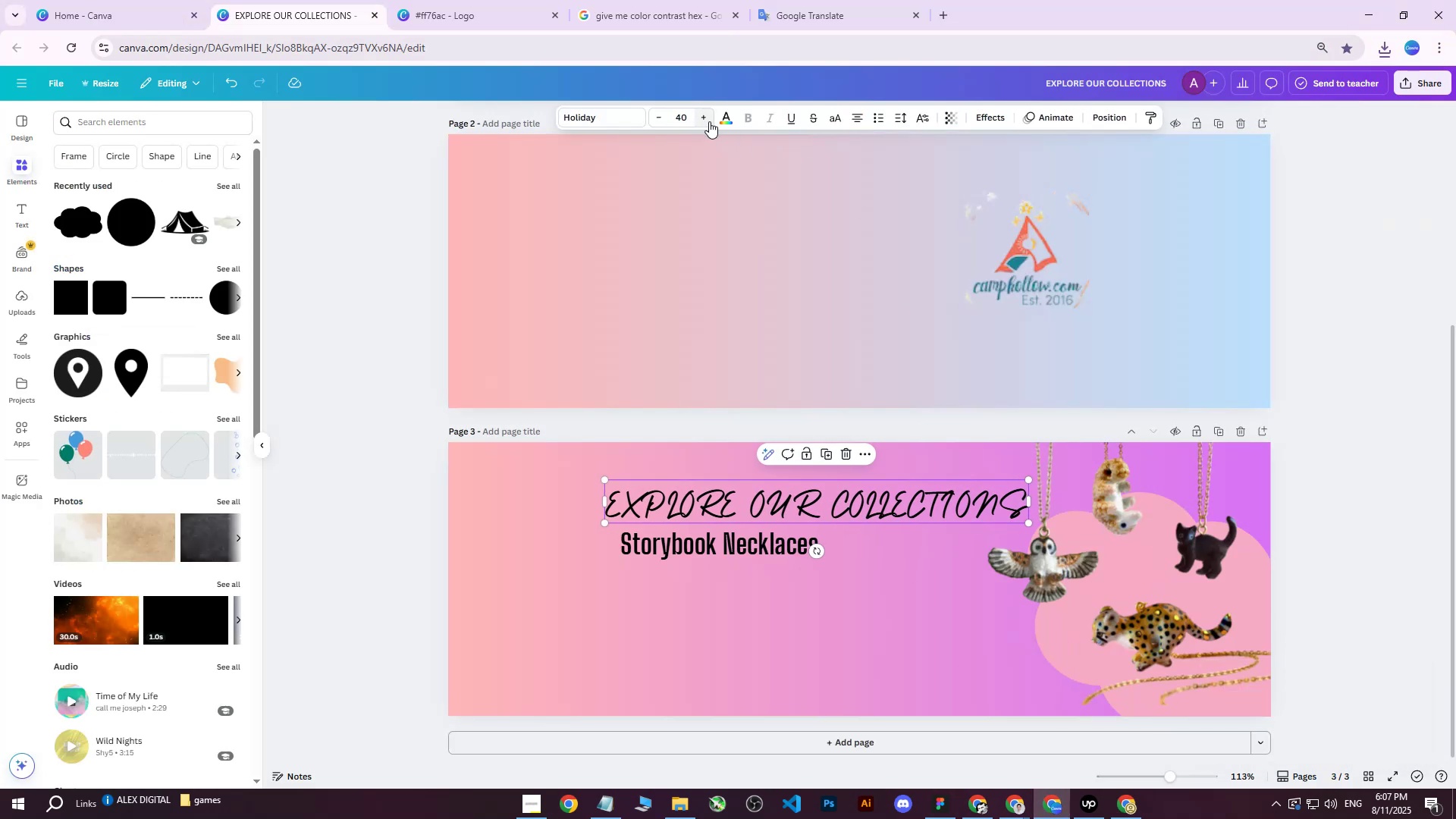 
left_click([709, 121])
 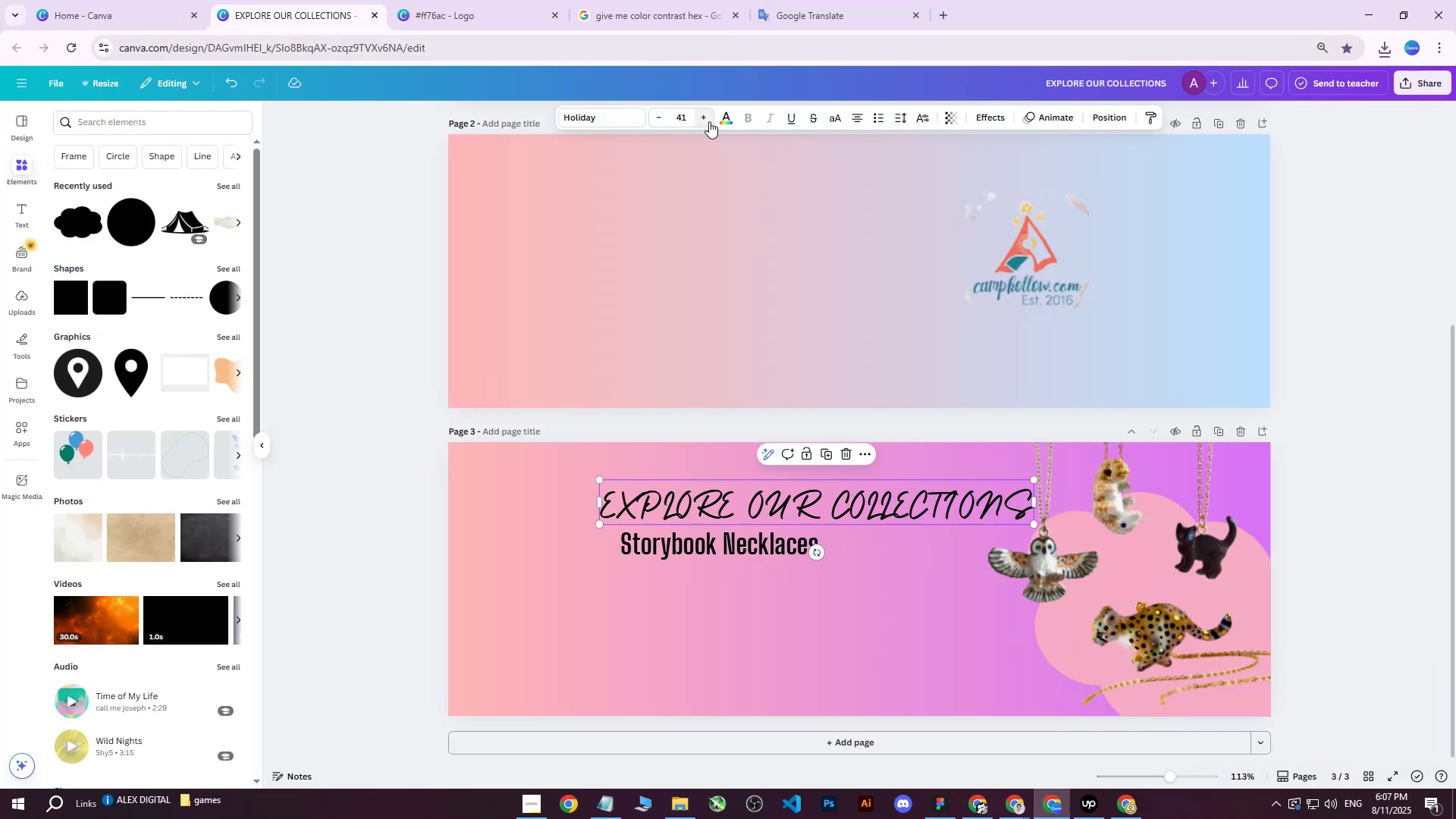 
left_click([709, 121])
 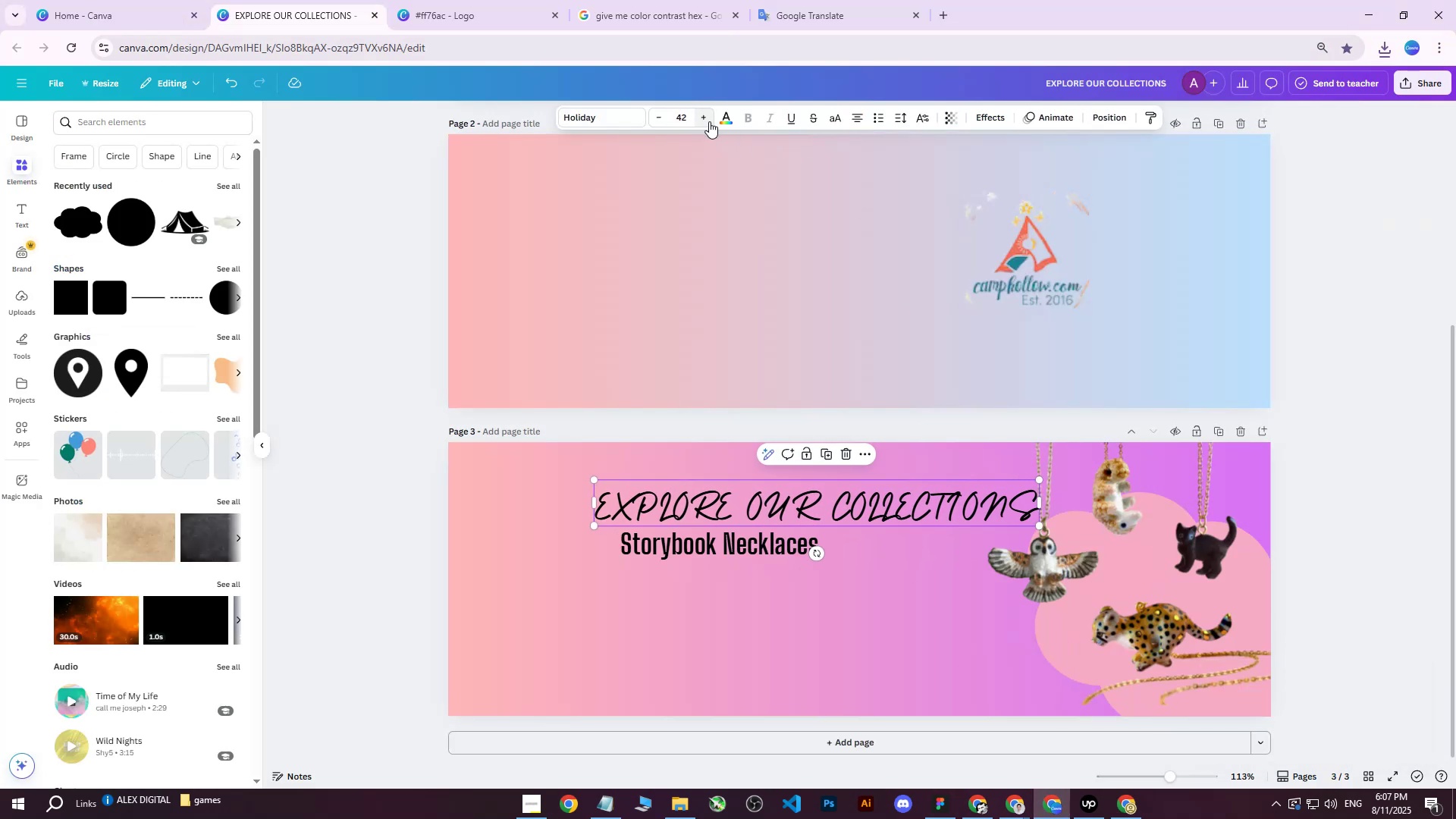 
left_click([709, 121])
 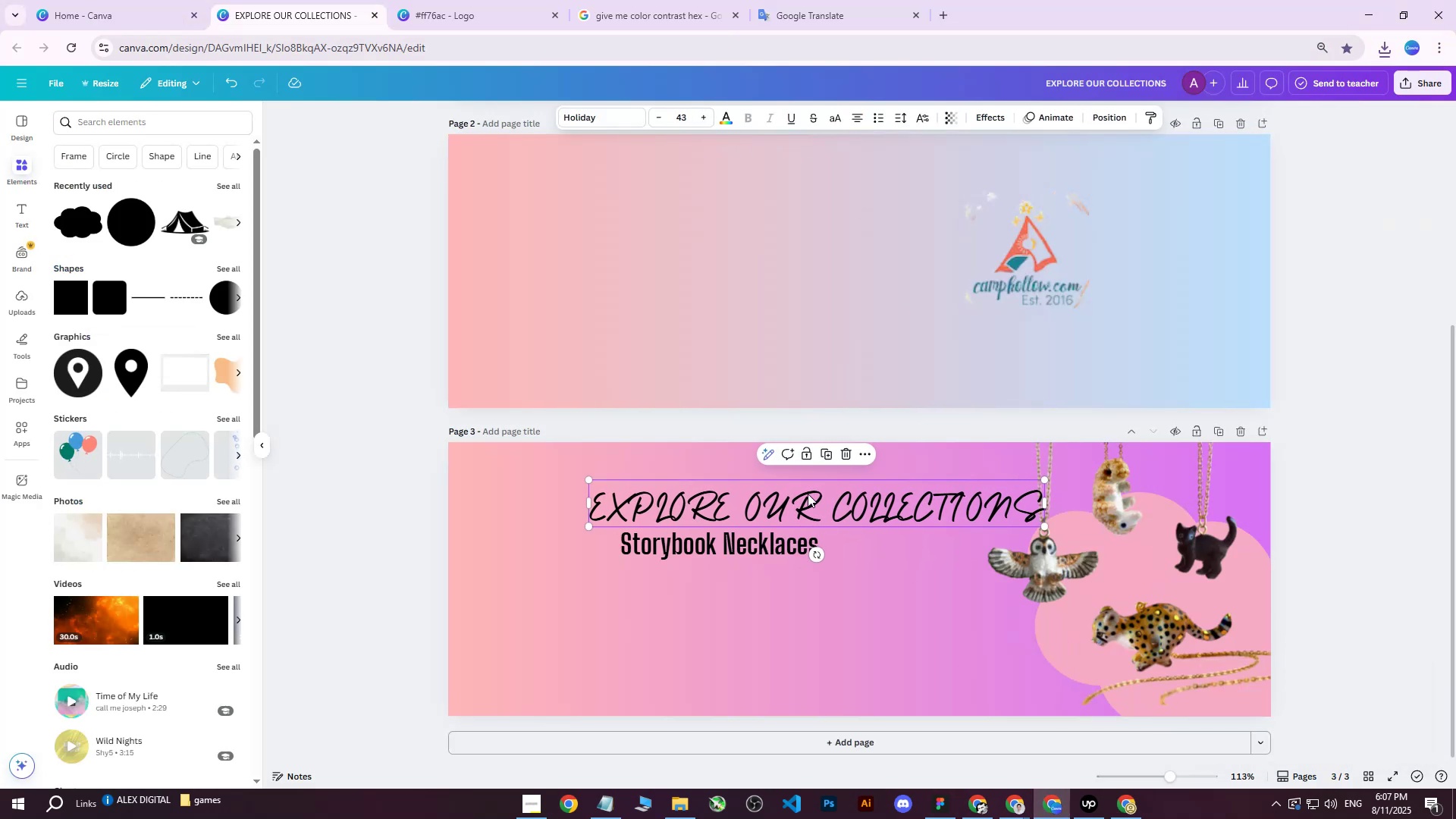 
left_click_drag(start_coordinate=[763, 504], to_coordinate=[795, 494])
 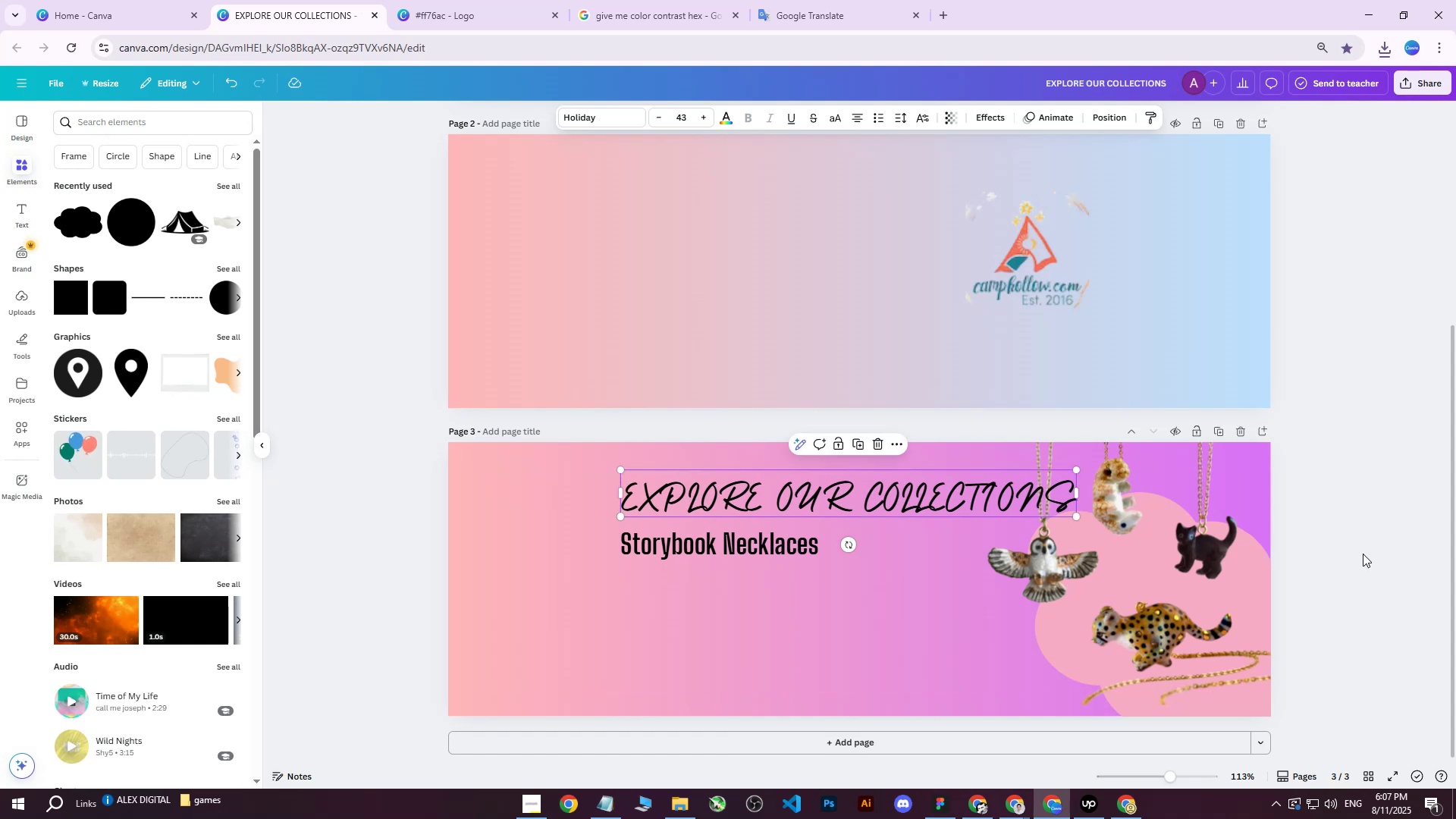 
left_click([1397, 508])
 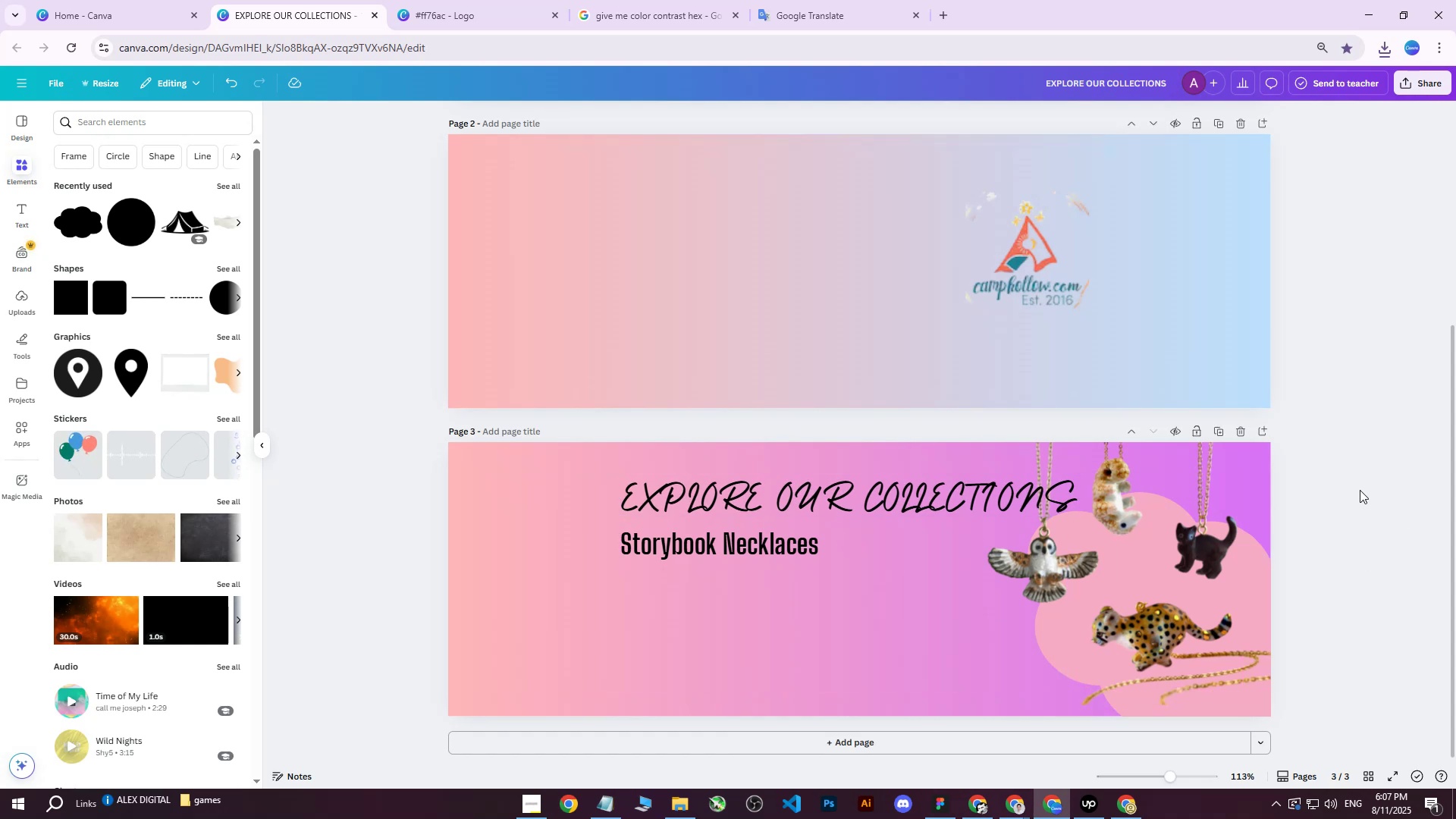 
scroll: coordinate [1360, 489], scroll_direction: down, amount: 3.0
 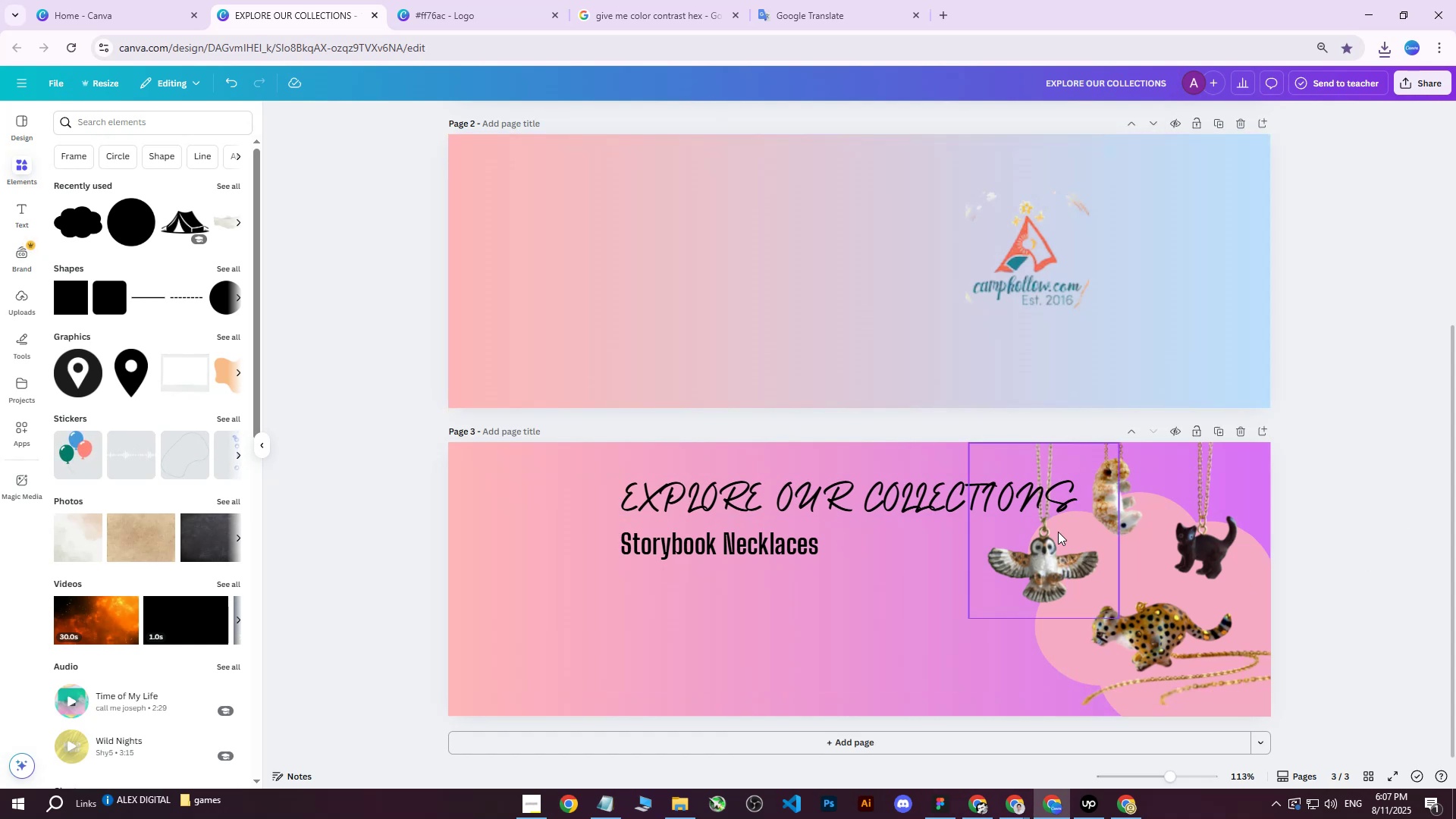 
left_click([885, 485])
 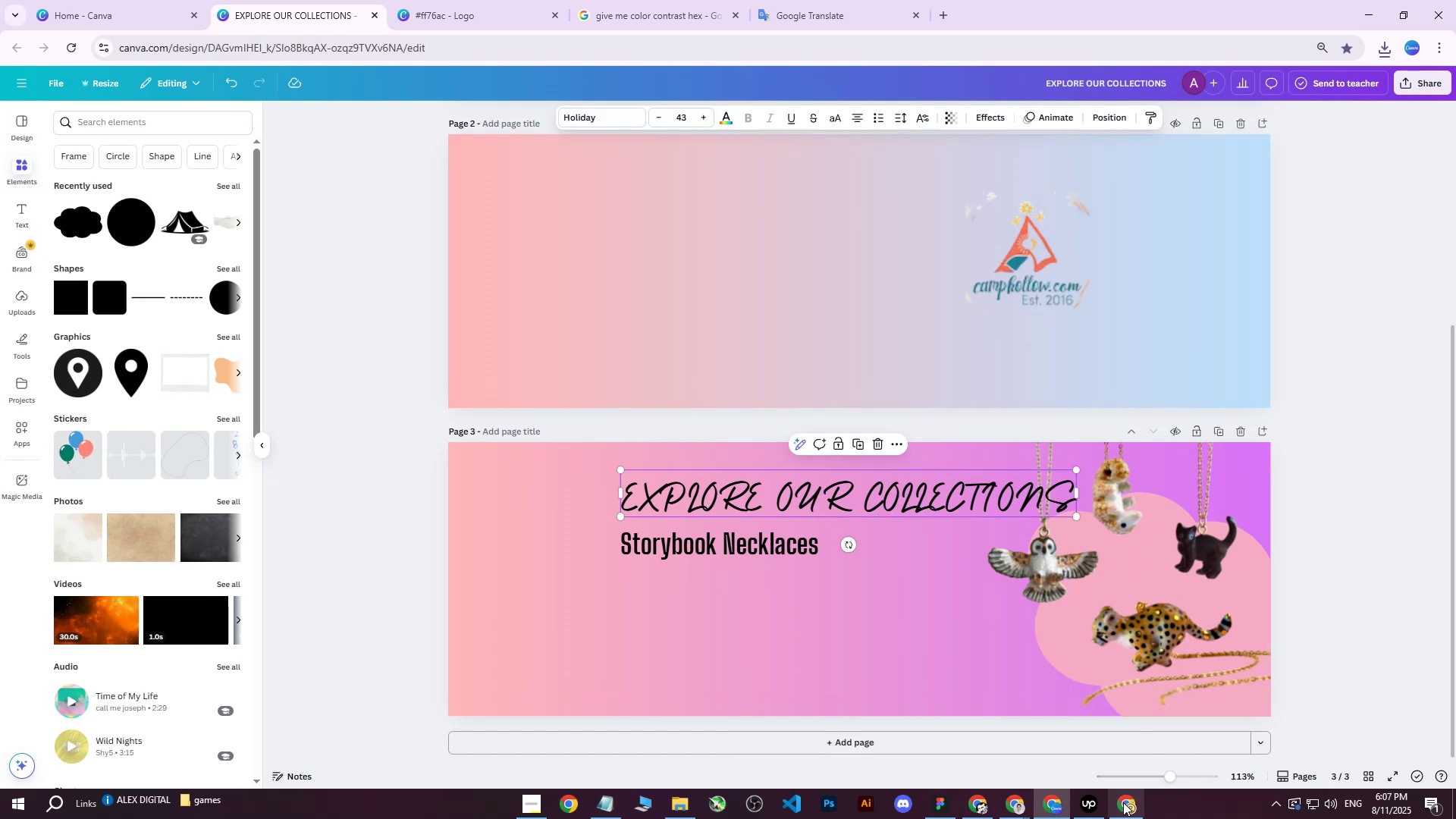 
wait(5.2)
 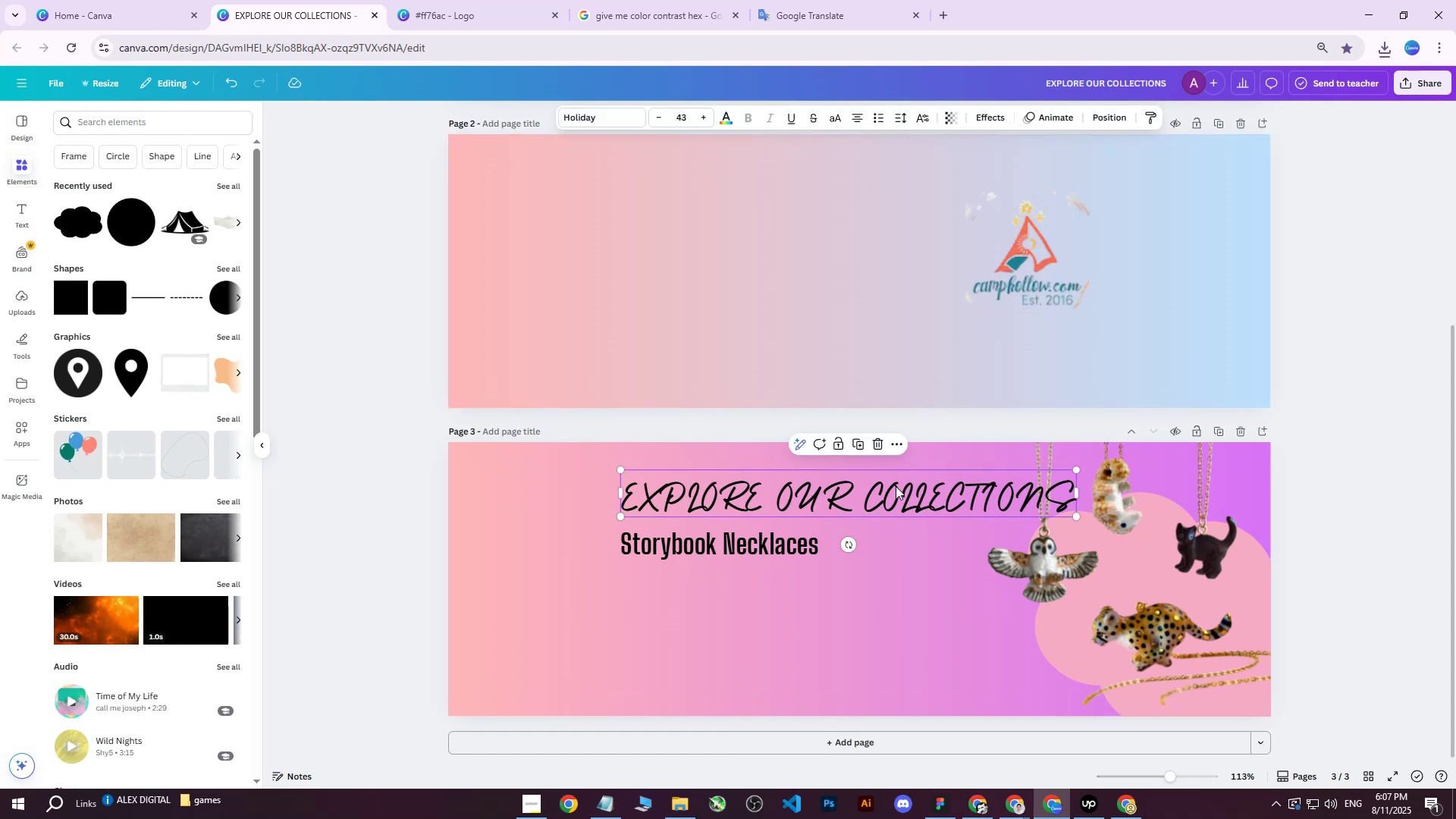 
left_click([331, 0])
 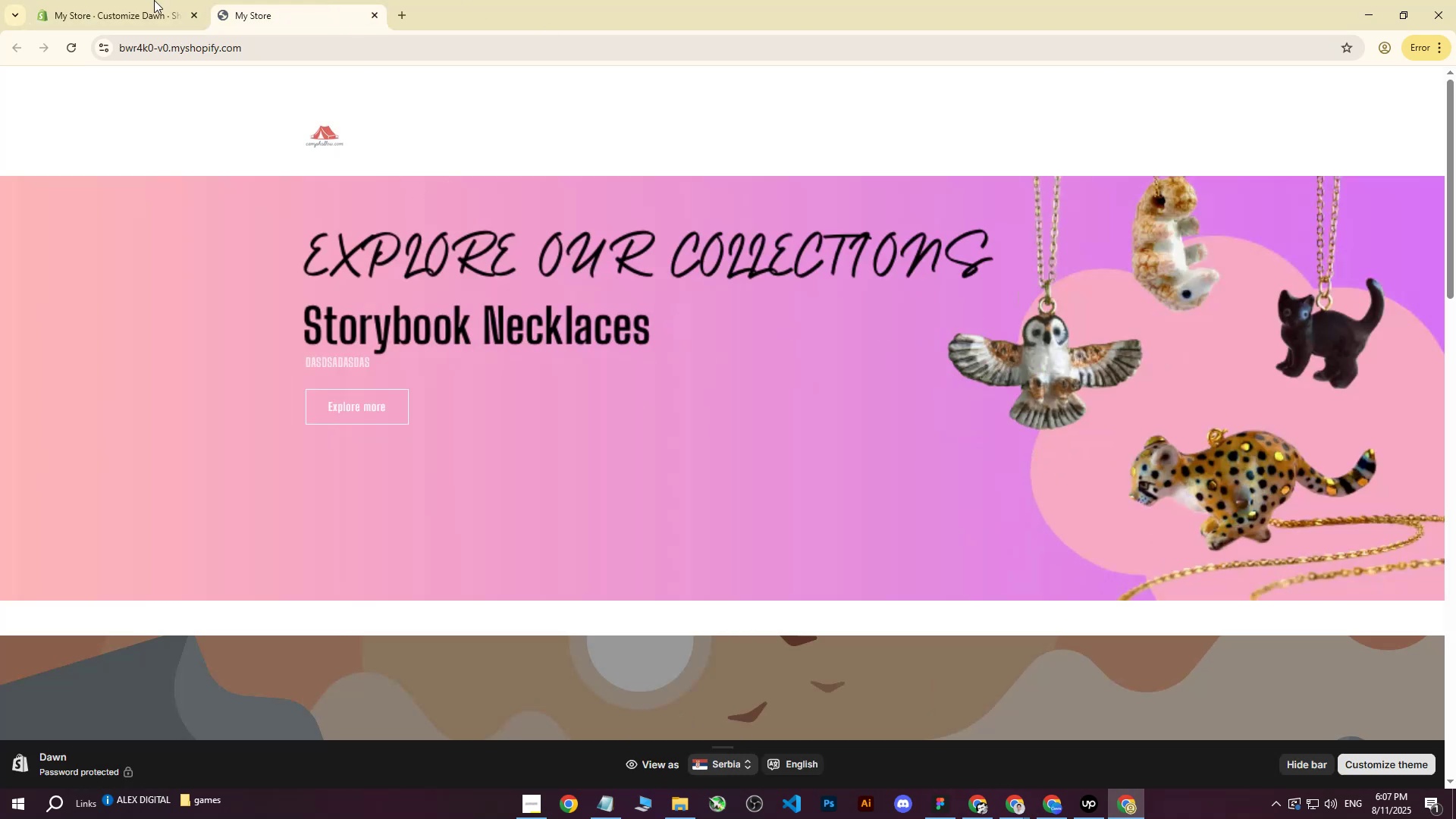 
left_click([105, 0])
 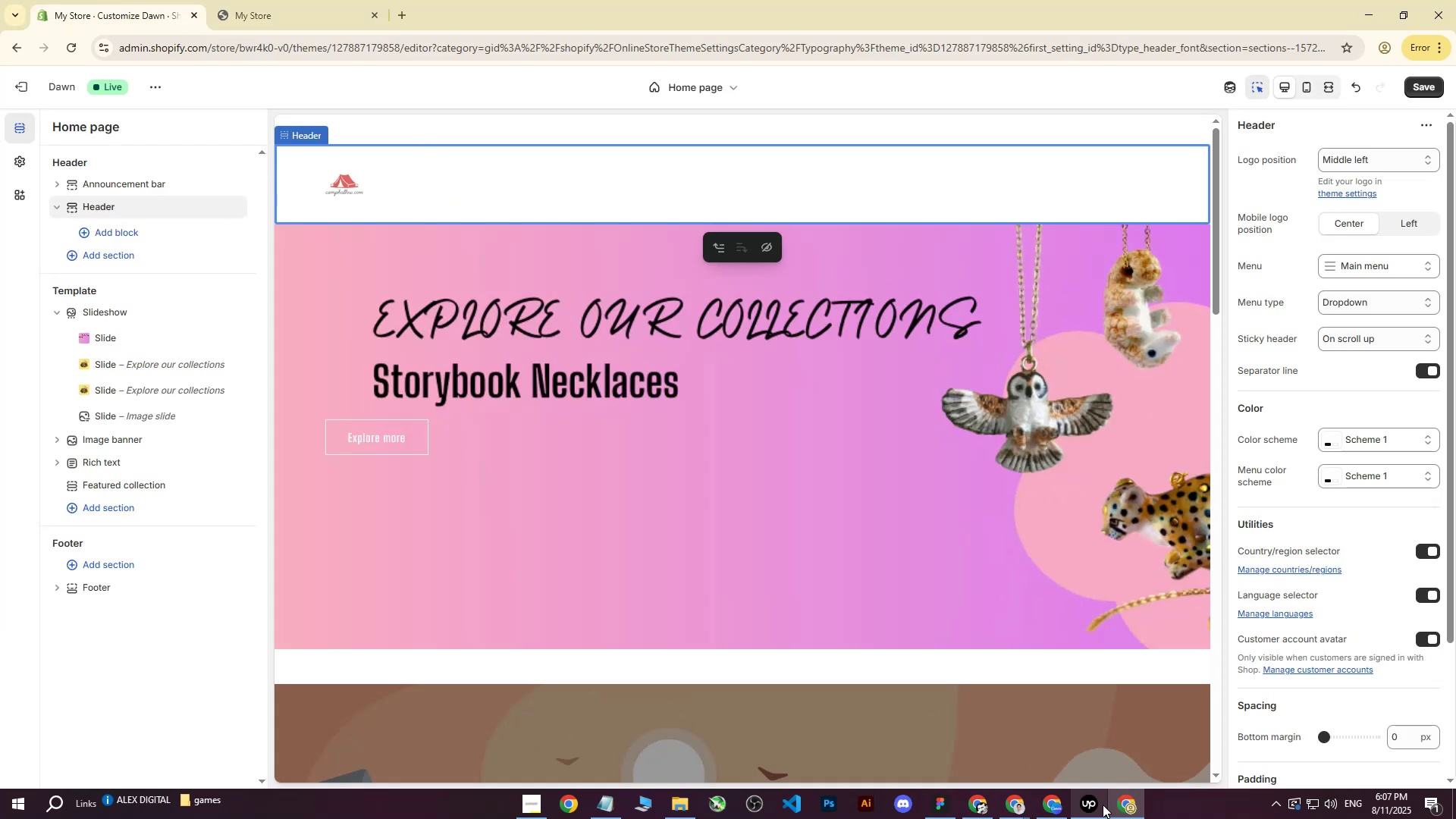 
left_click([1052, 806])
 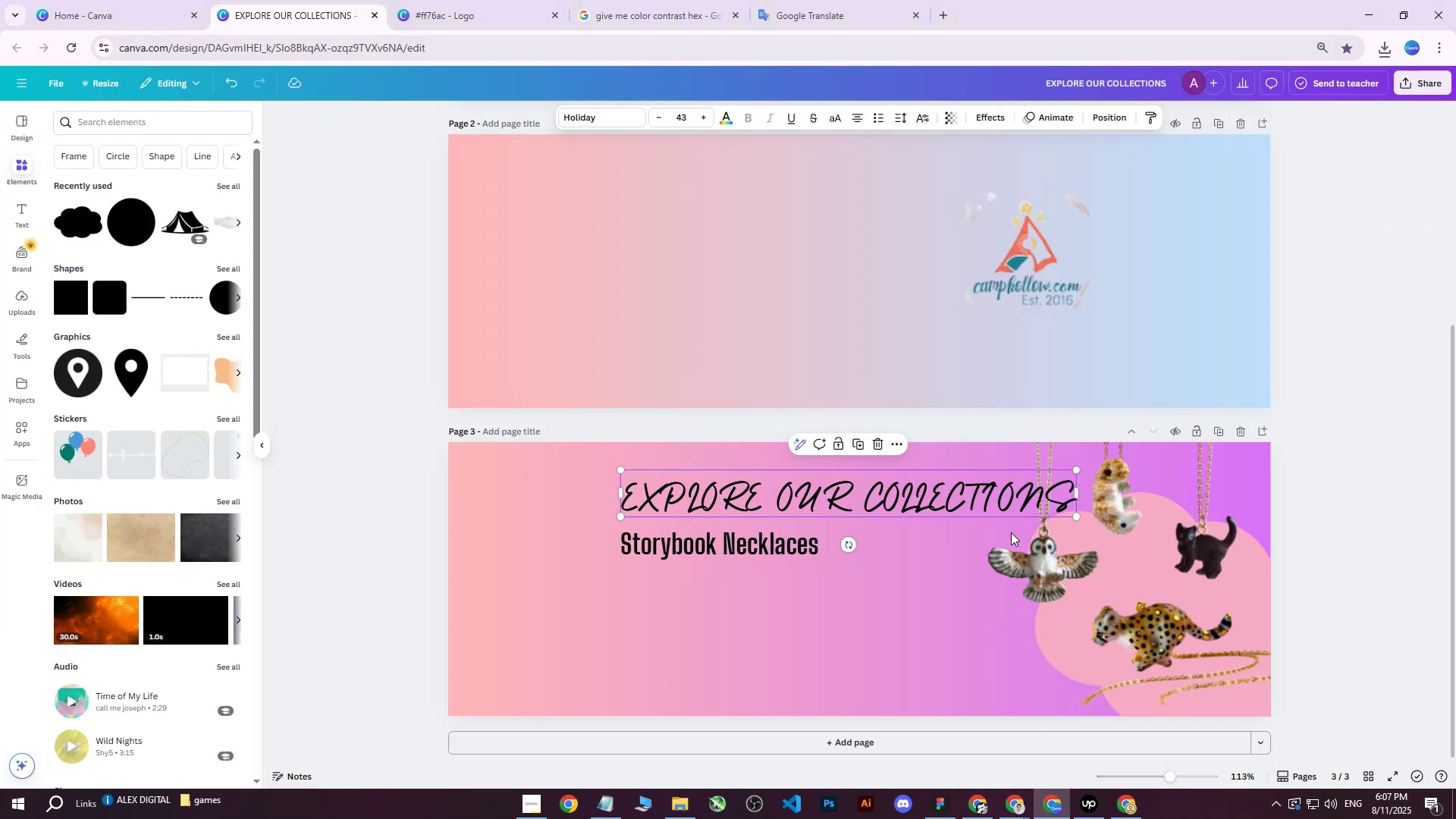 
left_click([1020, 551])
 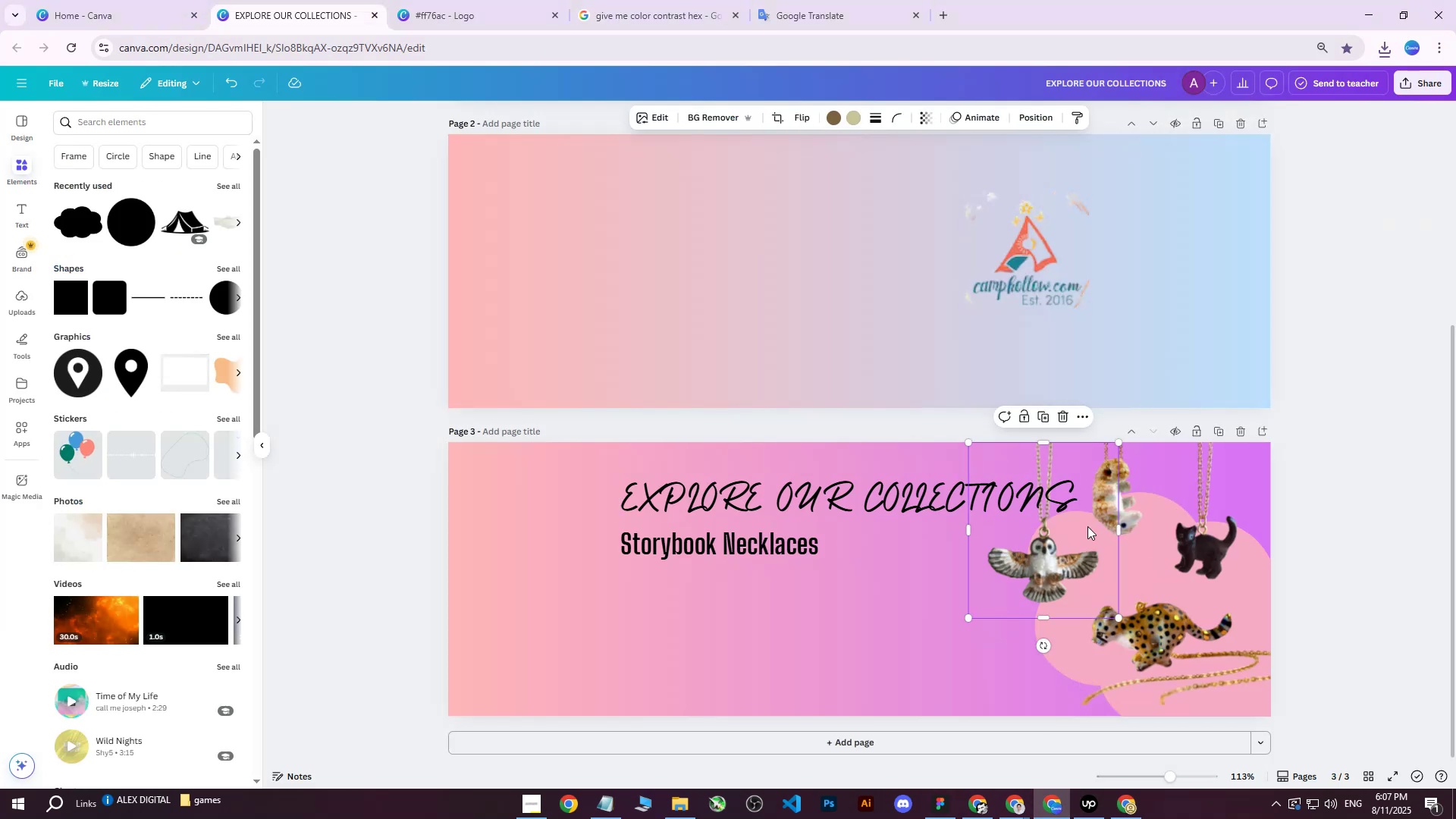 
hold_key(key=ShiftLeft, duration=1.52)
double_click([1132, 493])
 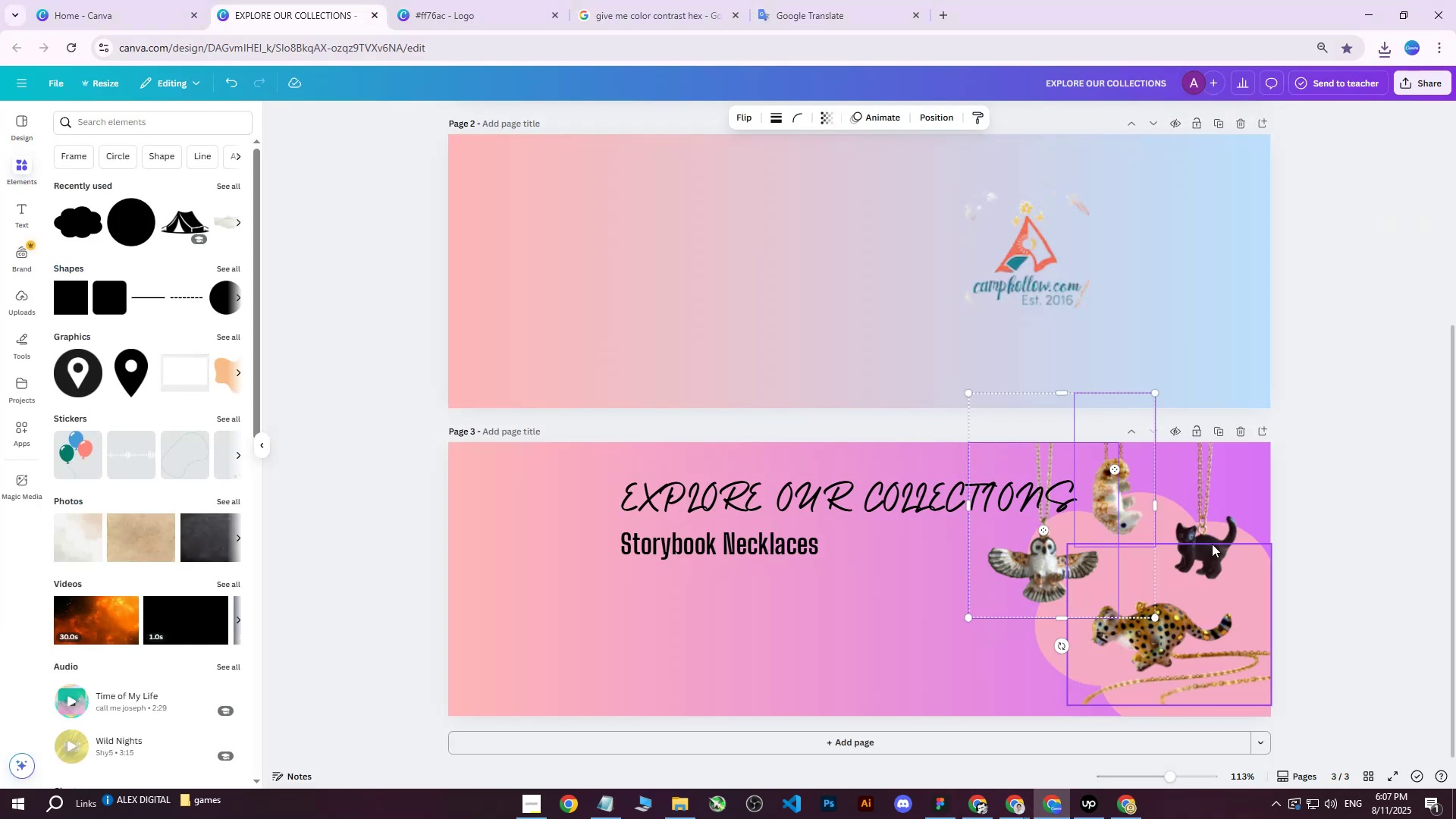 
triple_click([1212, 544])
 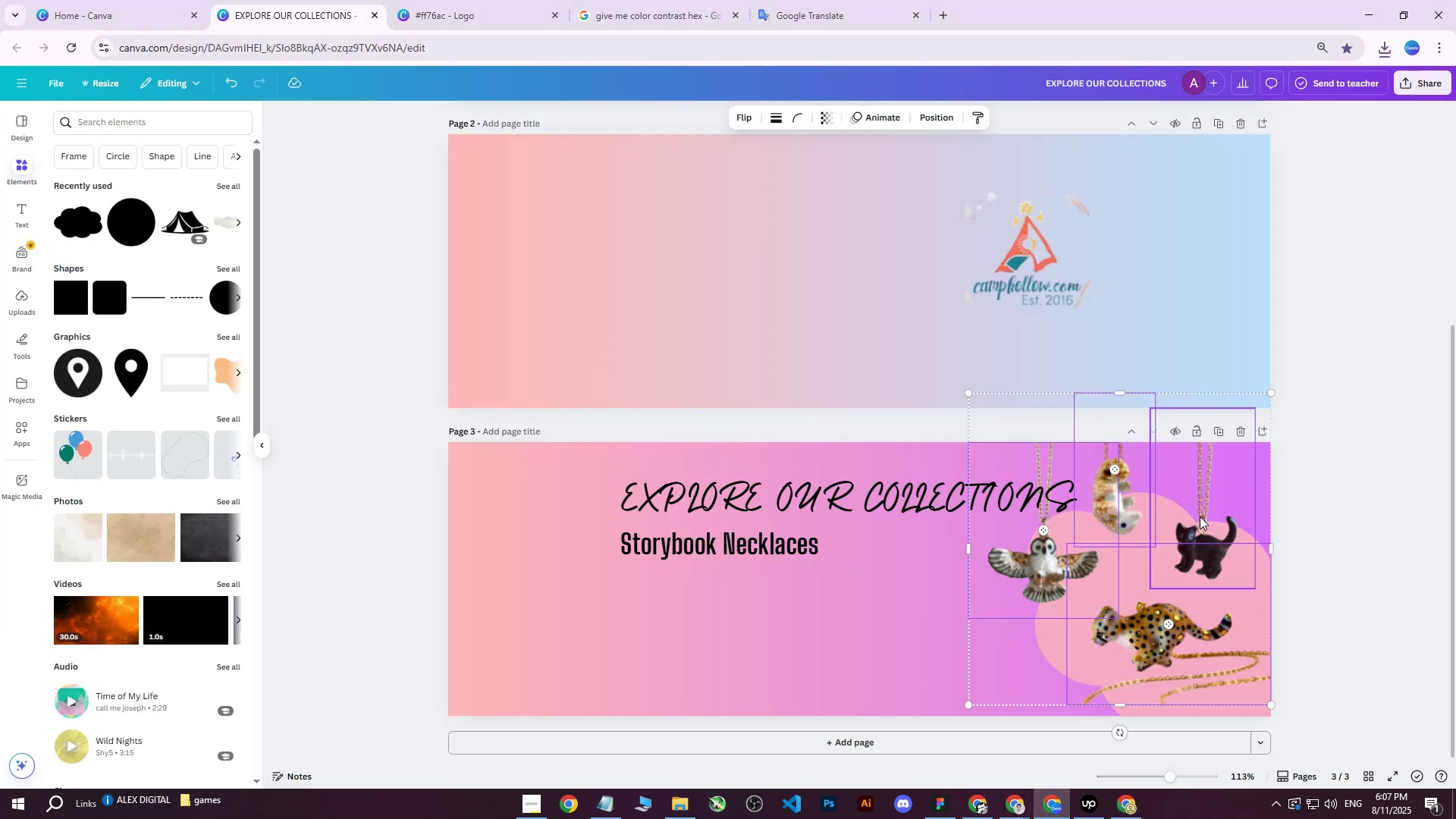 
left_click([1200, 516])
 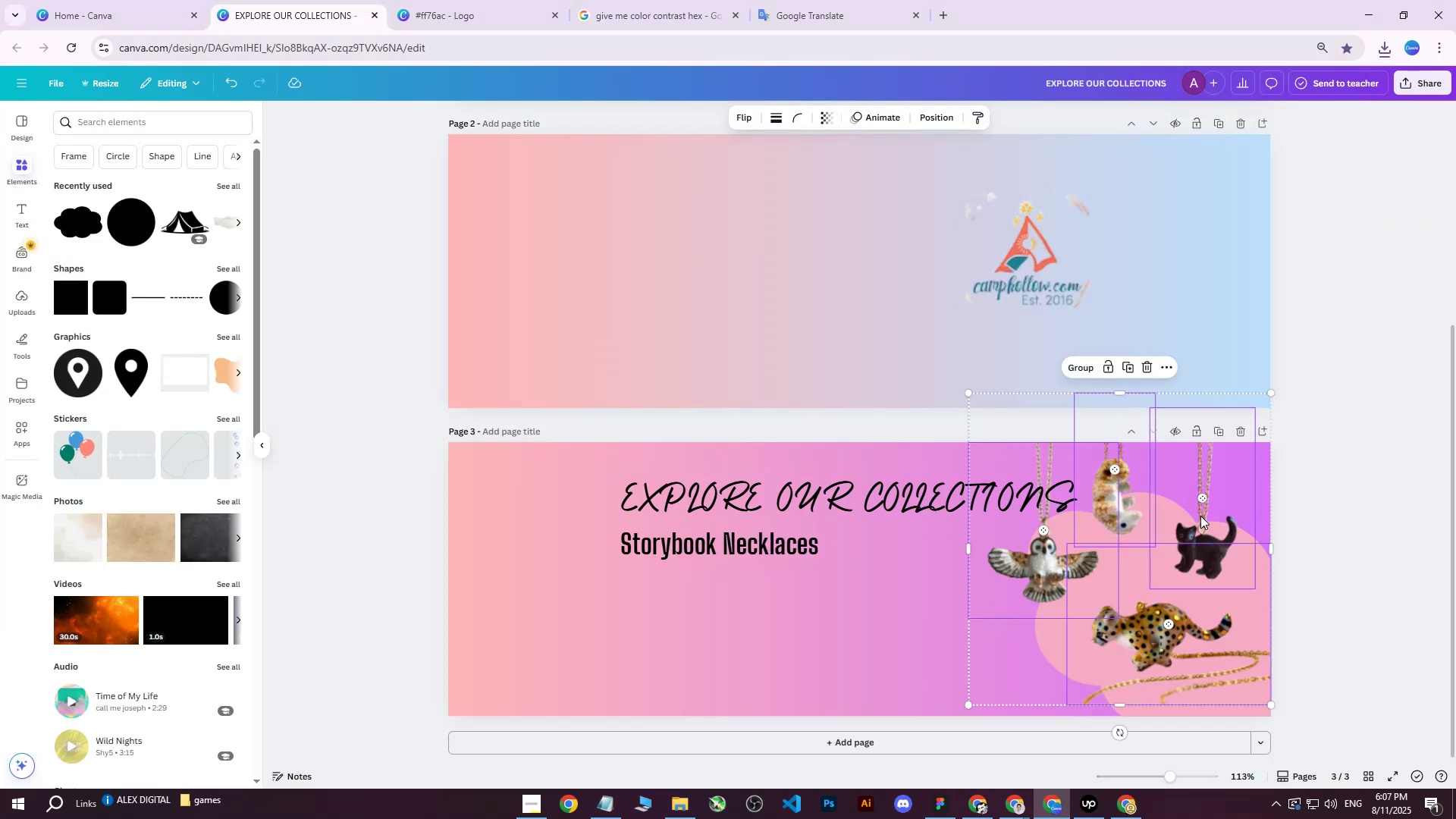 
hold_key(key=ArrowRight, duration=1.5)
 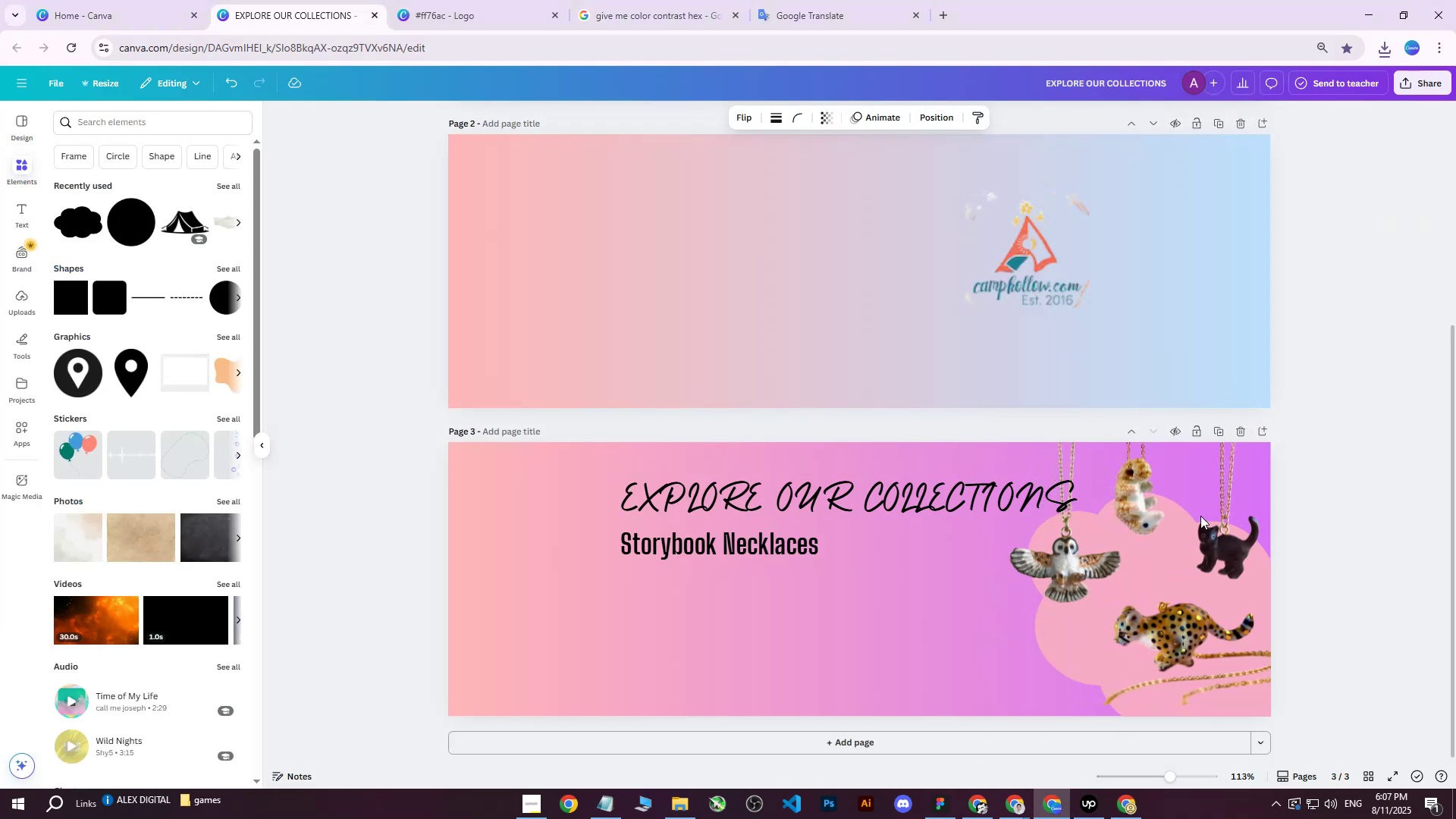 
key(ArrowRight)
 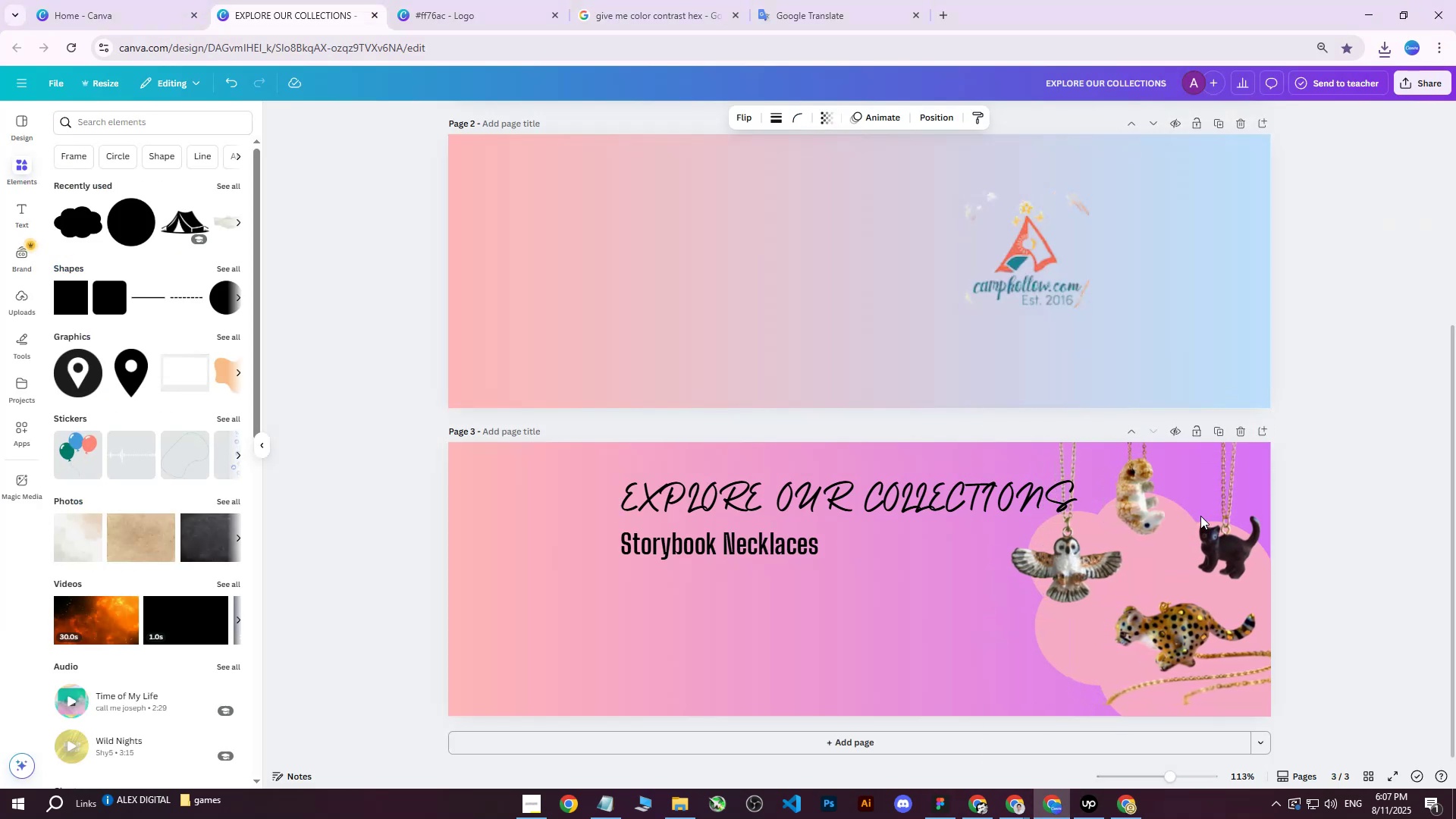 
key(ArrowRight)
 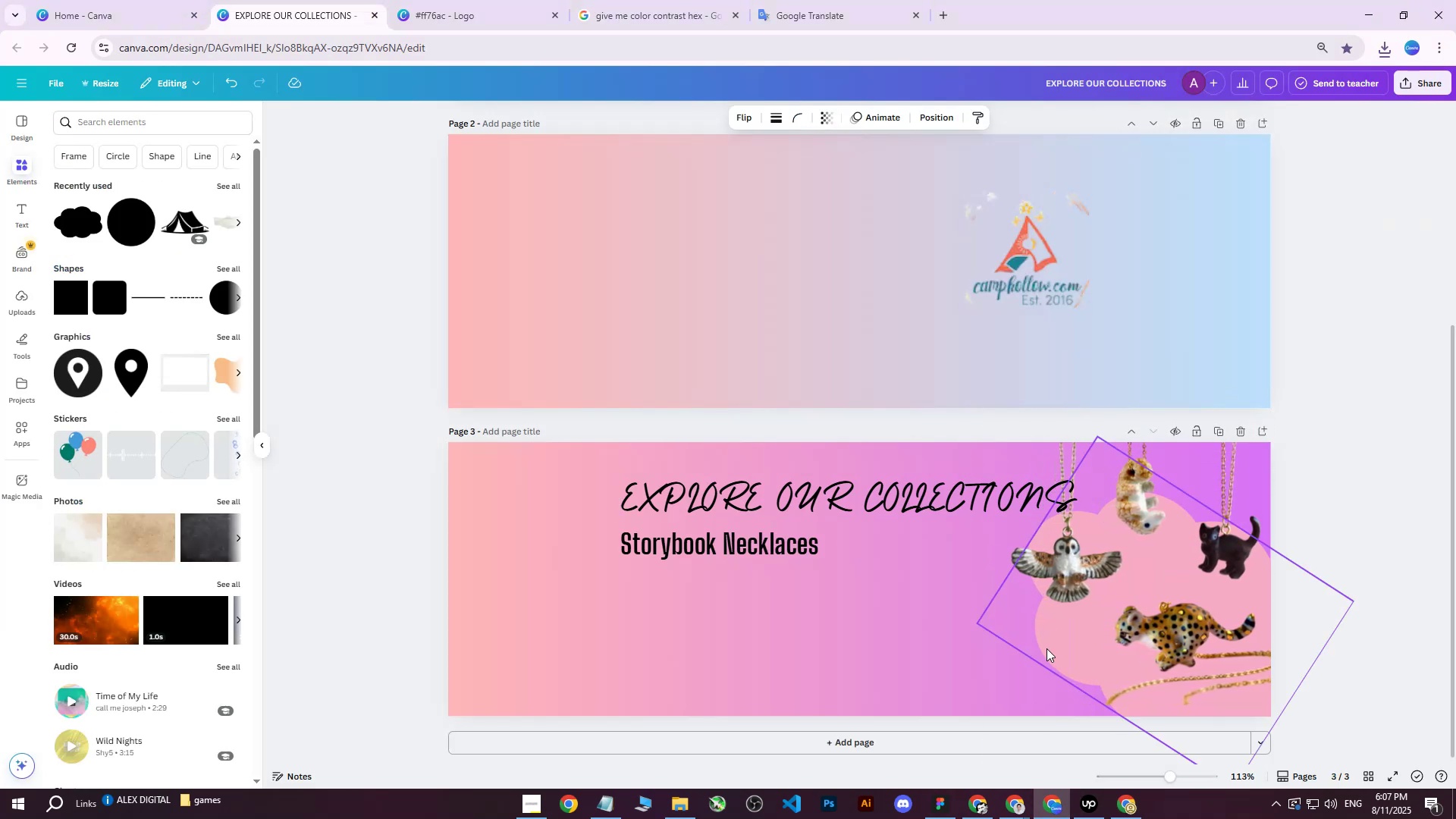 
left_click([1050, 649])
 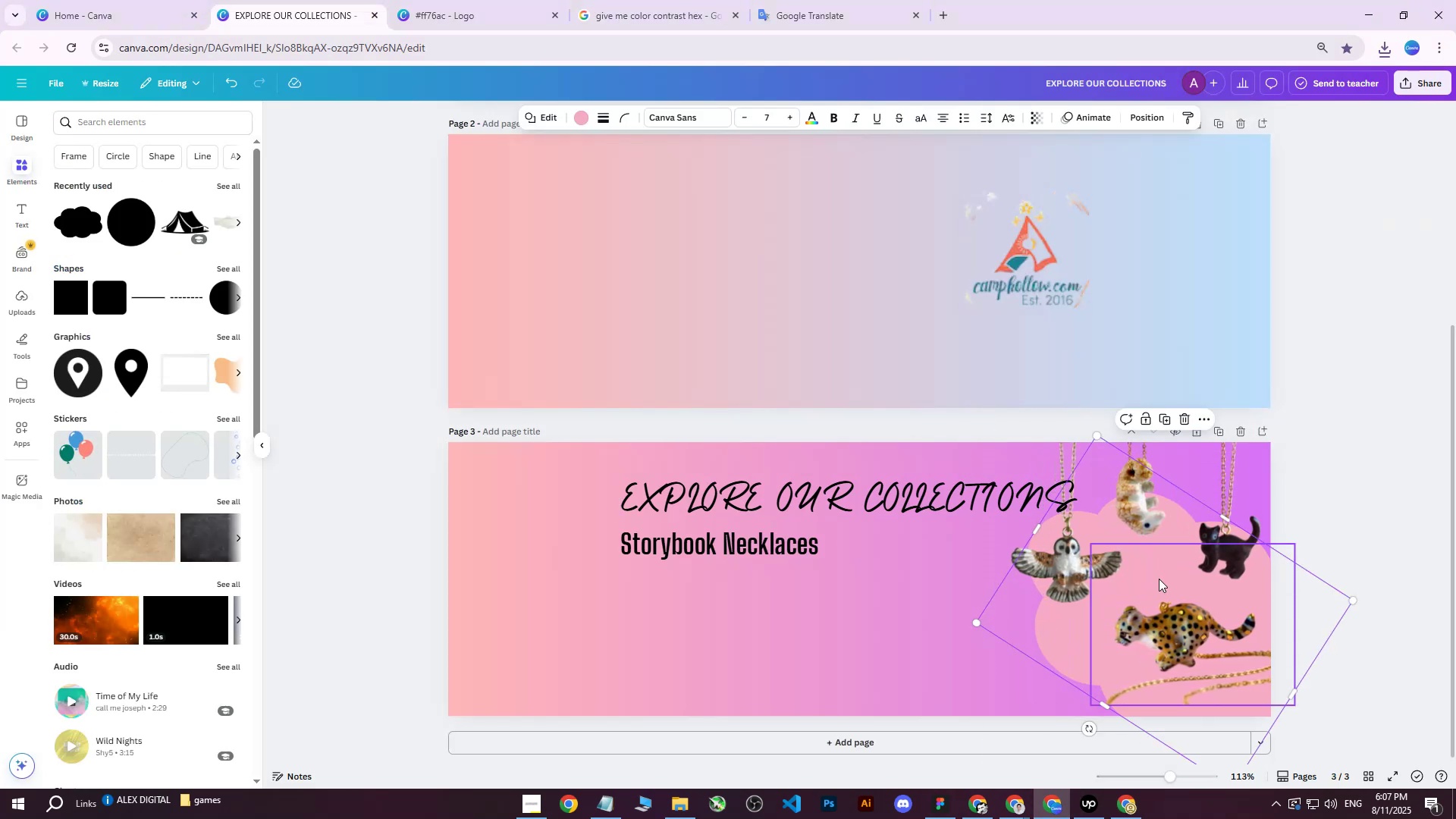 
left_click_drag(start_coordinate=[1149, 573], to_coordinate=[1172, 583])
 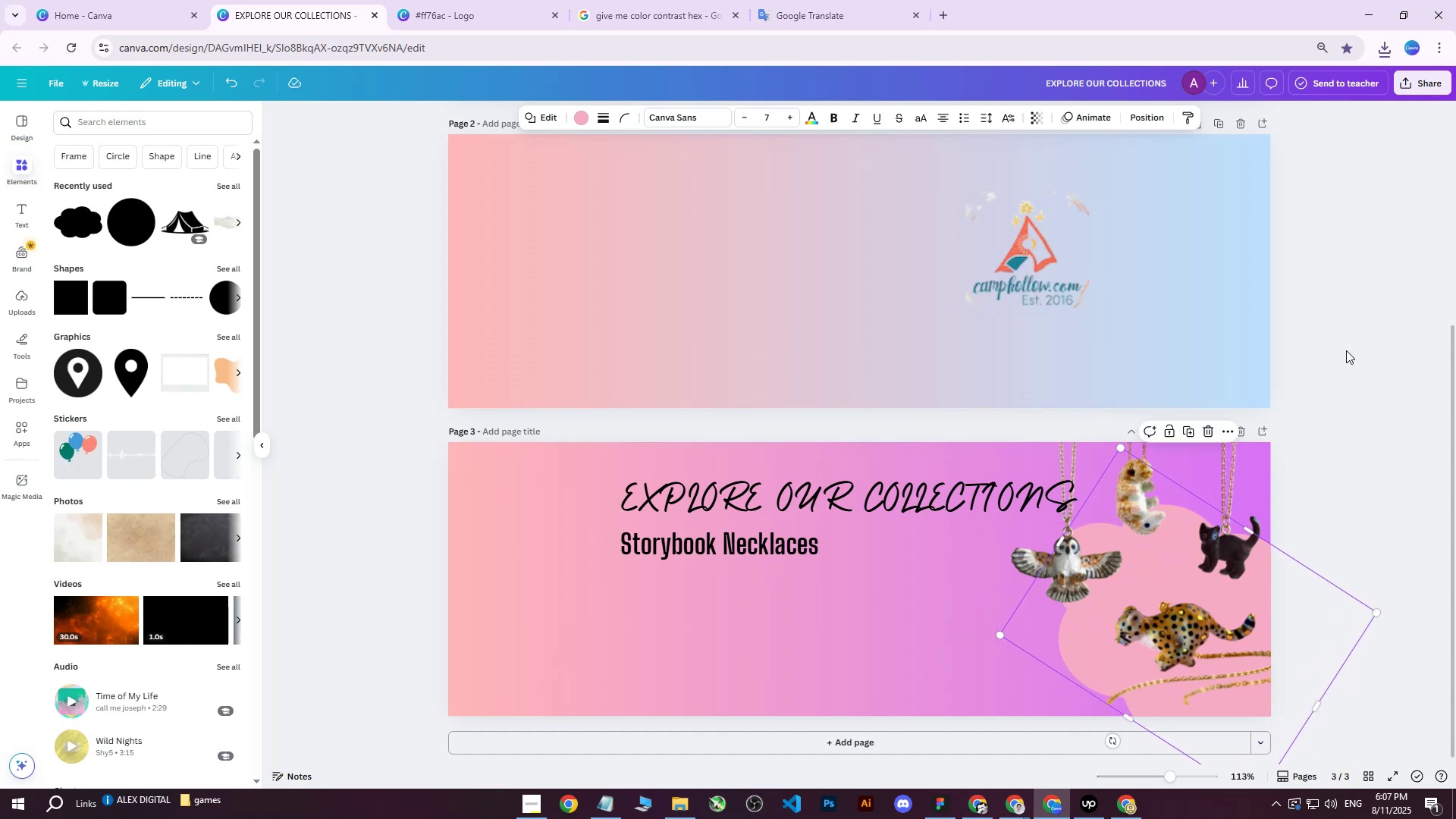 
left_click([1347, 350])
 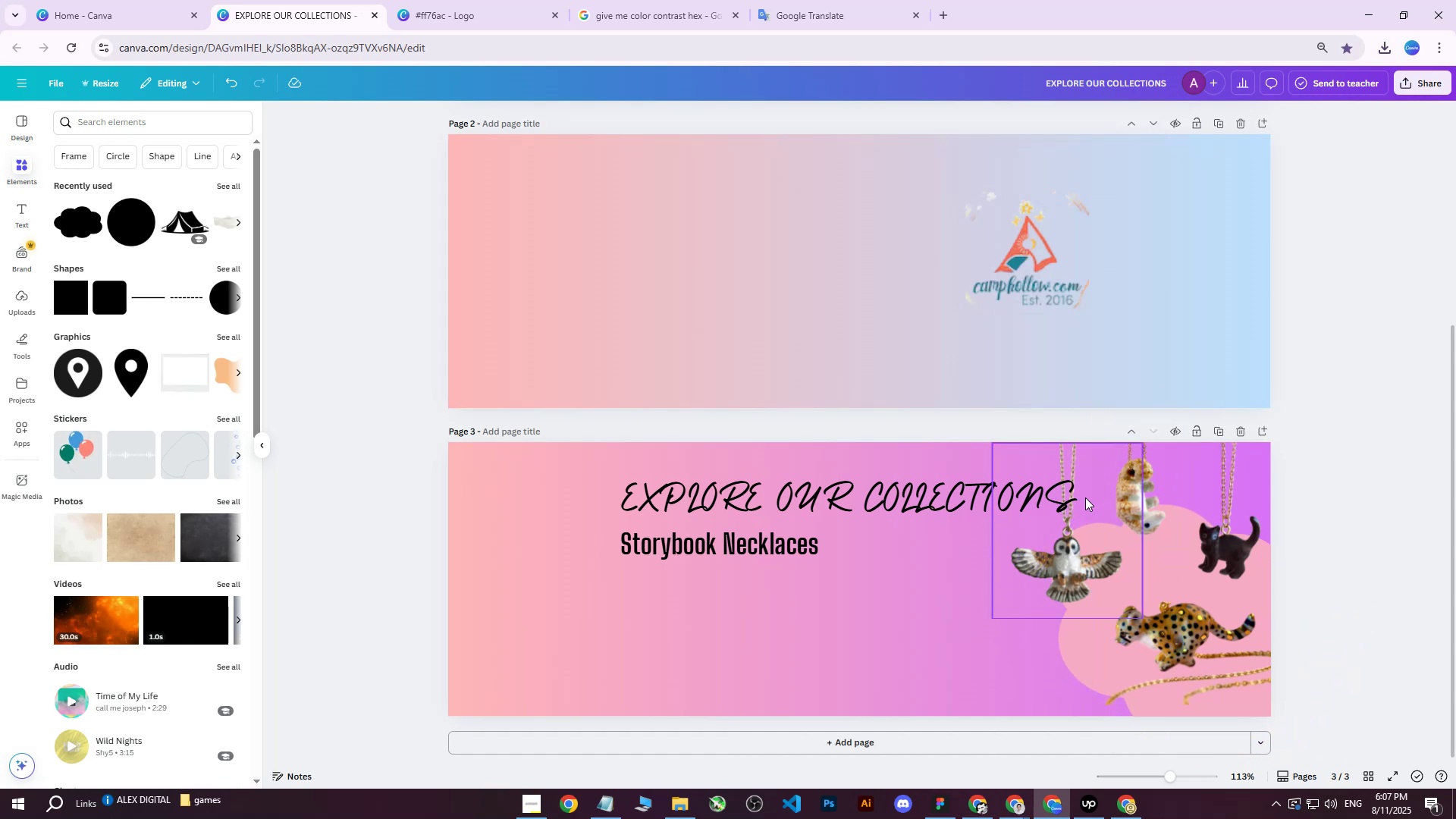 
left_click([959, 491])
 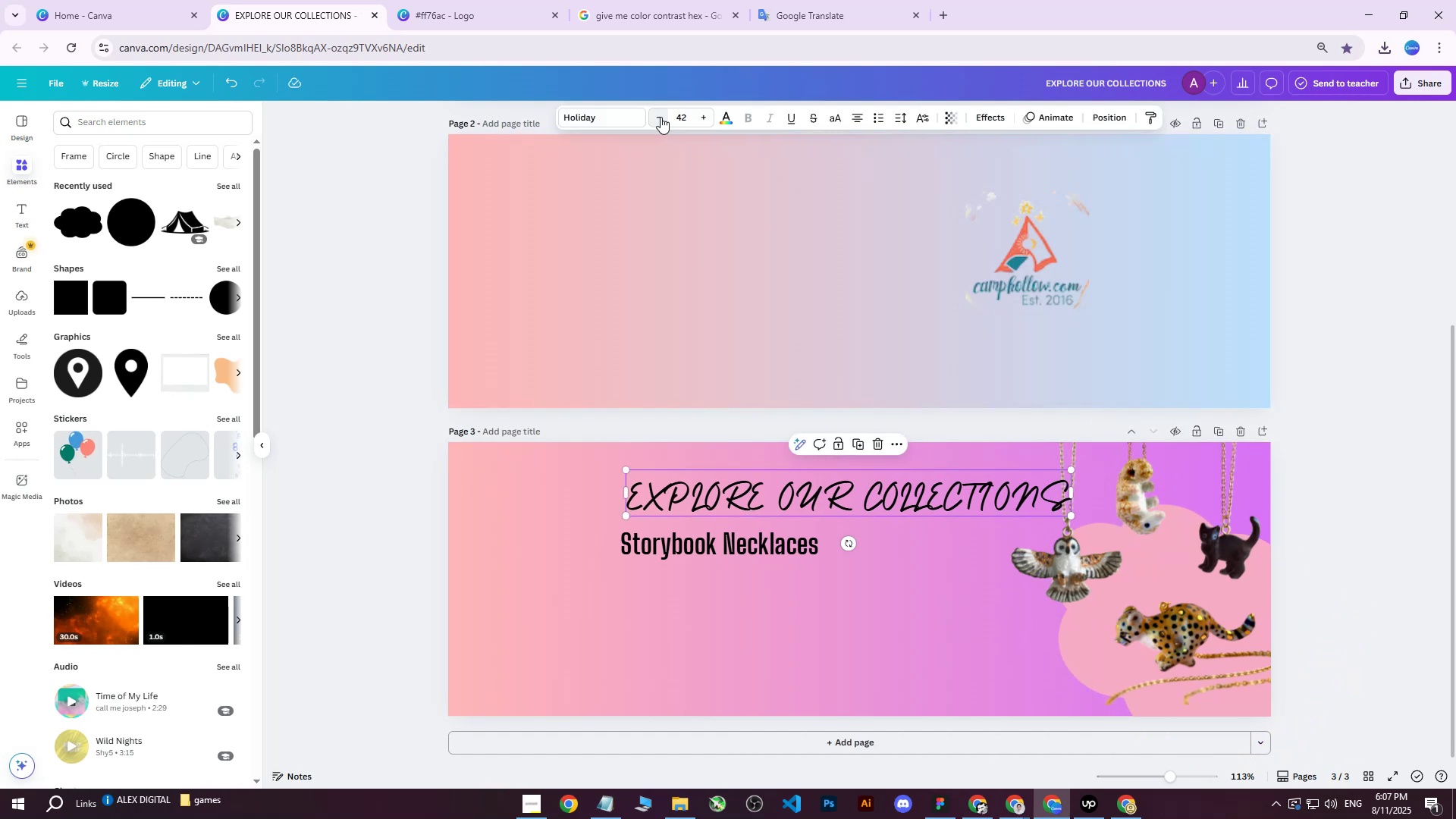 
double_click([661, 117])
 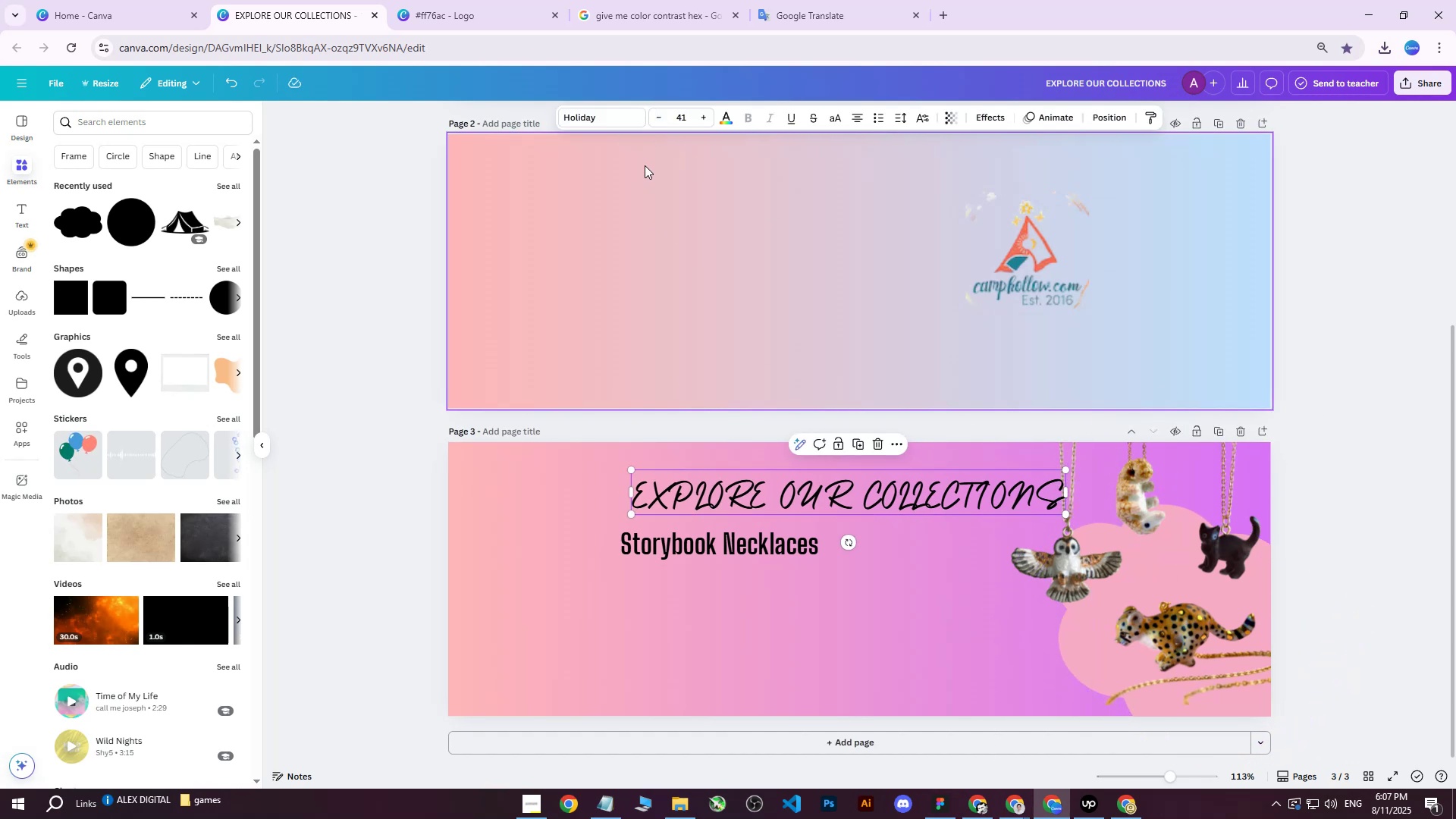 
left_click([699, 121])
 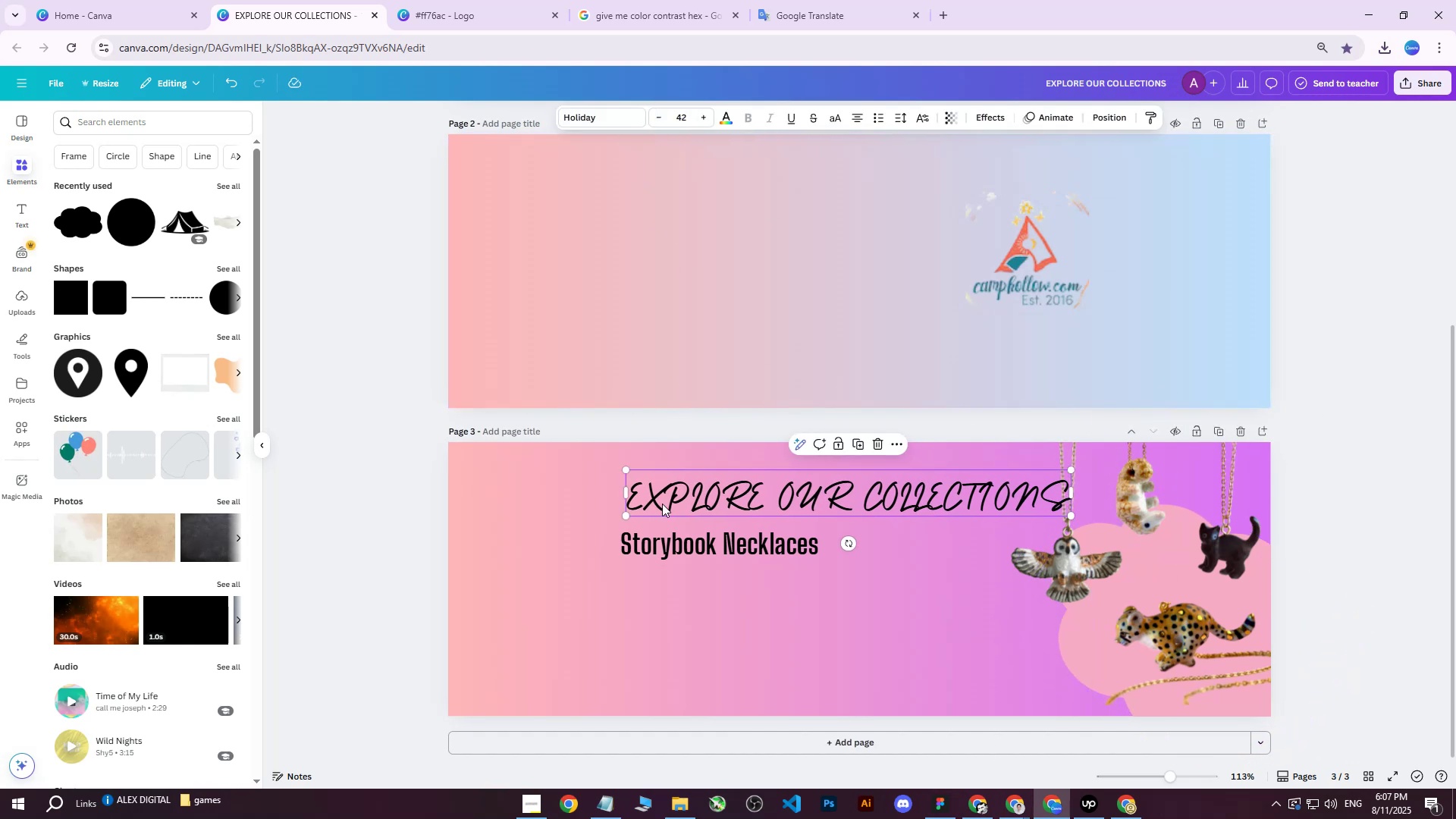 
left_click_drag(start_coordinate=[663, 501], to_coordinate=[654, 500])
 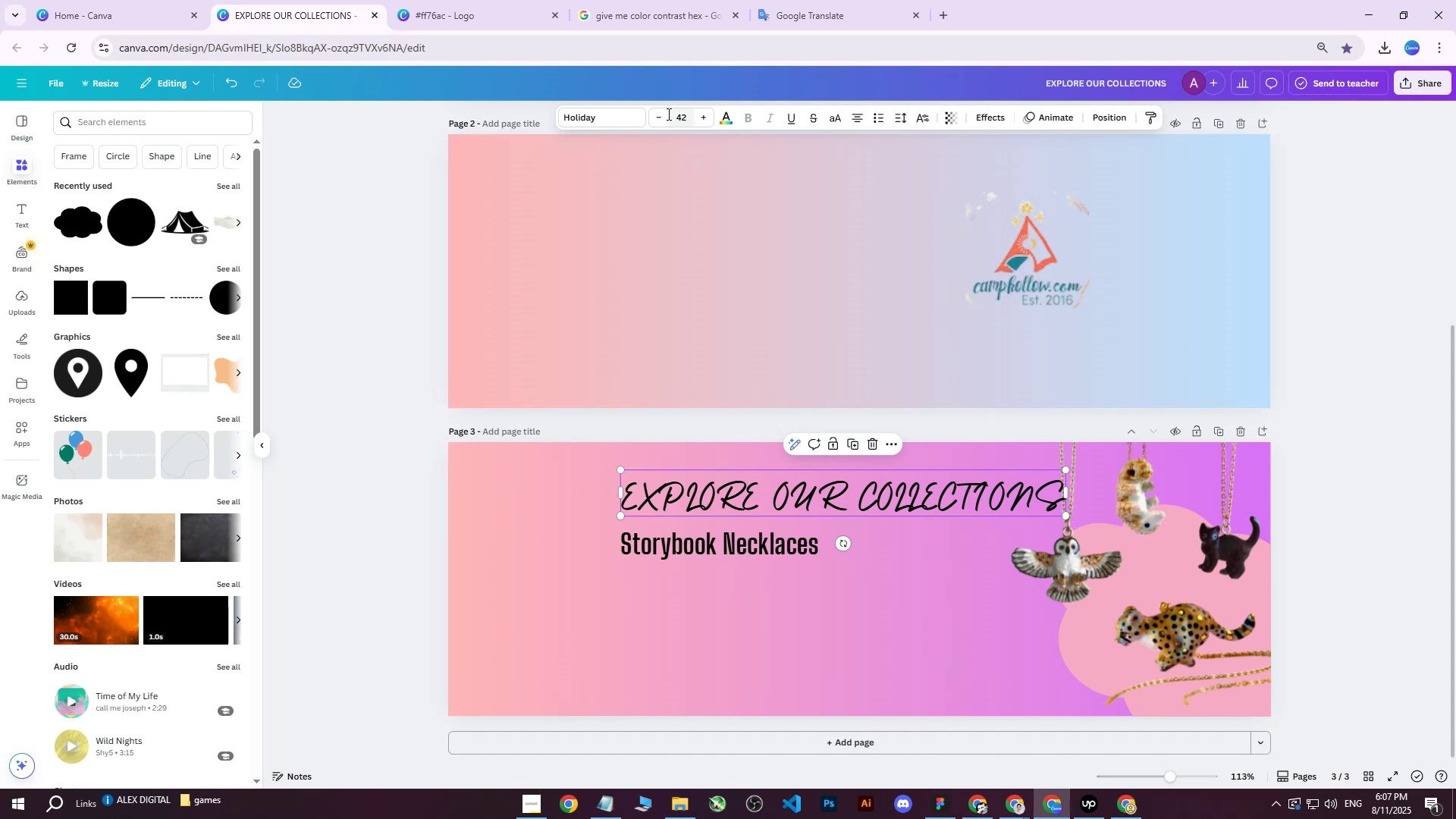 
left_click([665, 114])
 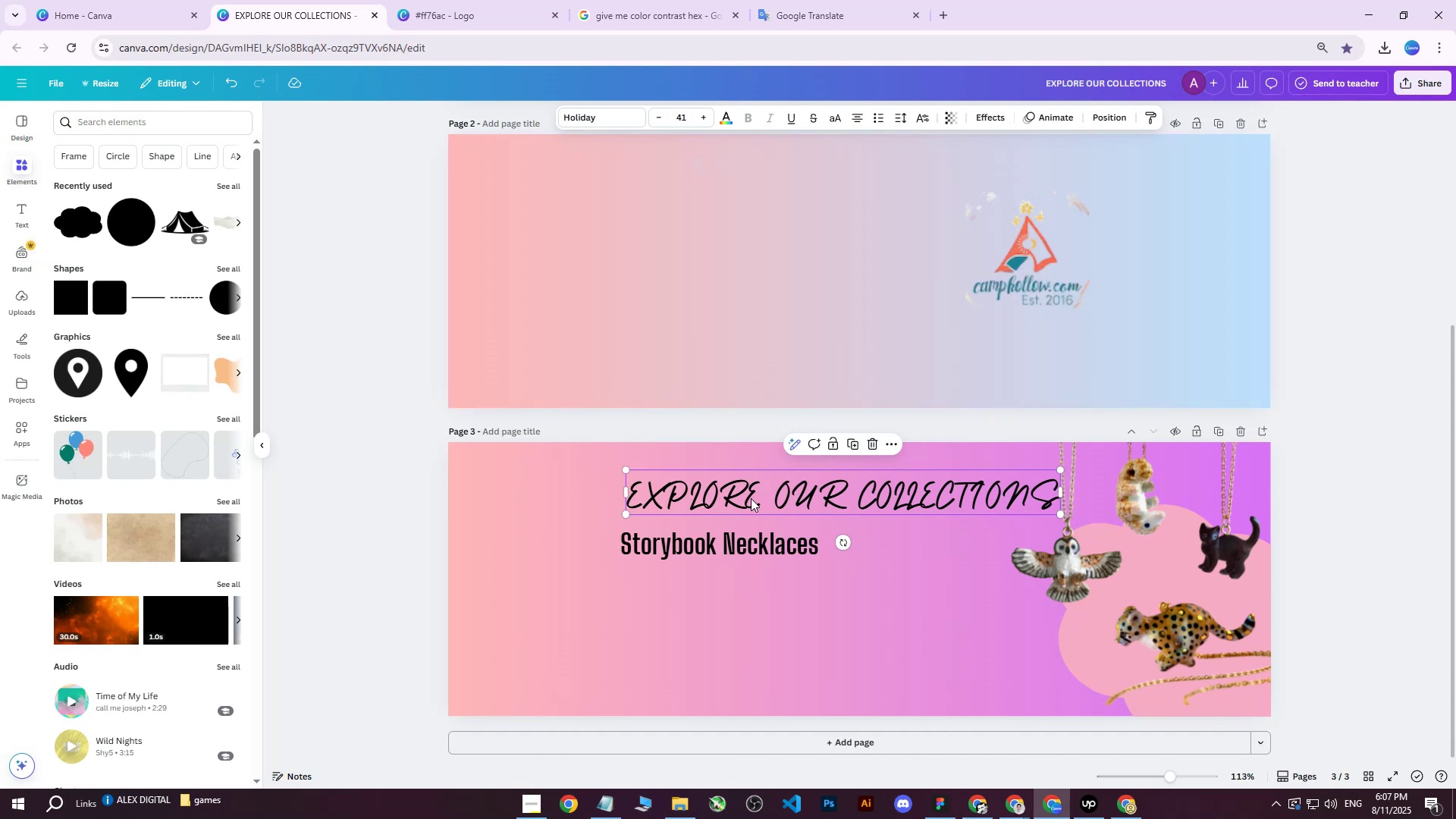 
left_click_drag(start_coordinate=[749, 500], to_coordinate=[745, 499])
 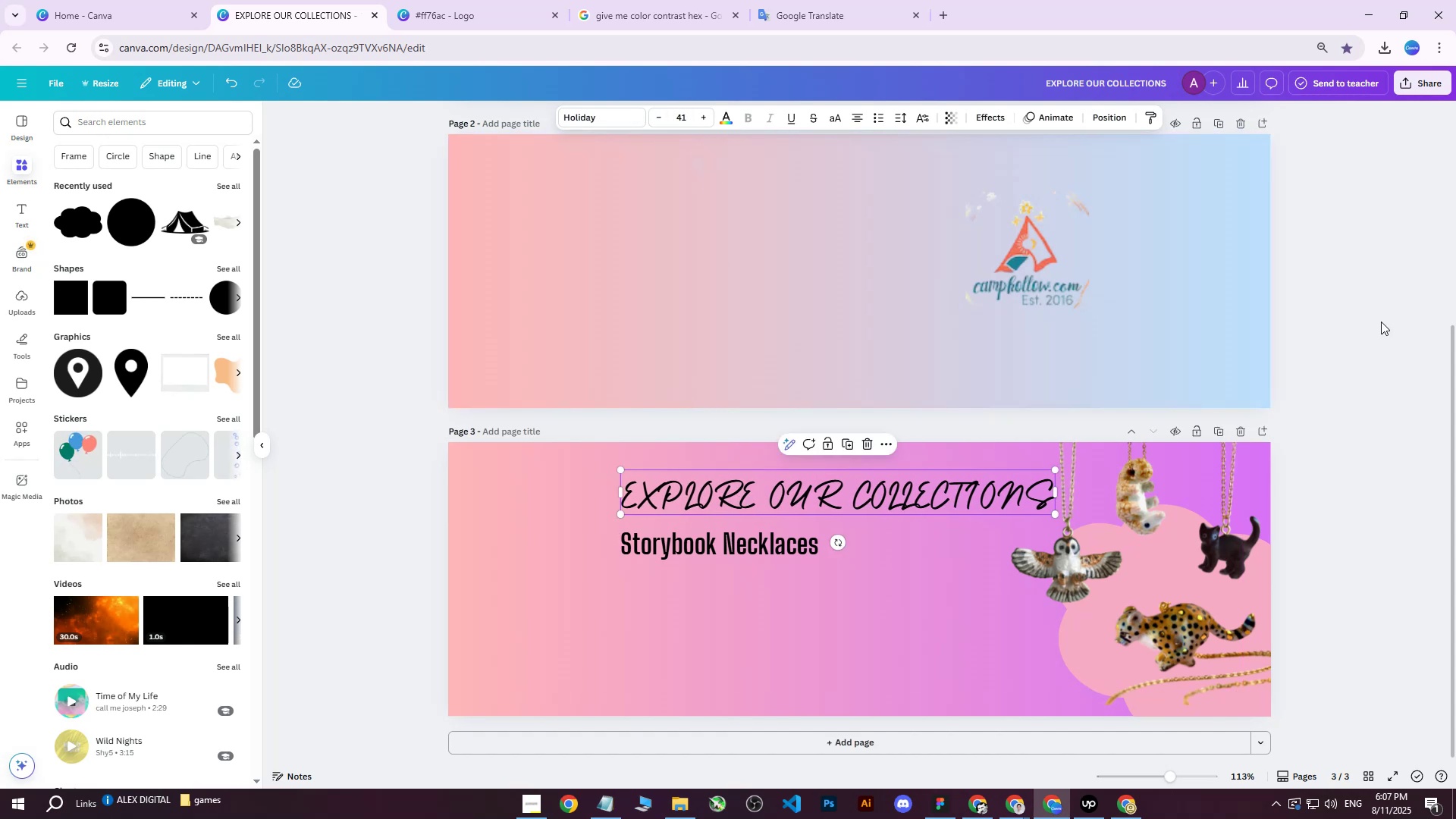 
left_click([1381, 322])
 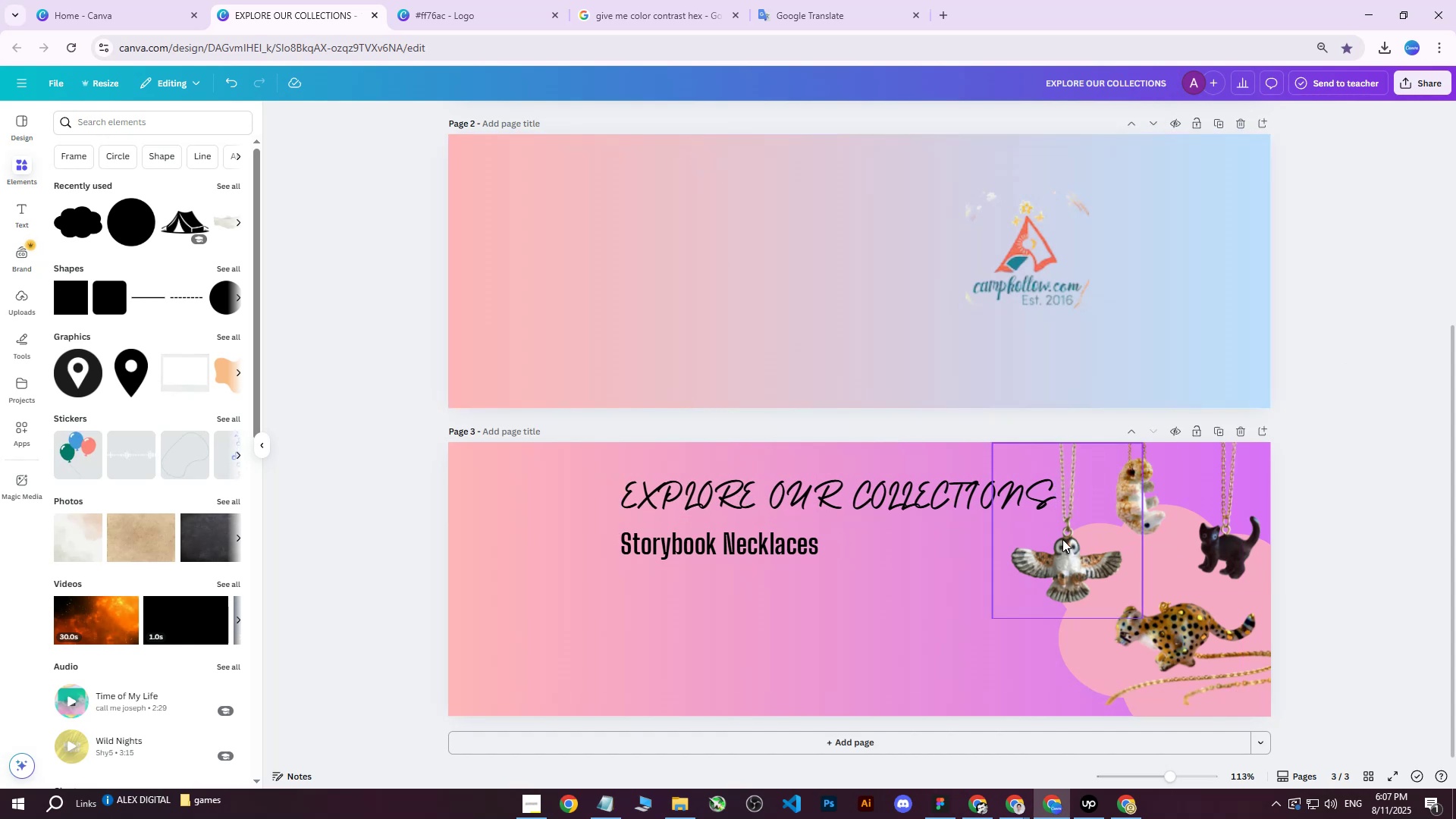 
left_click_drag(start_coordinate=[1065, 547], to_coordinate=[1081, 548])
 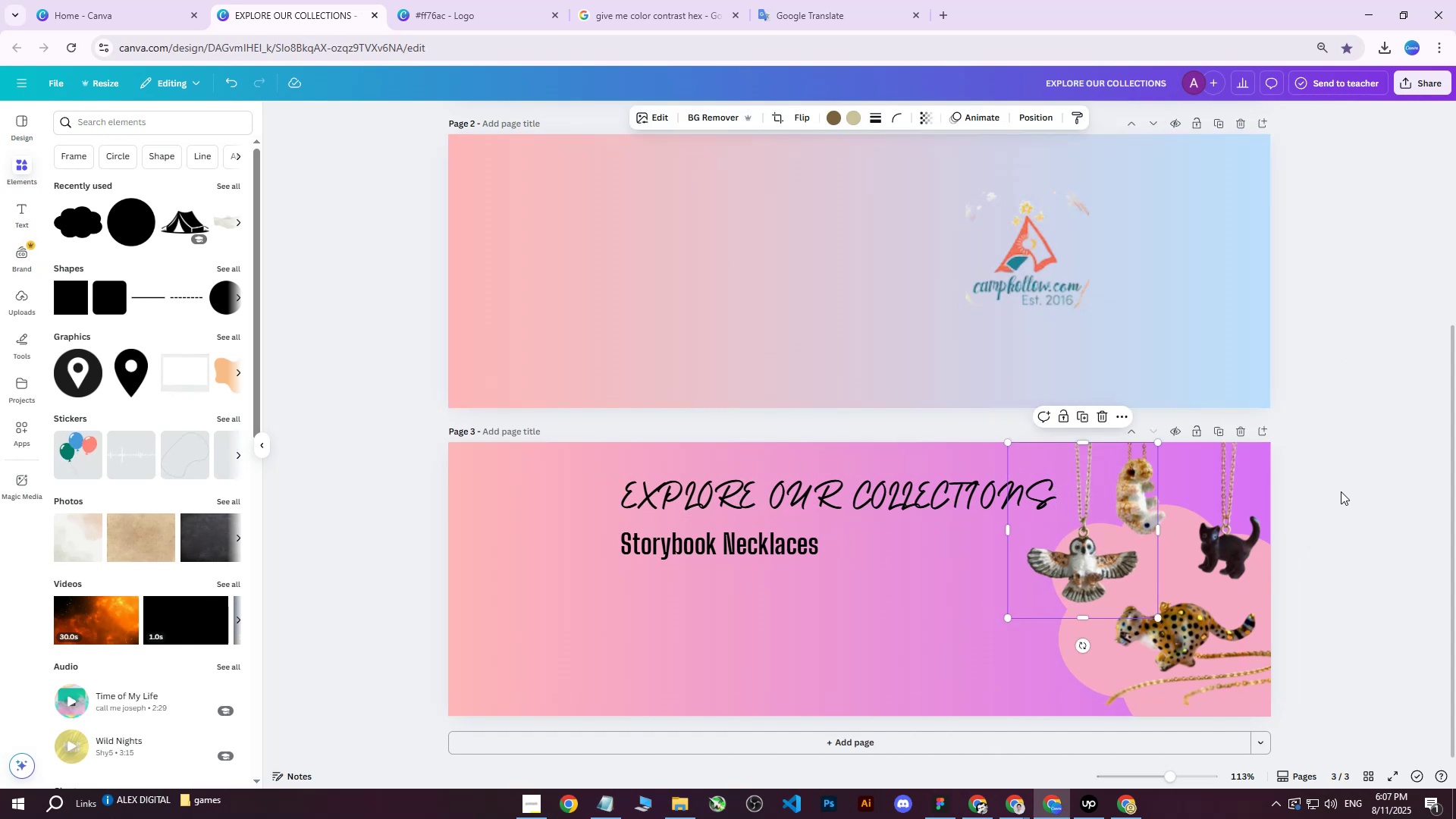 
double_click([1193, 629])
 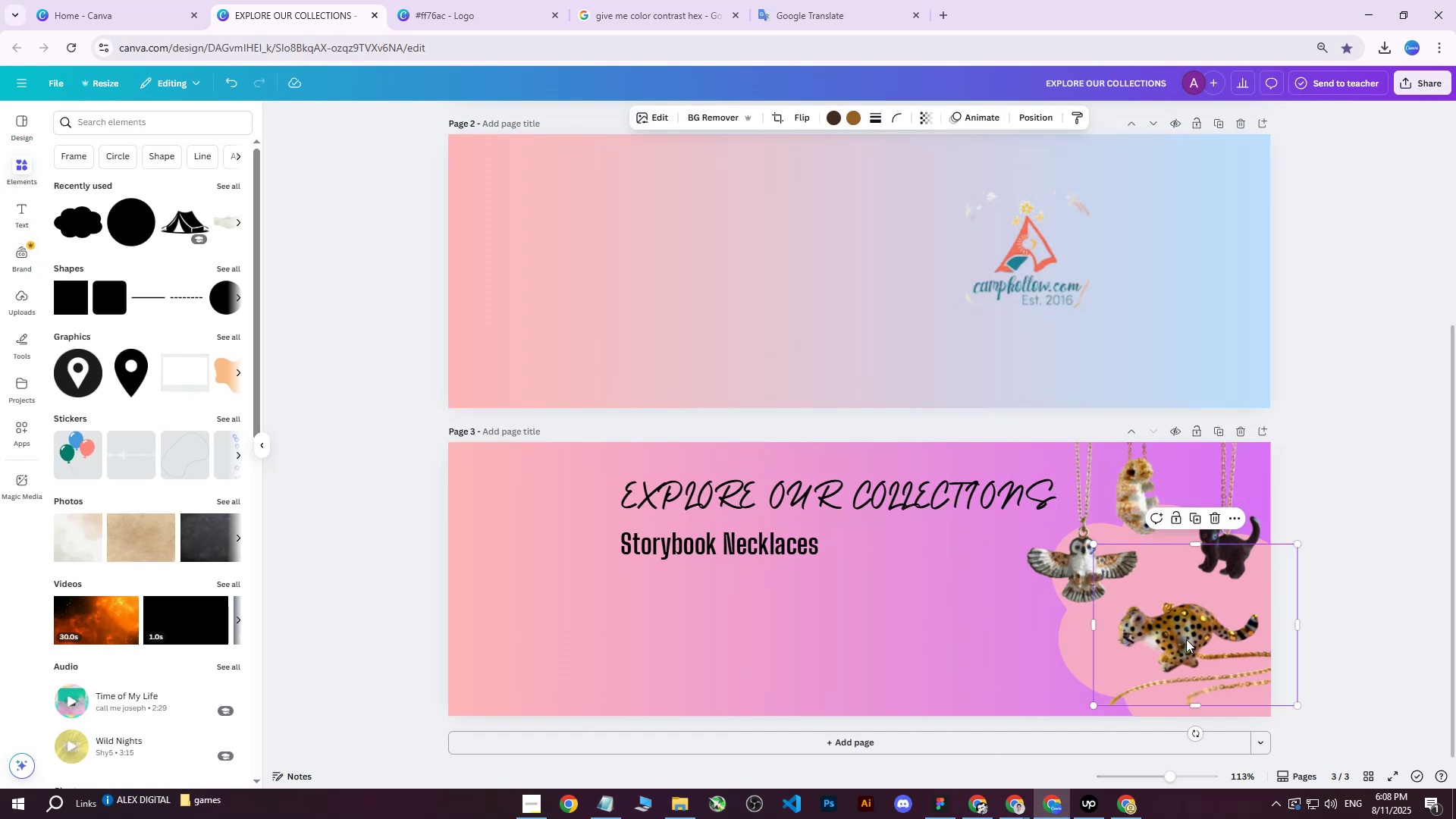 
left_click([1357, 479])
 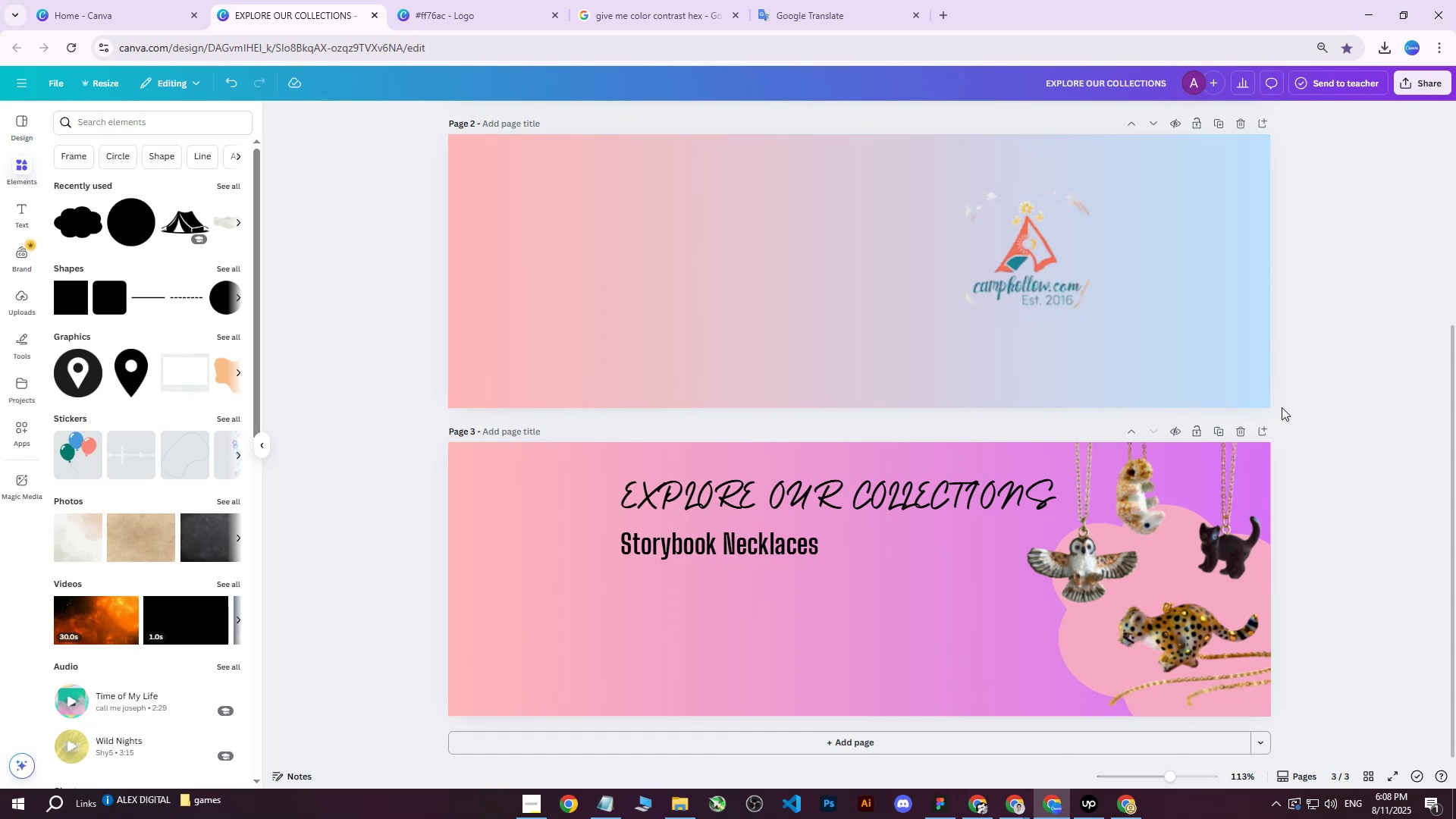 
left_click([1418, 86])
 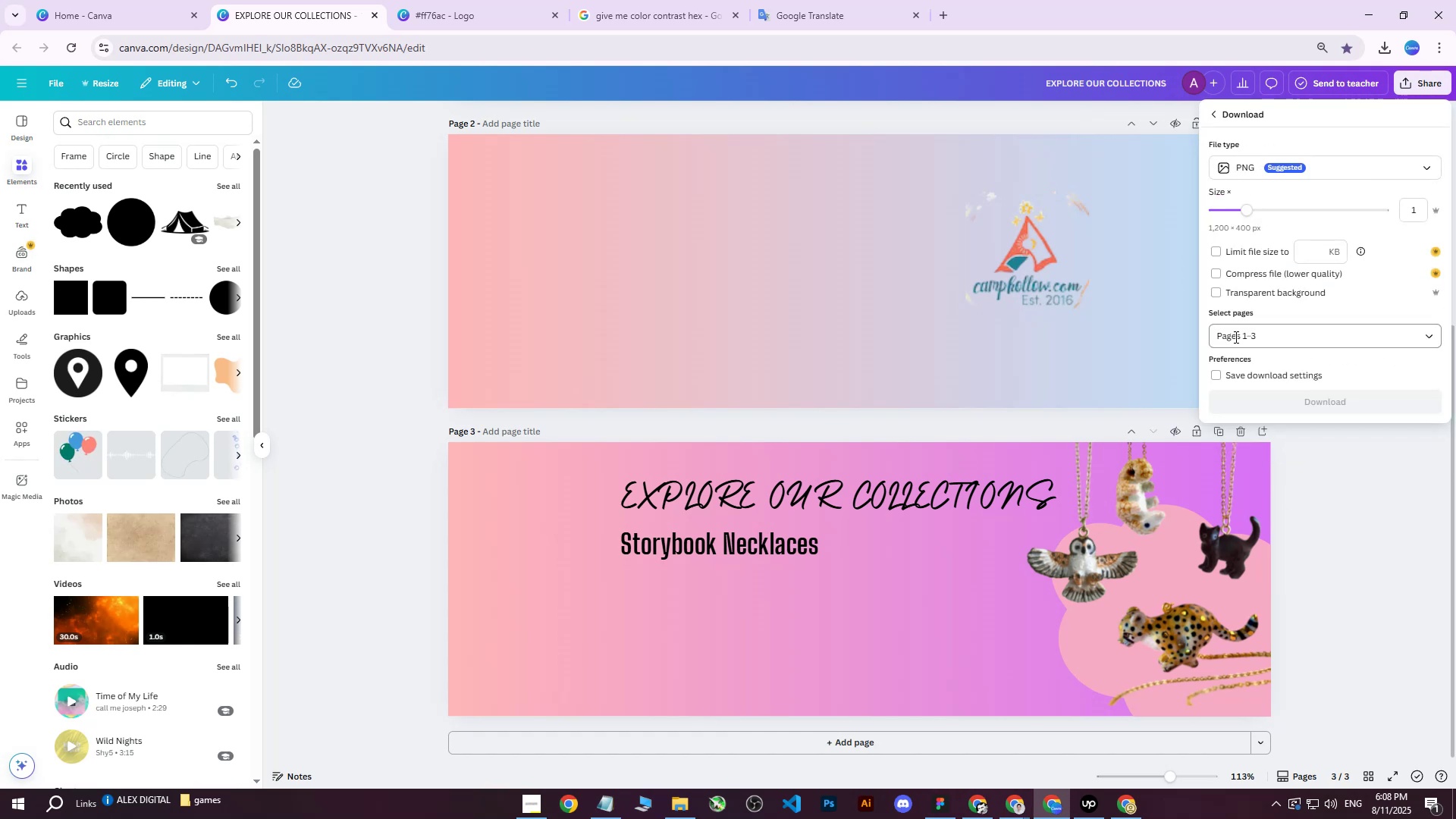 
double_click([1264, 335])
 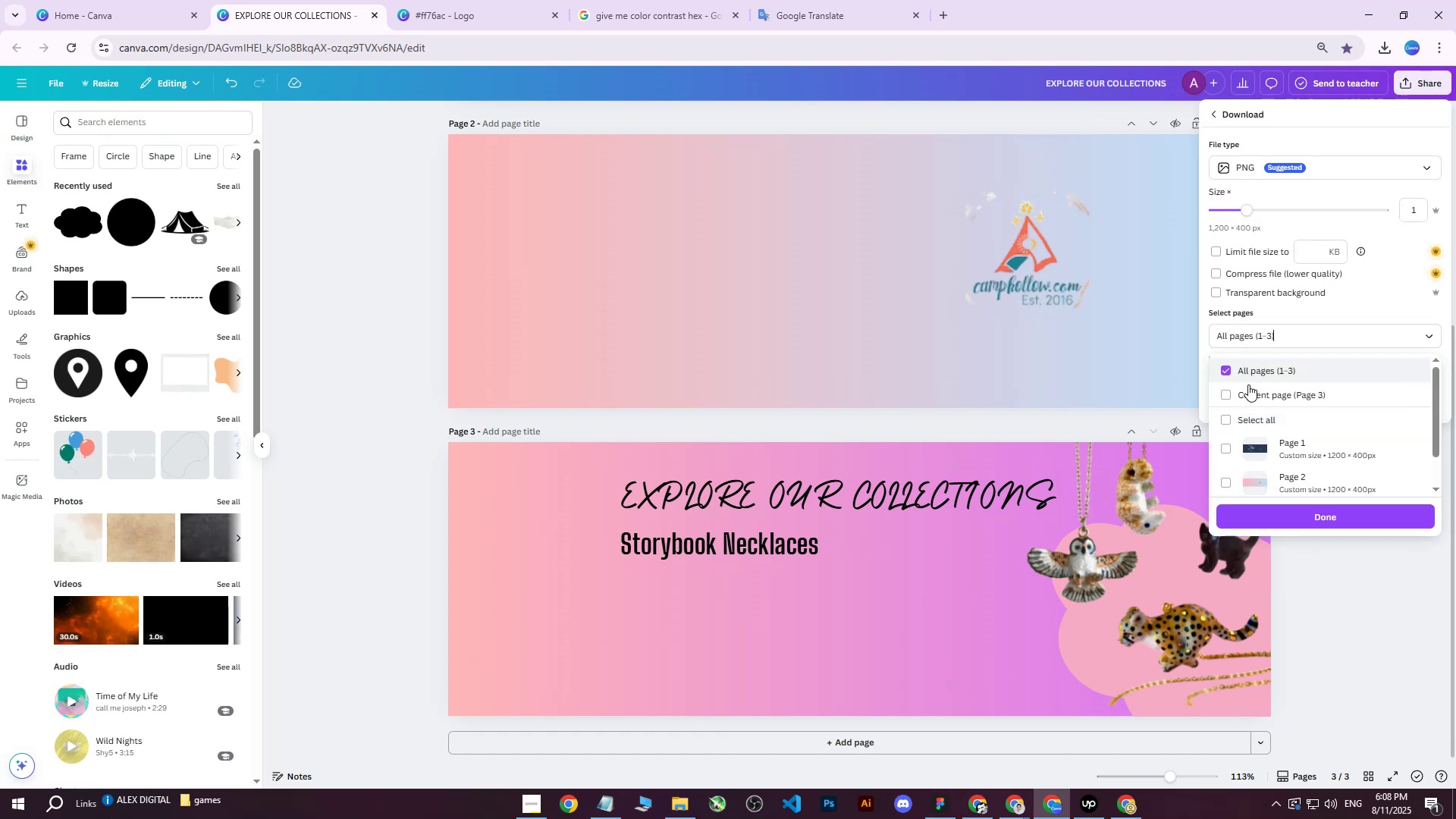 
triple_click([1243, 394])
 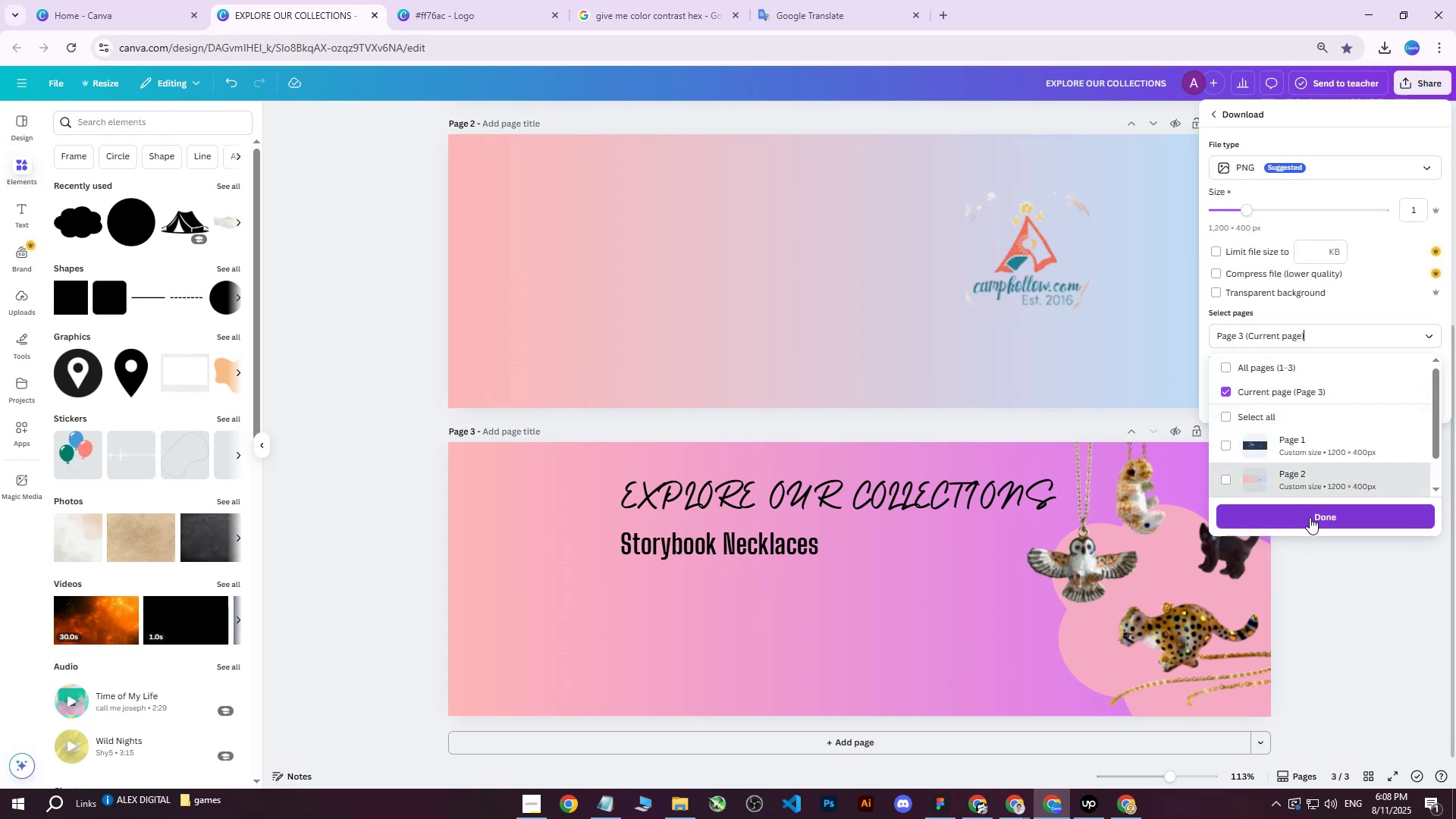 
left_click([1309, 518])
 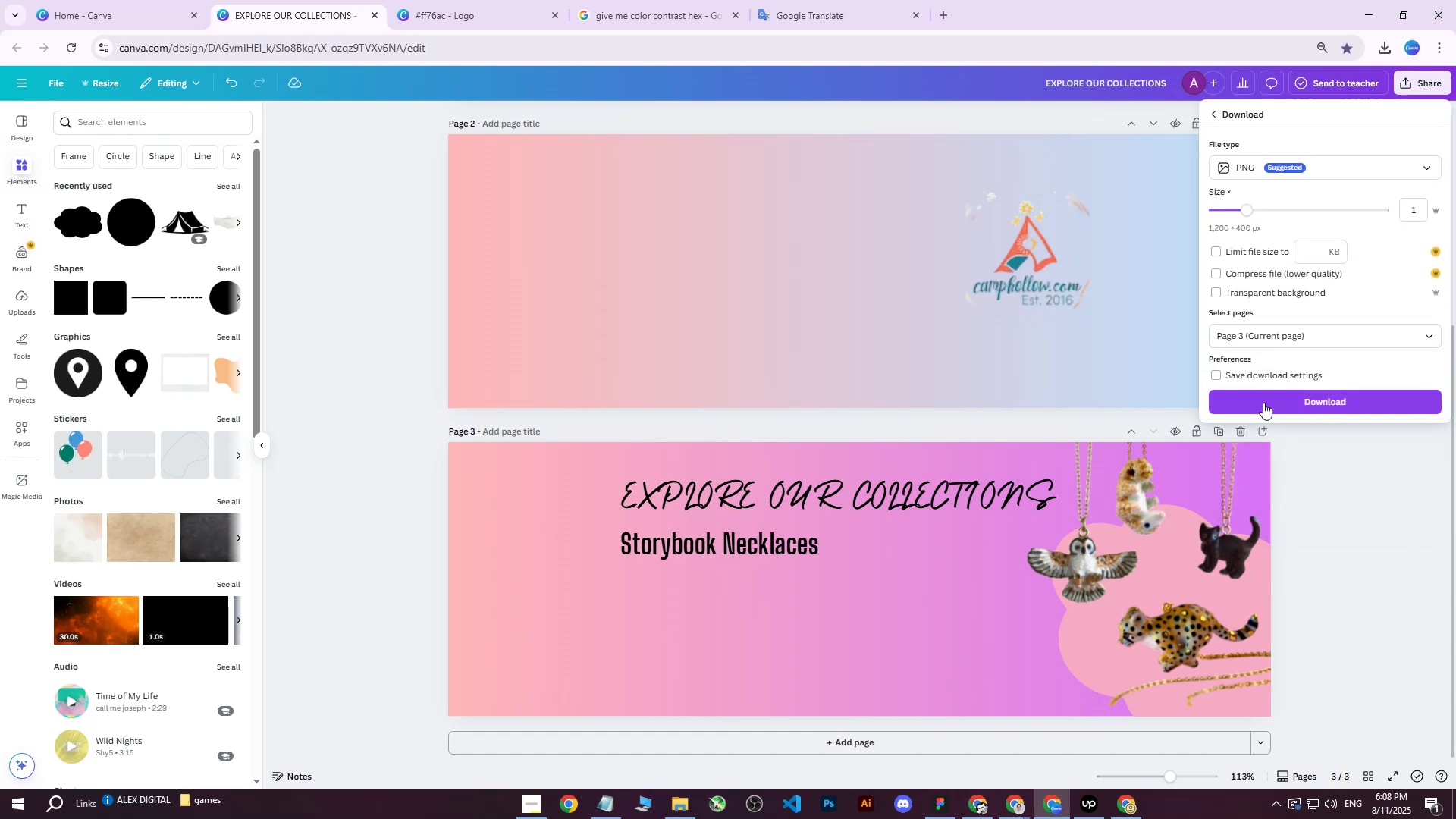 
left_click([1263, 407])
 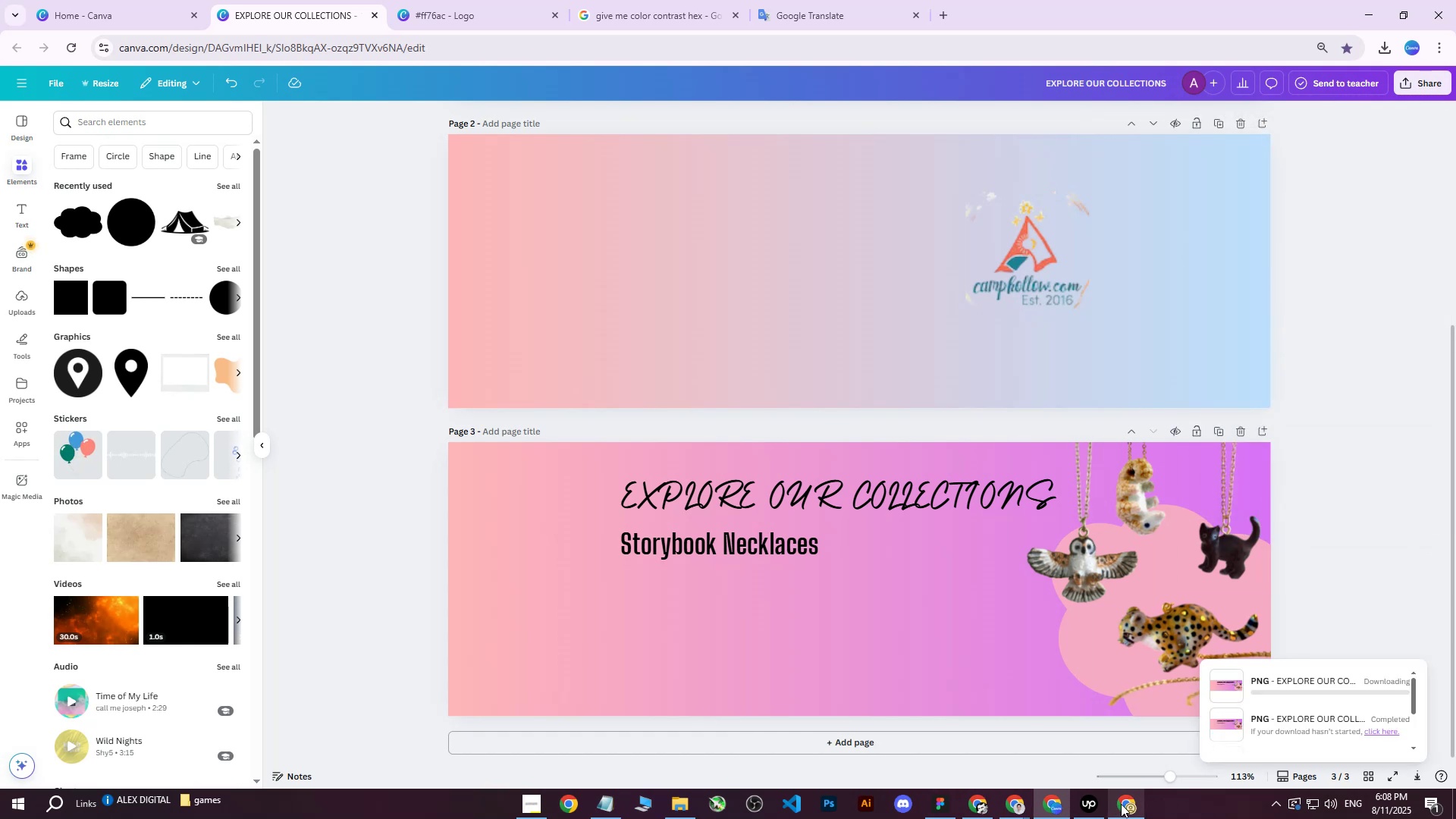 
left_click([1123, 805])
 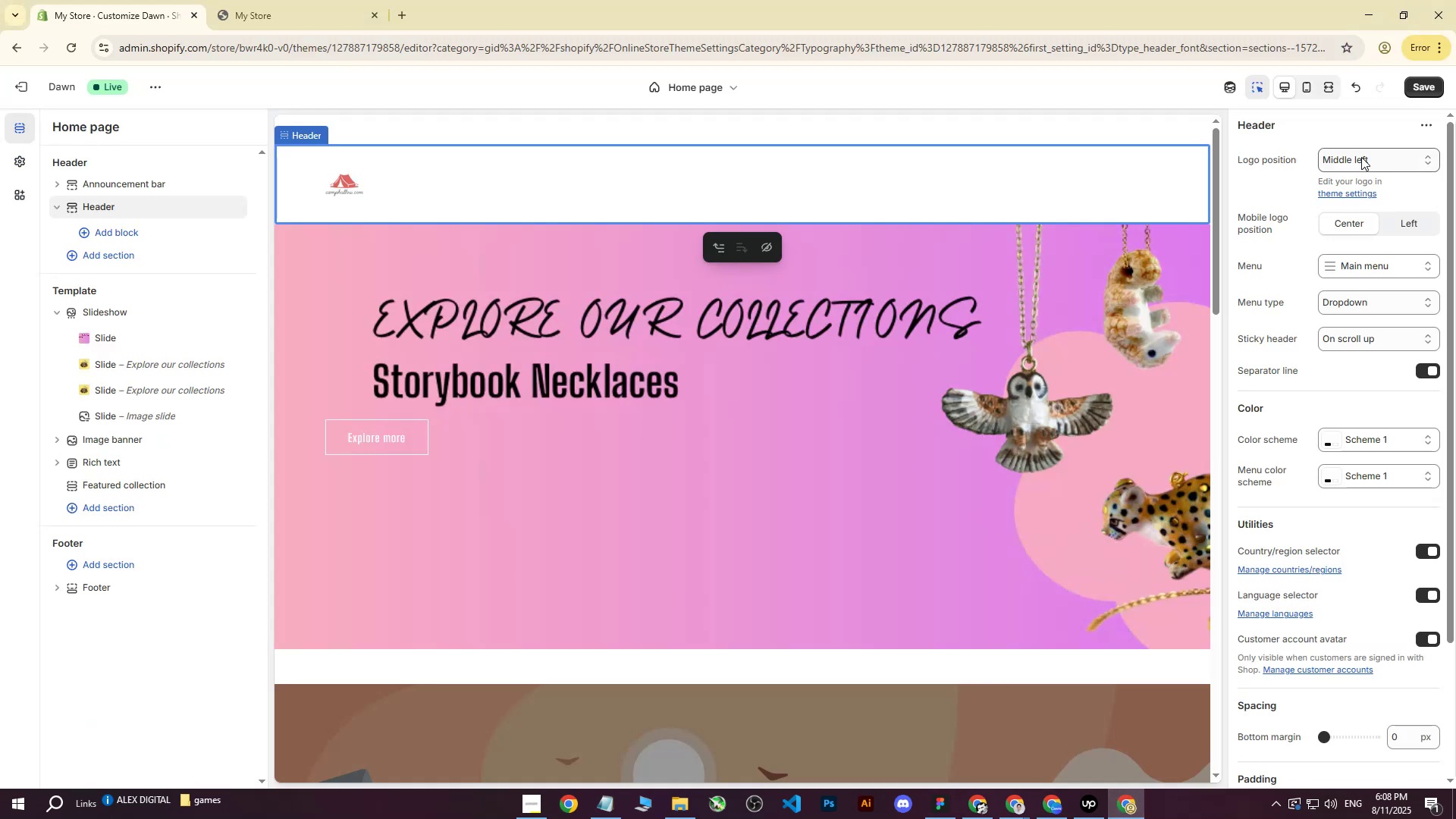 
scroll: coordinate [1309, 304], scroll_direction: up, amount: 6.0
 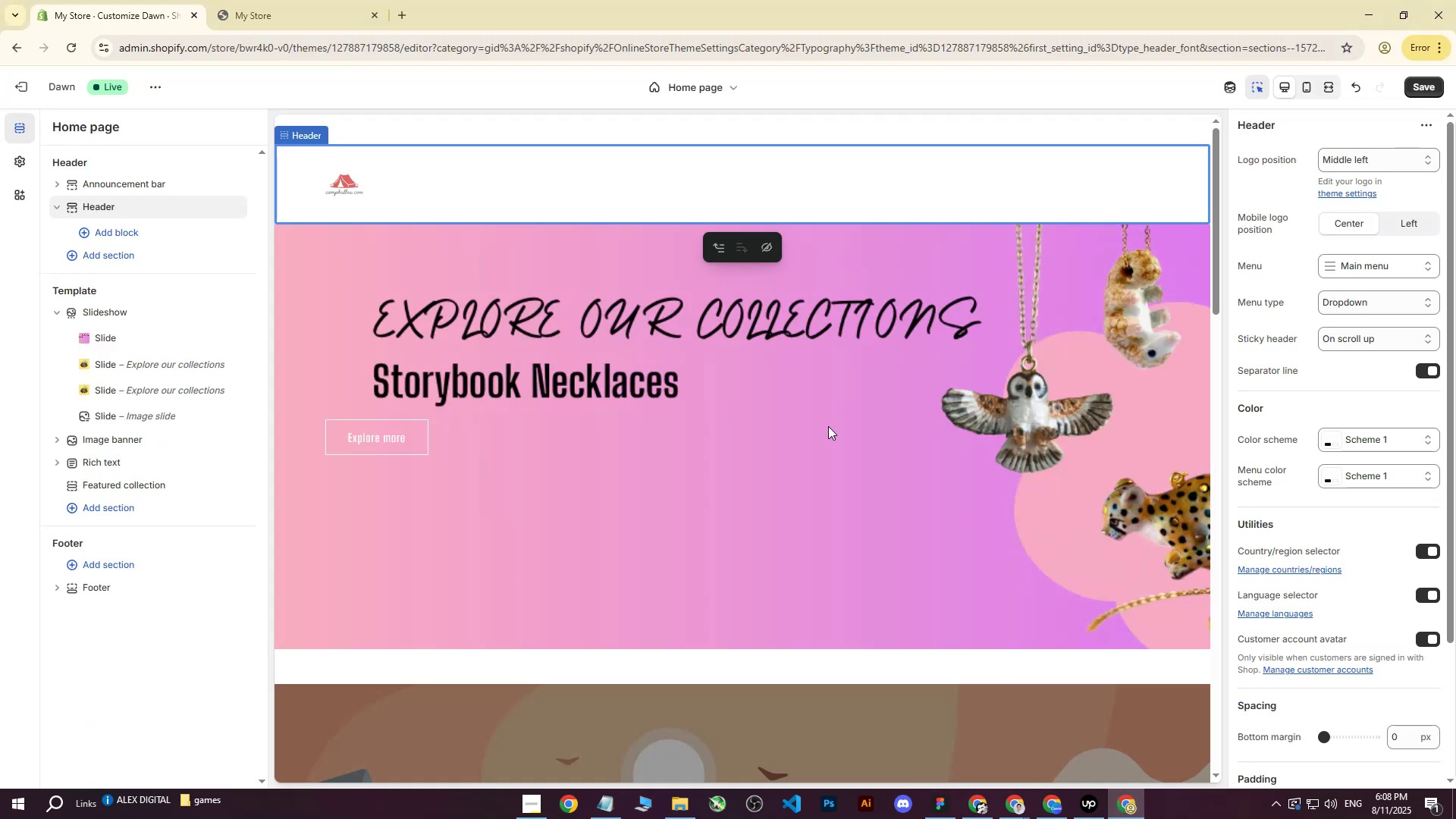 
left_click([802, 425])
 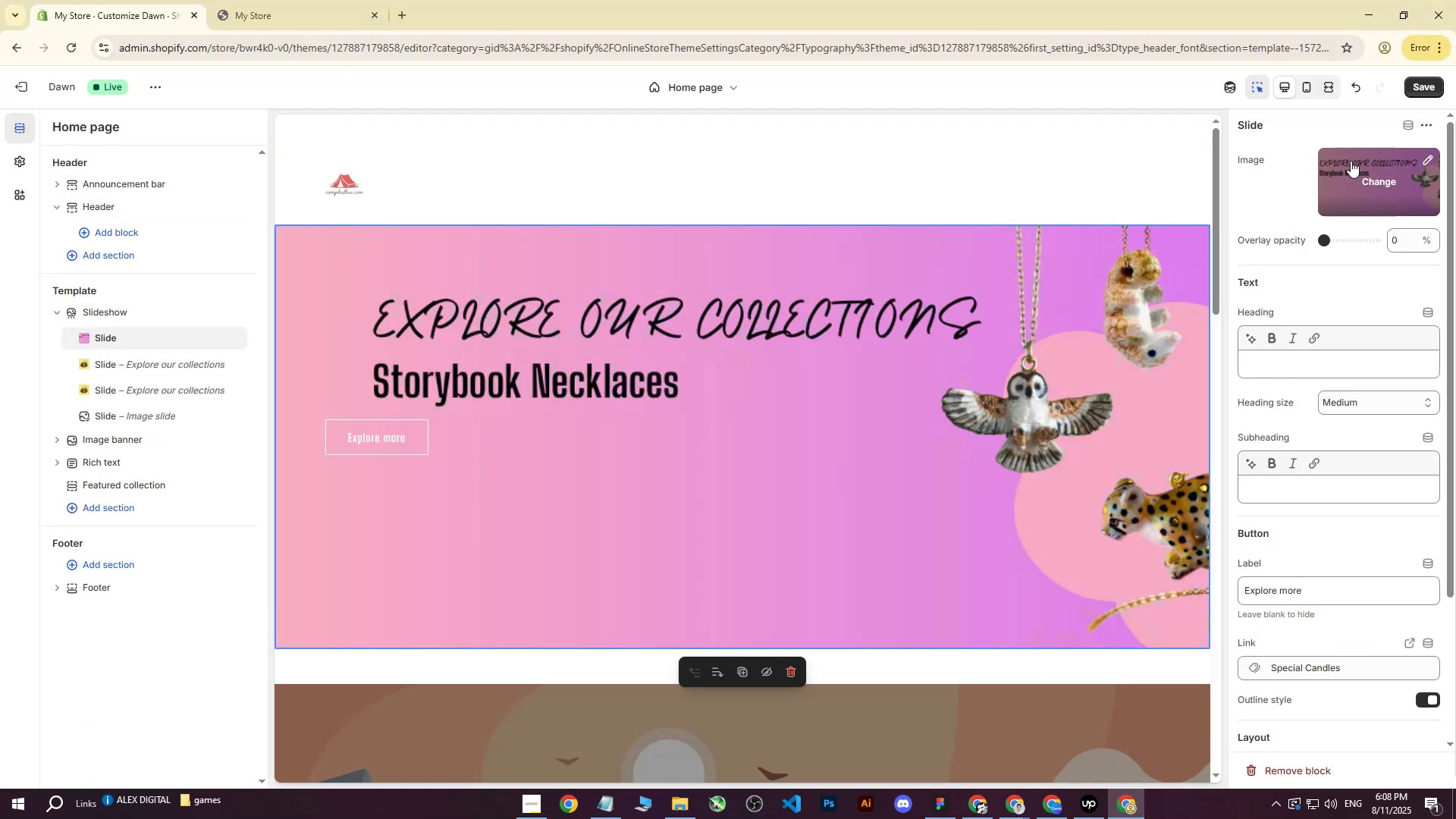 
left_click([1349, 167])
 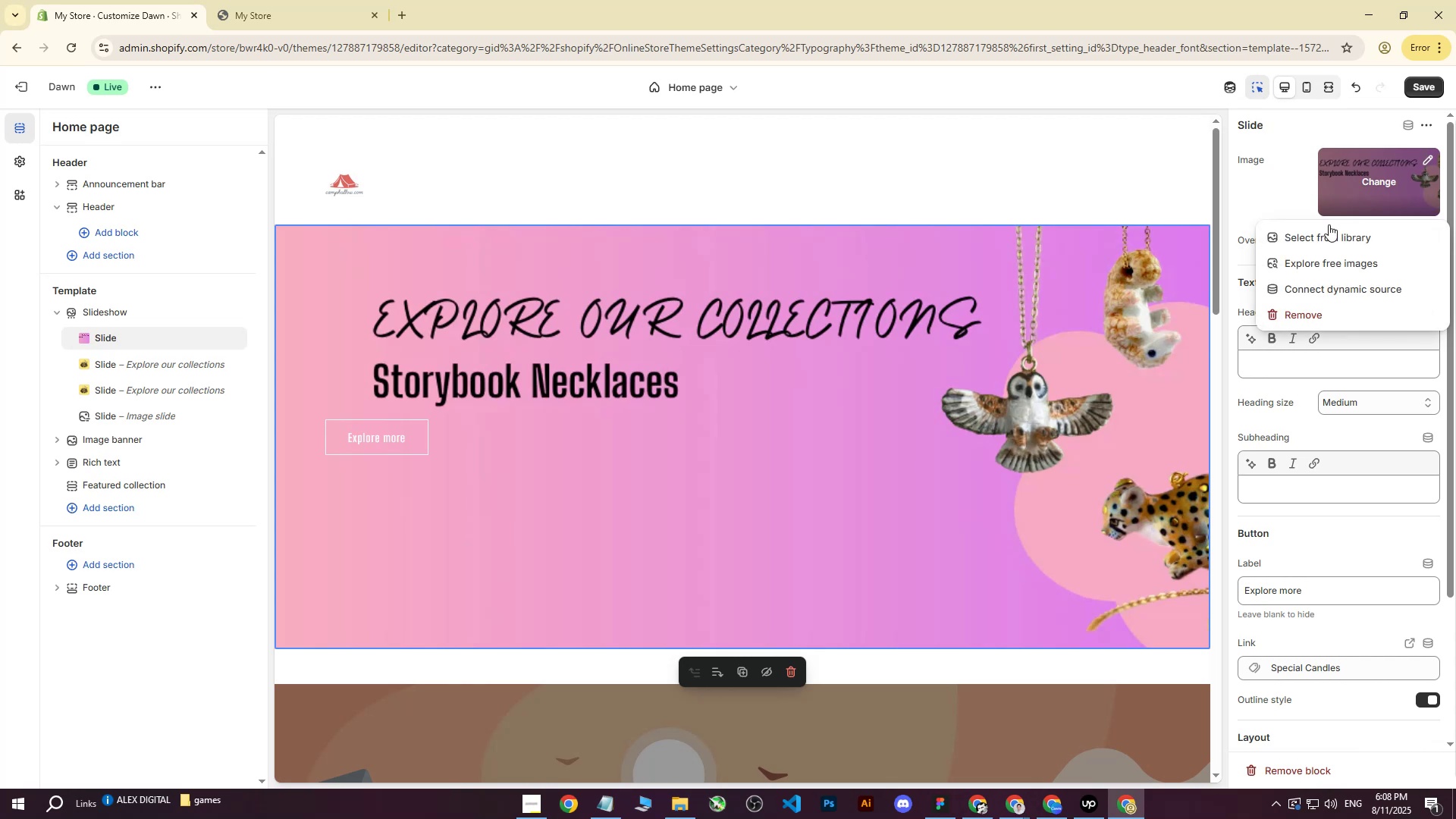 
left_click([1326, 228])
 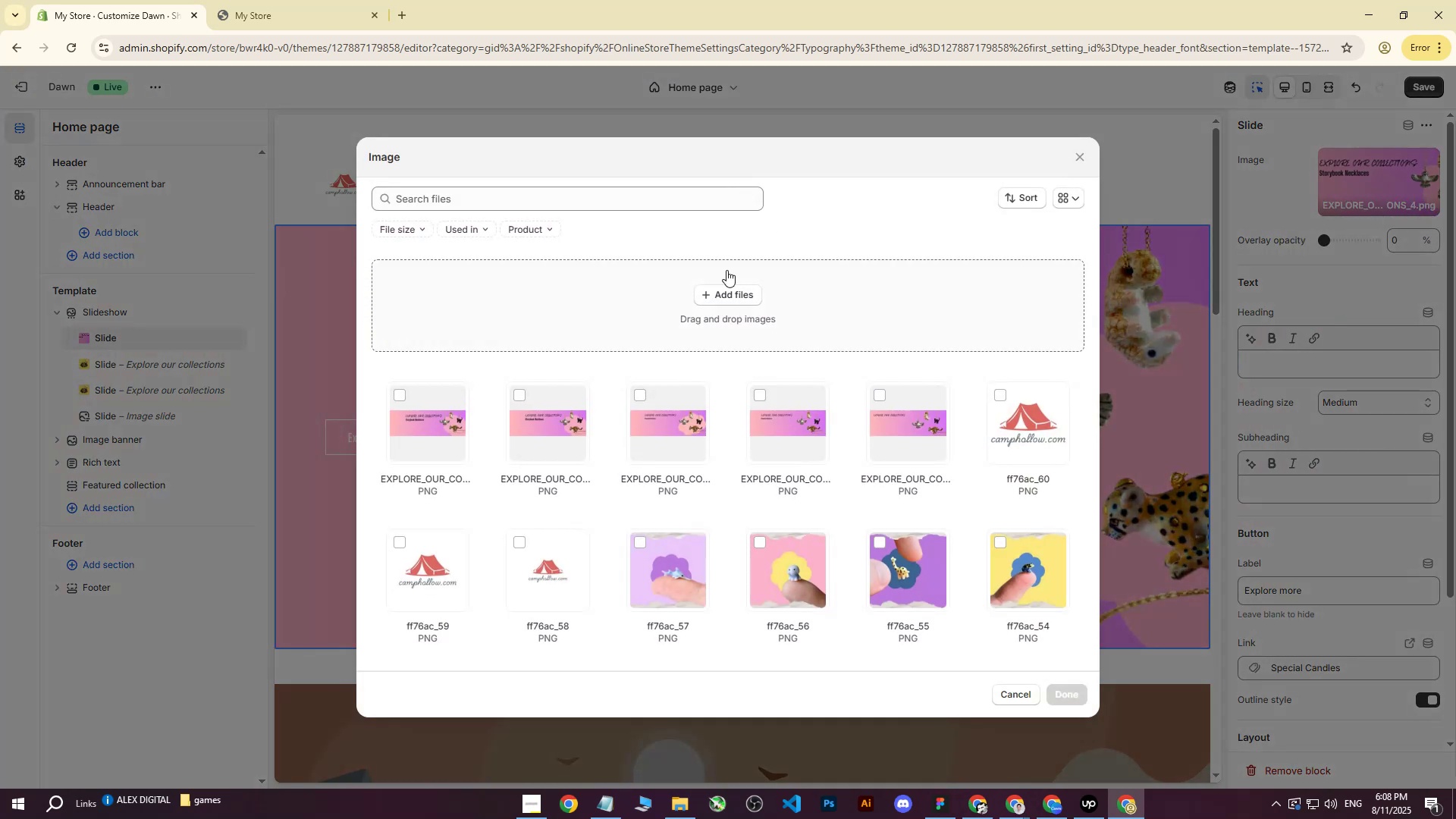 
left_click([723, 293])
 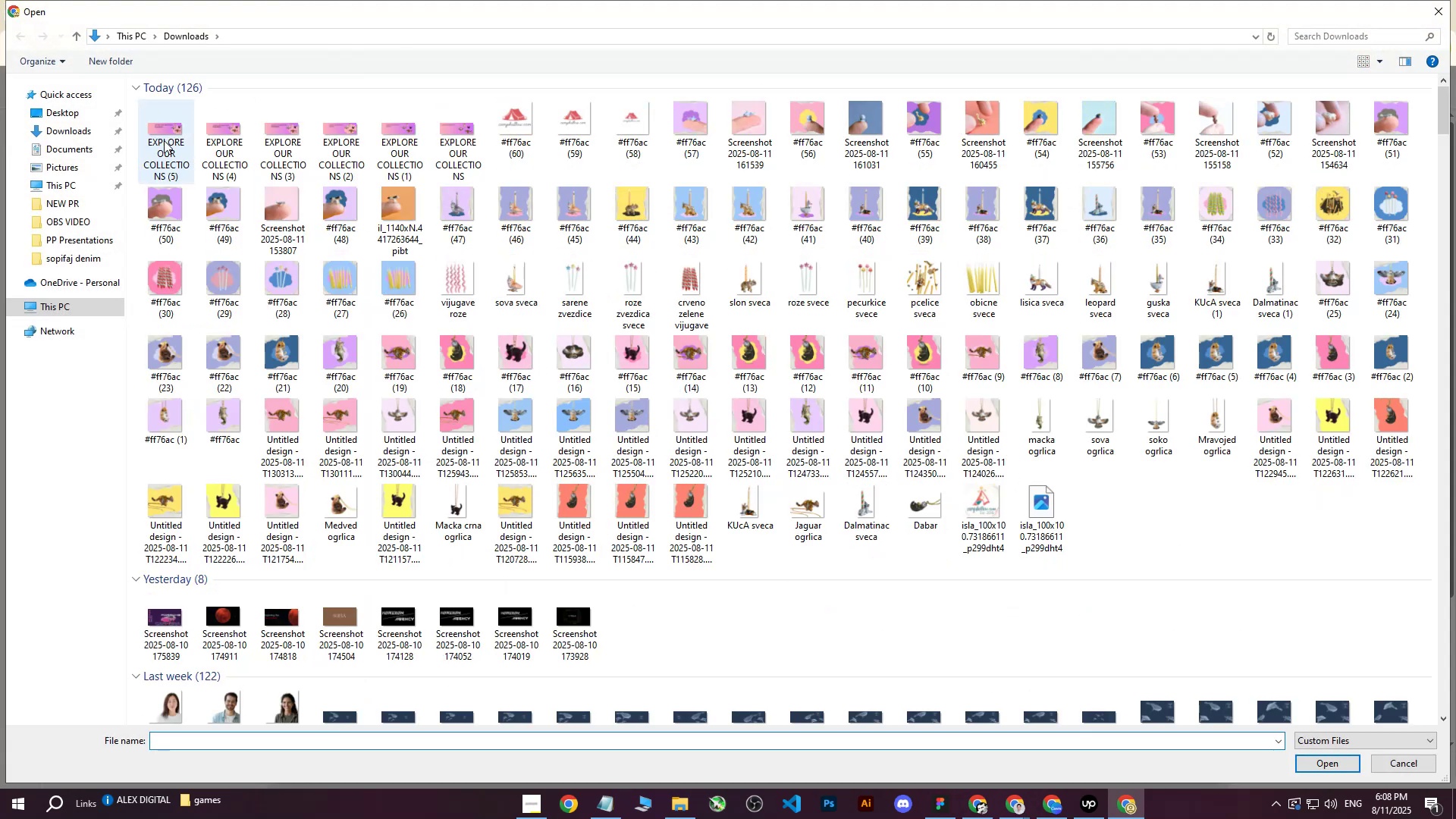 
left_click([157, 132])
 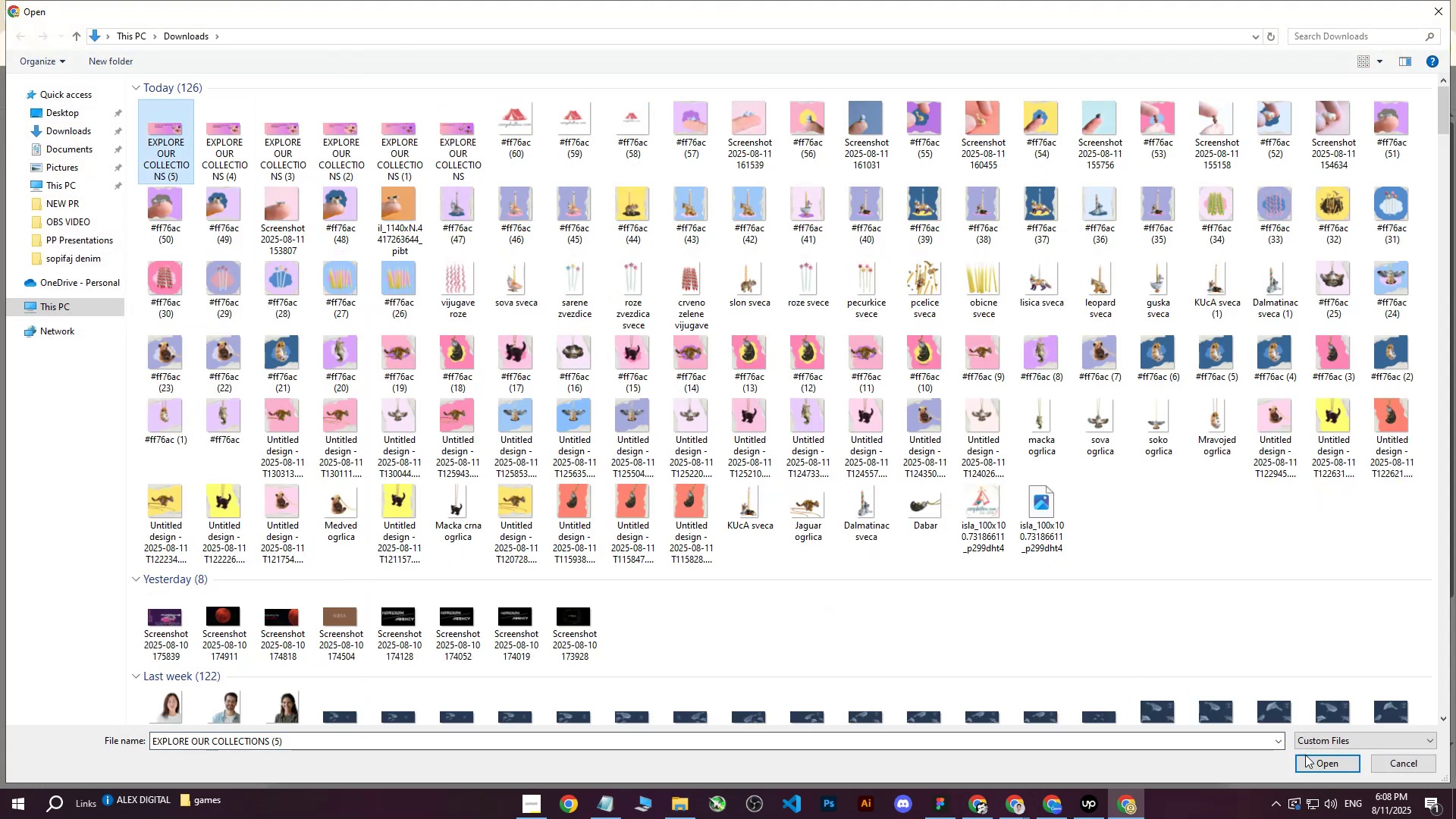 
left_click([1317, 759])
 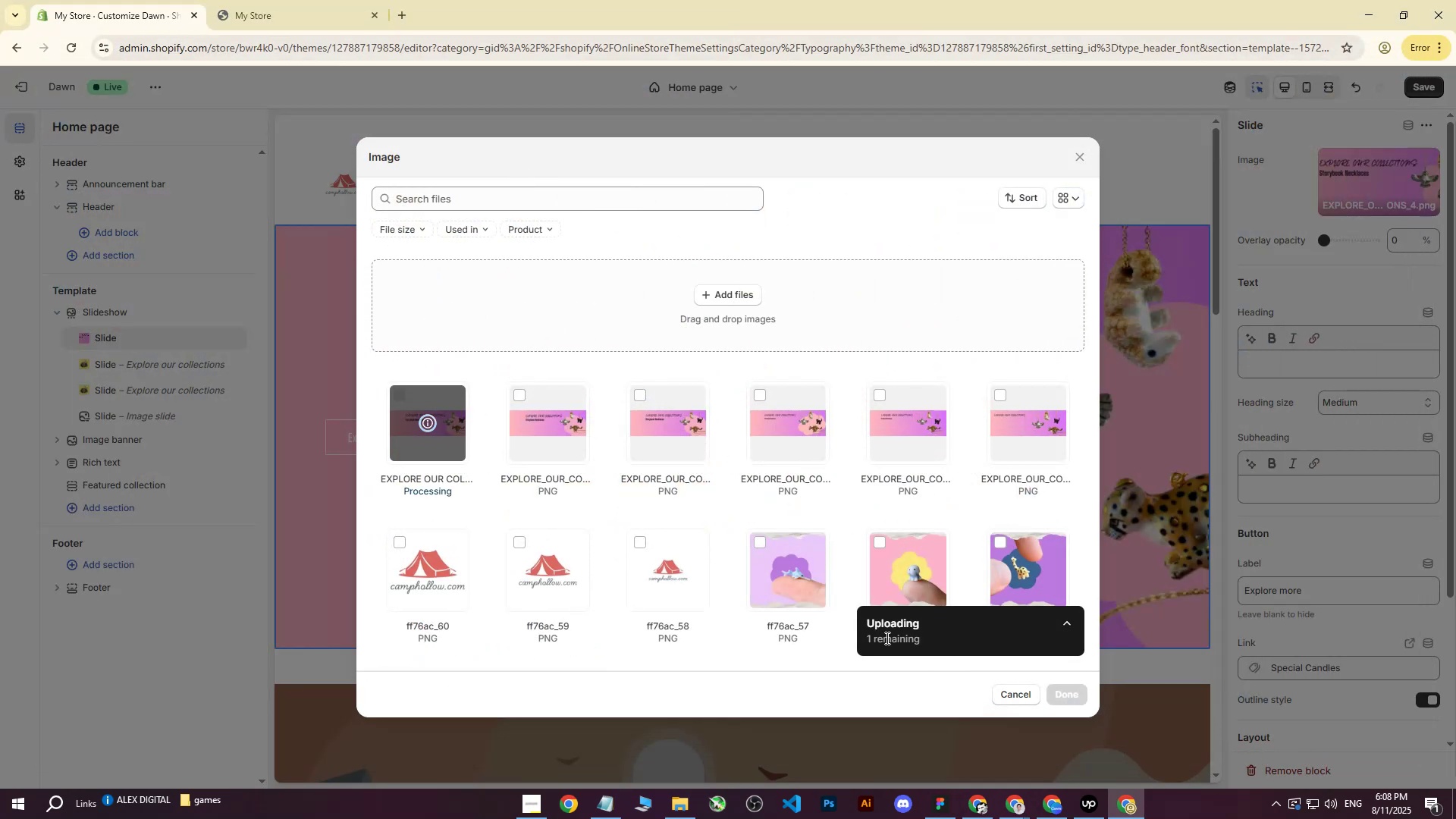 
left_click([1056, 699])
 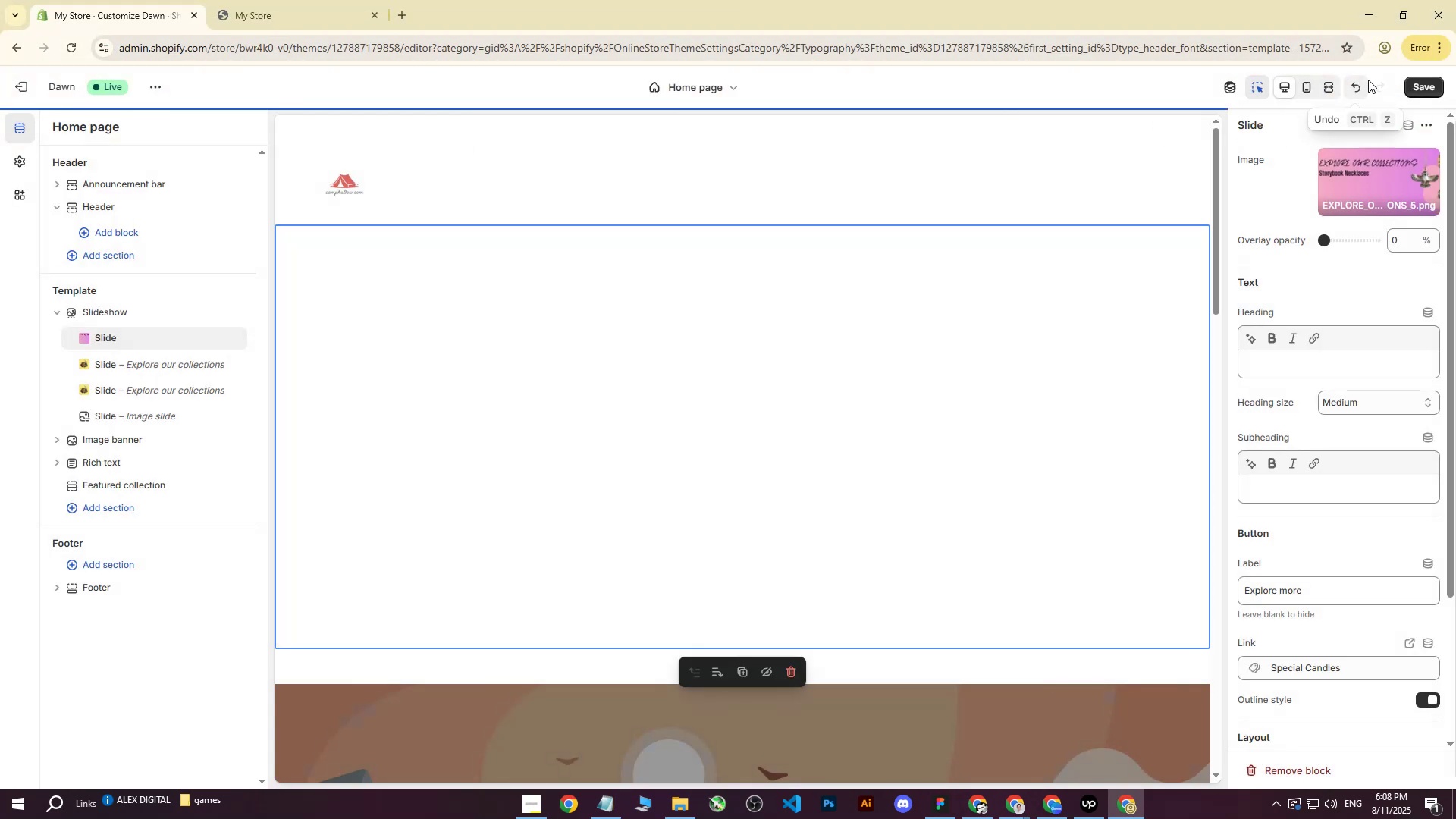 
left_click([1426, 79])
 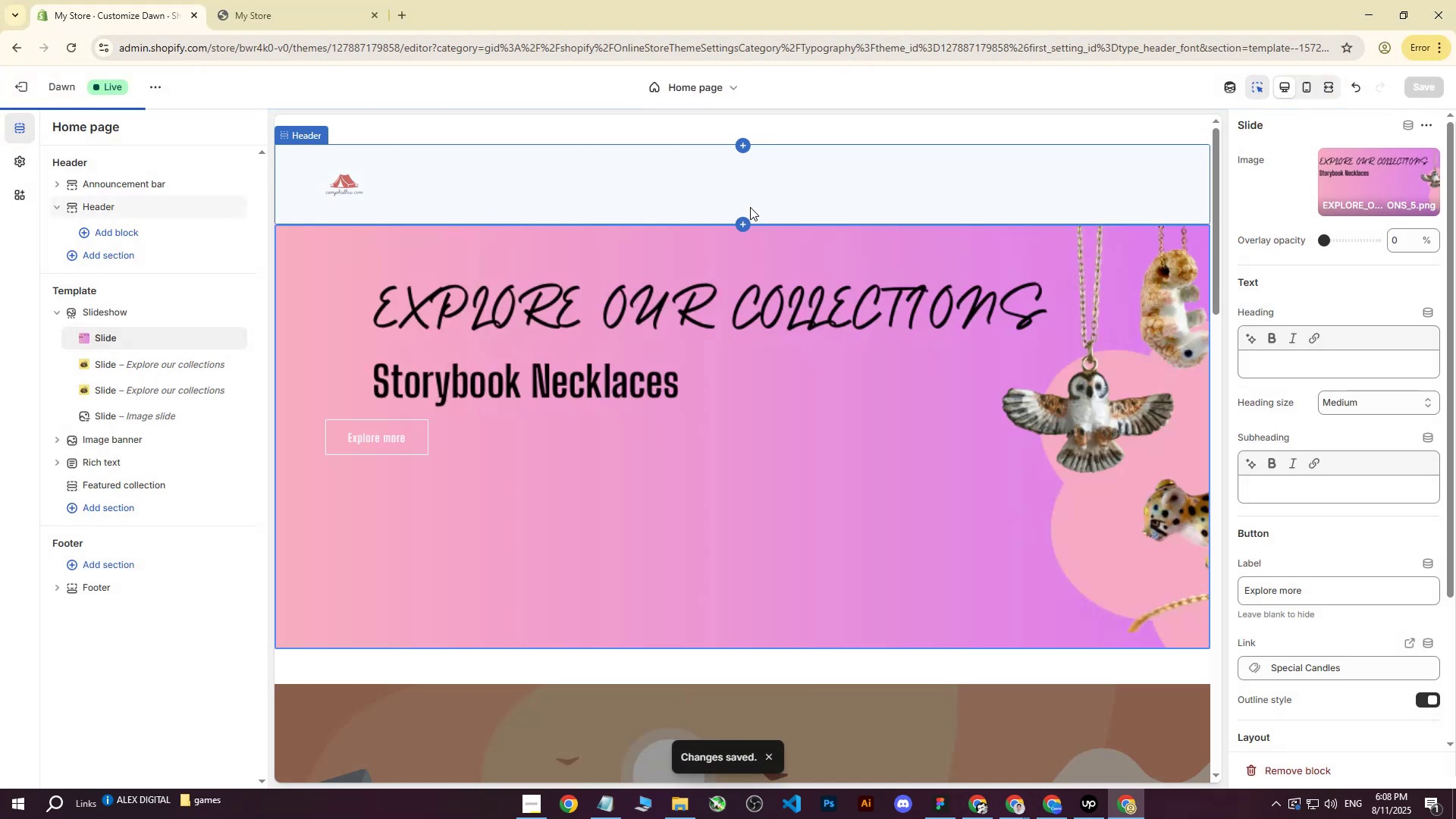 
left_click([307, 0])
 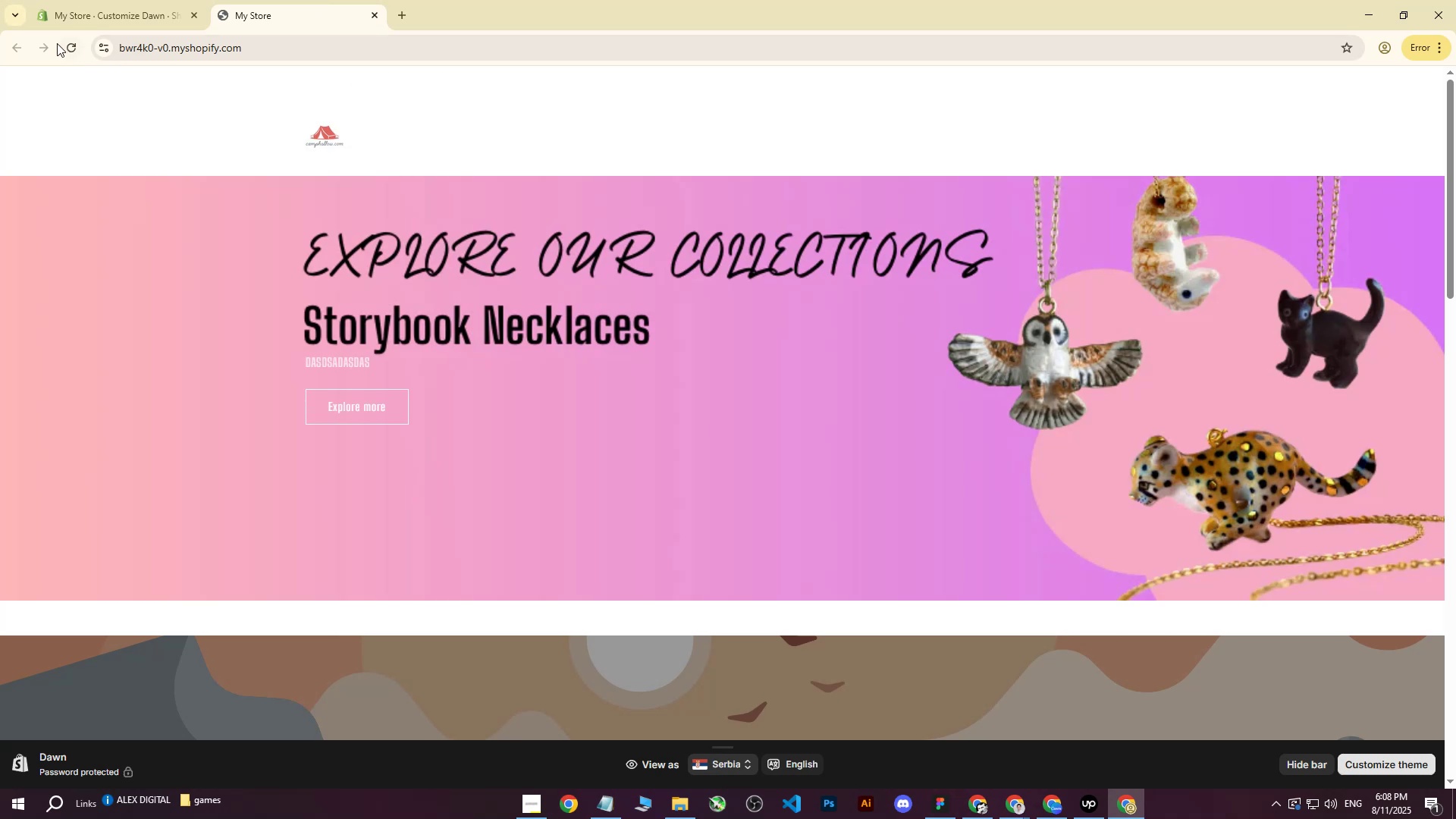 
double_click([70, 49])
 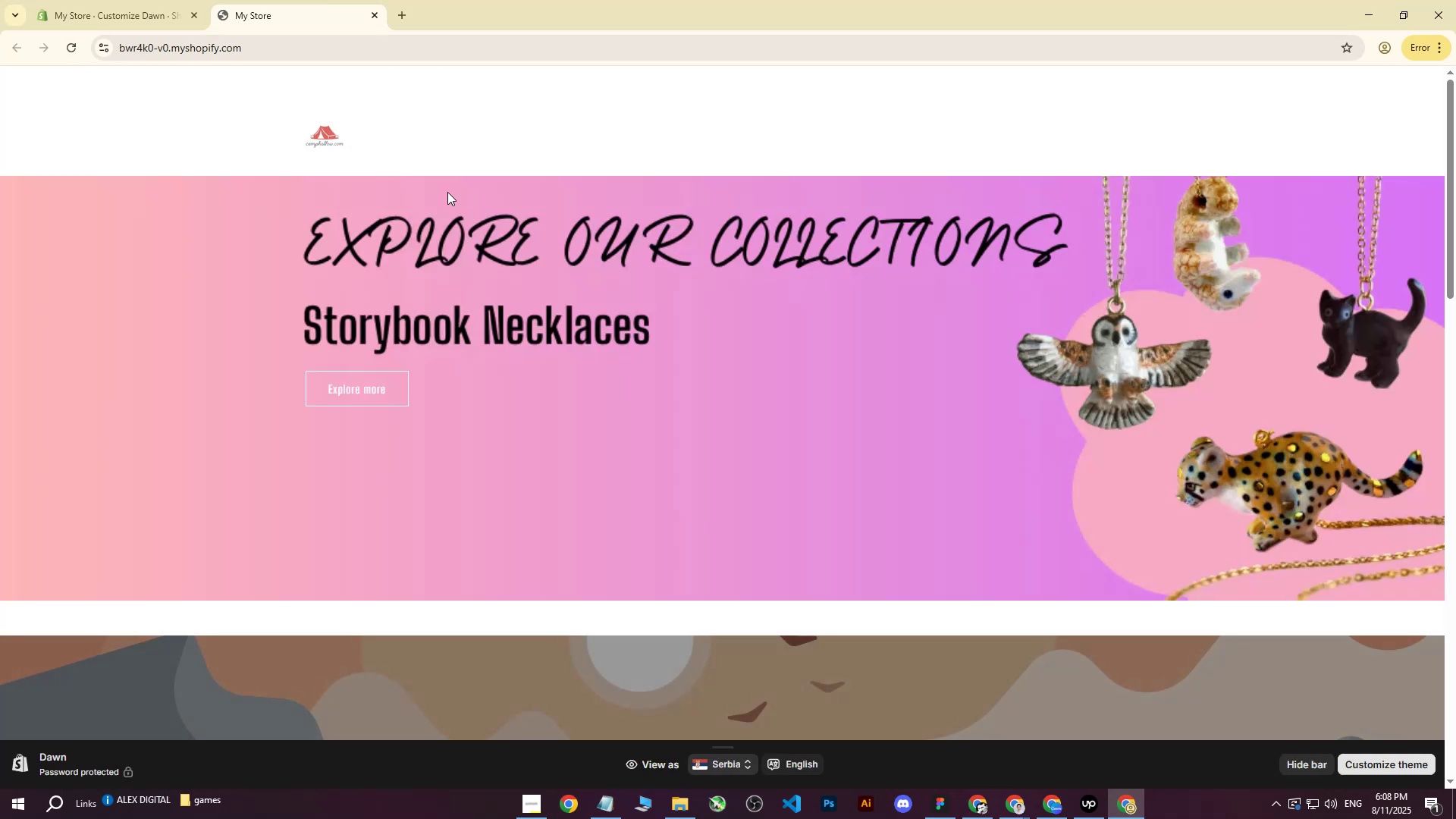 
wait(8.6)
 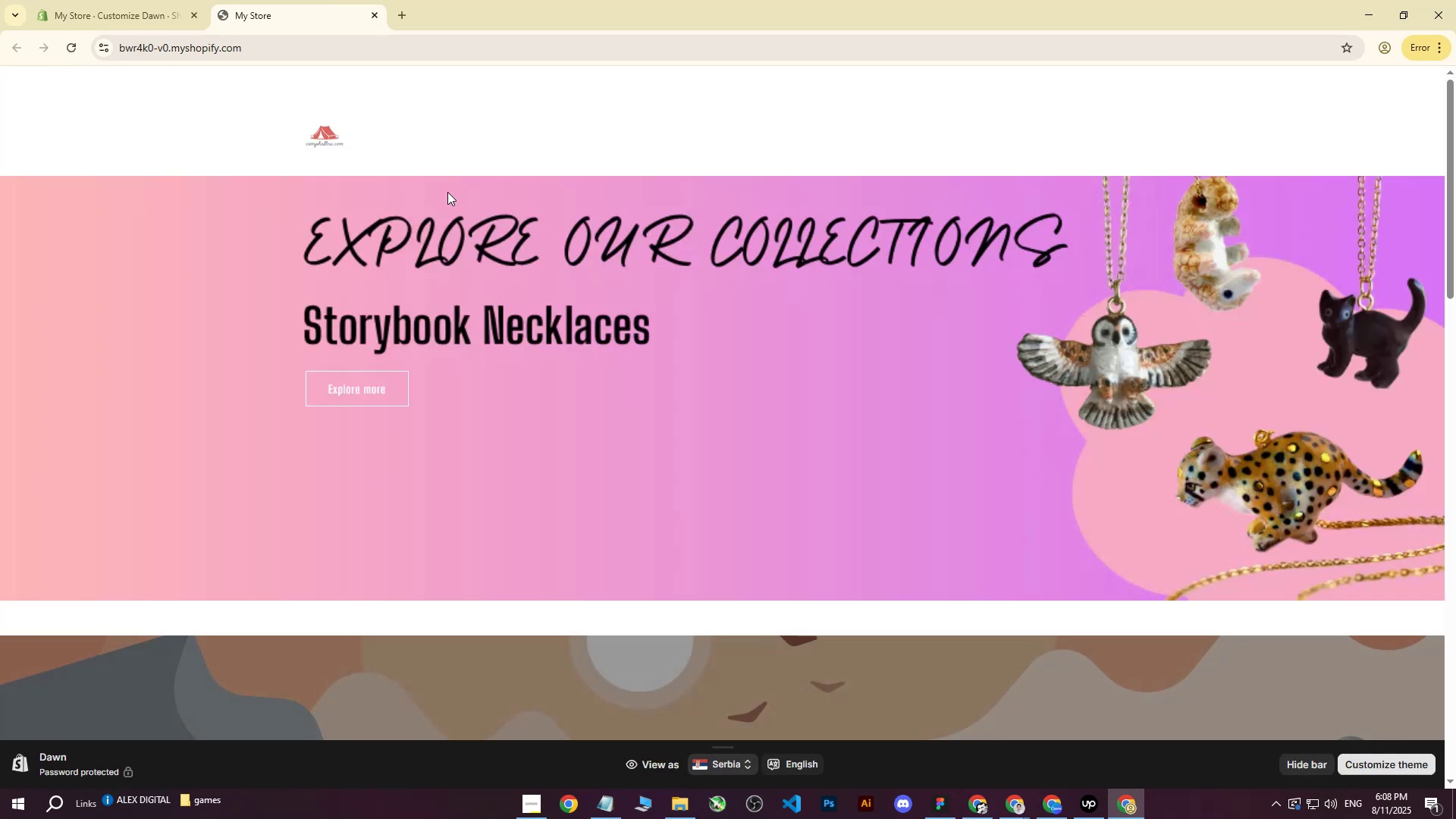 
left_click([140, 0])
 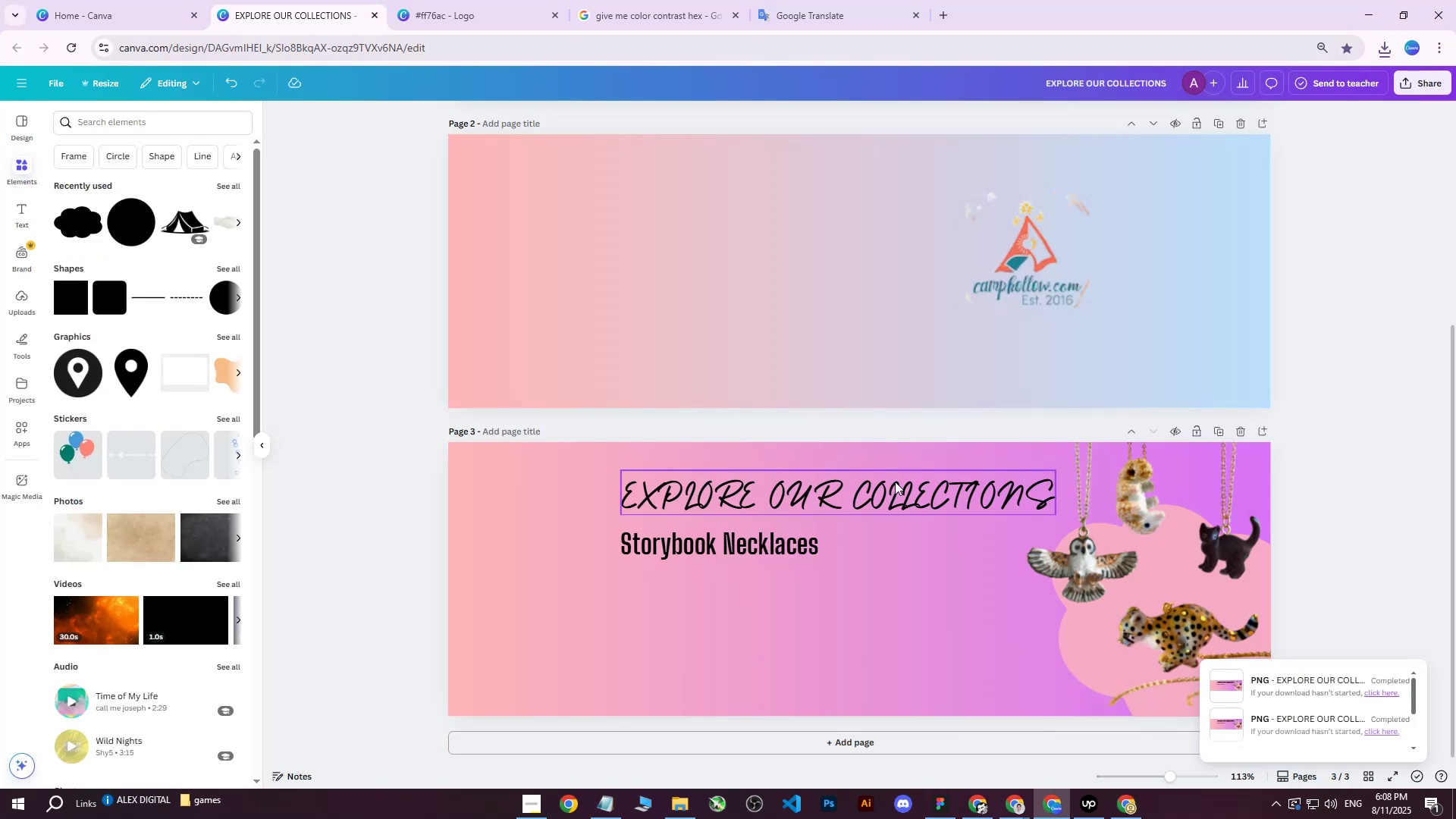 
left_click([692, 542])
 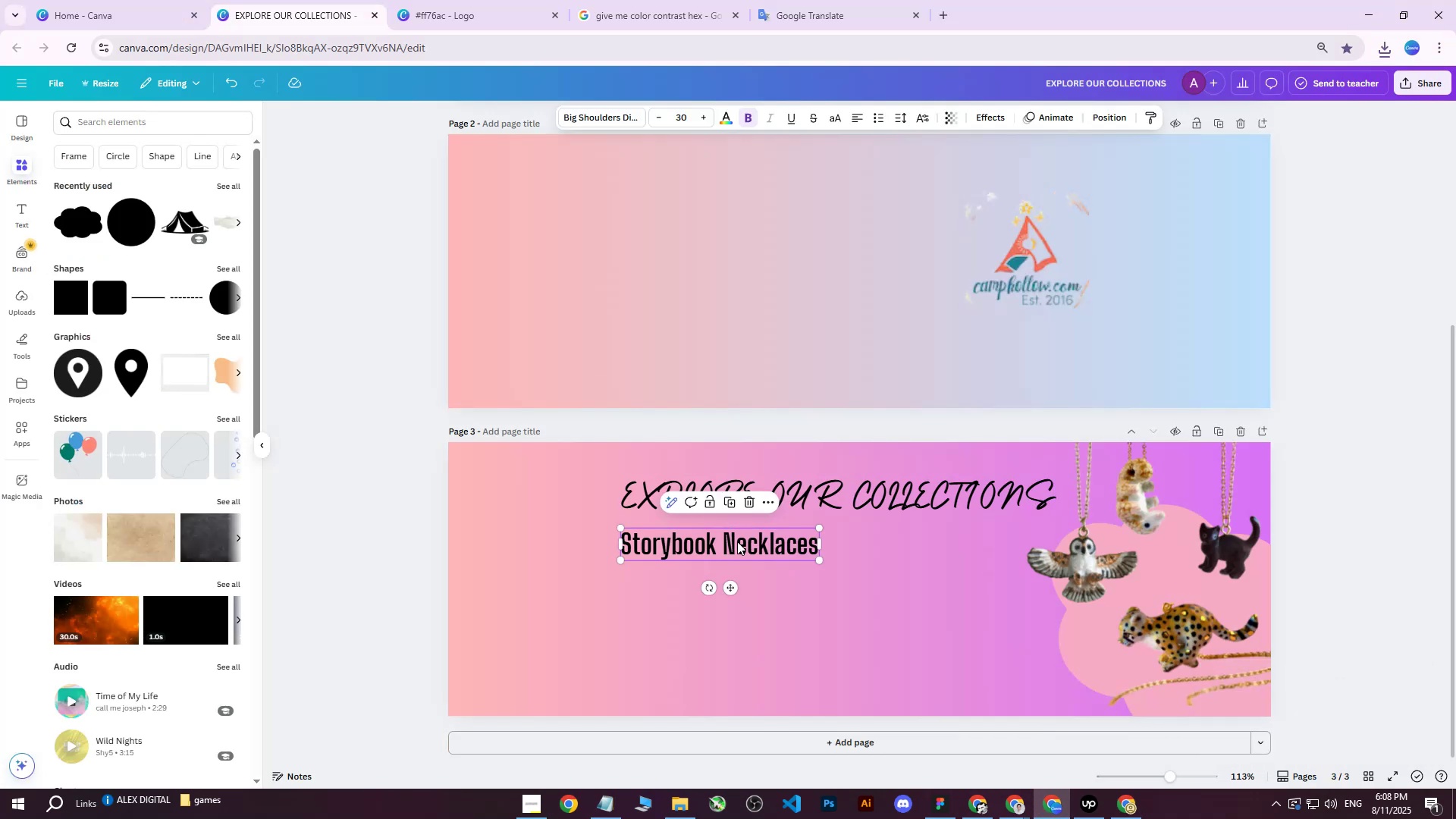 
key(ArrowUp)
 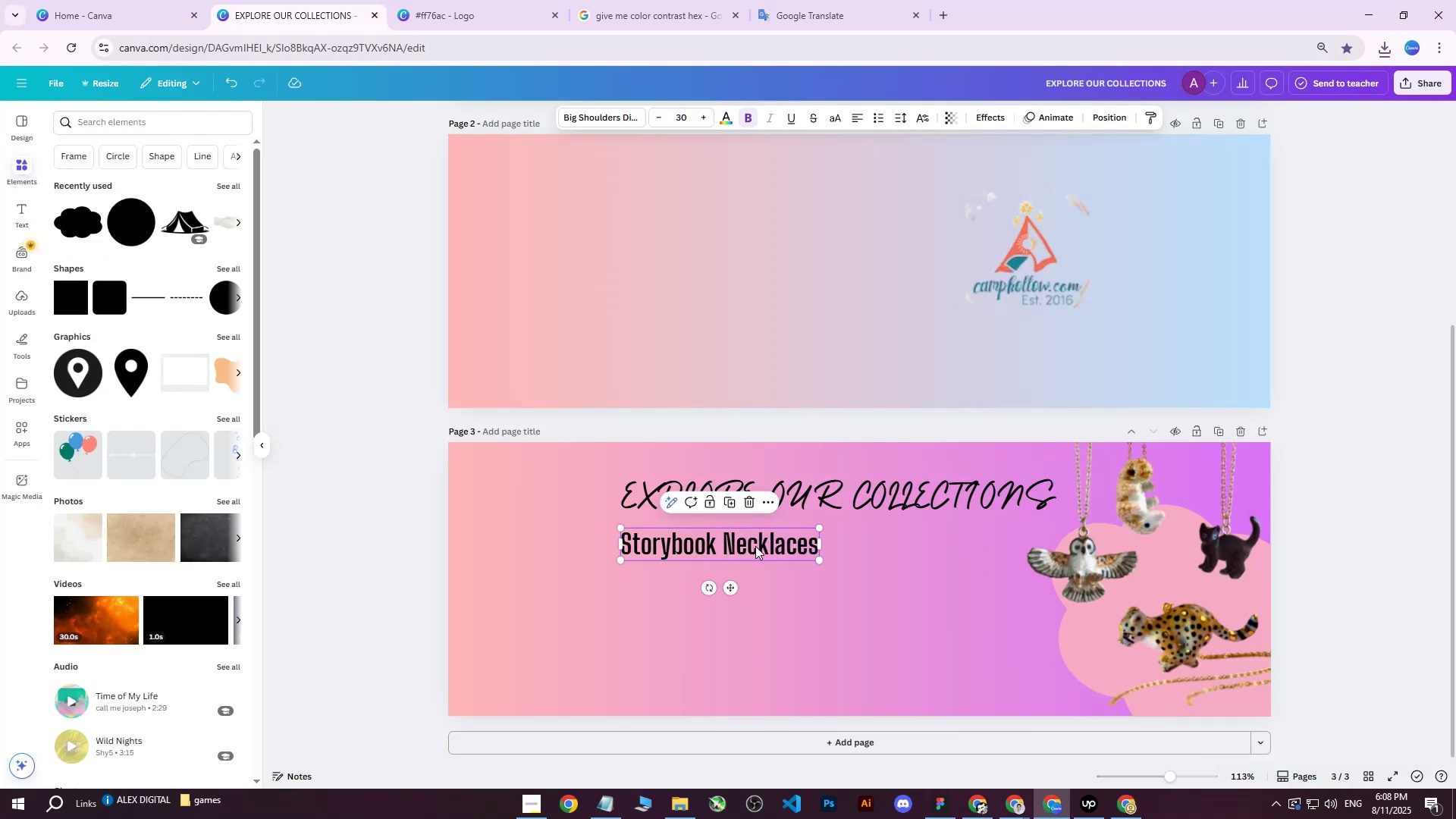 
key(ArrowUp)
 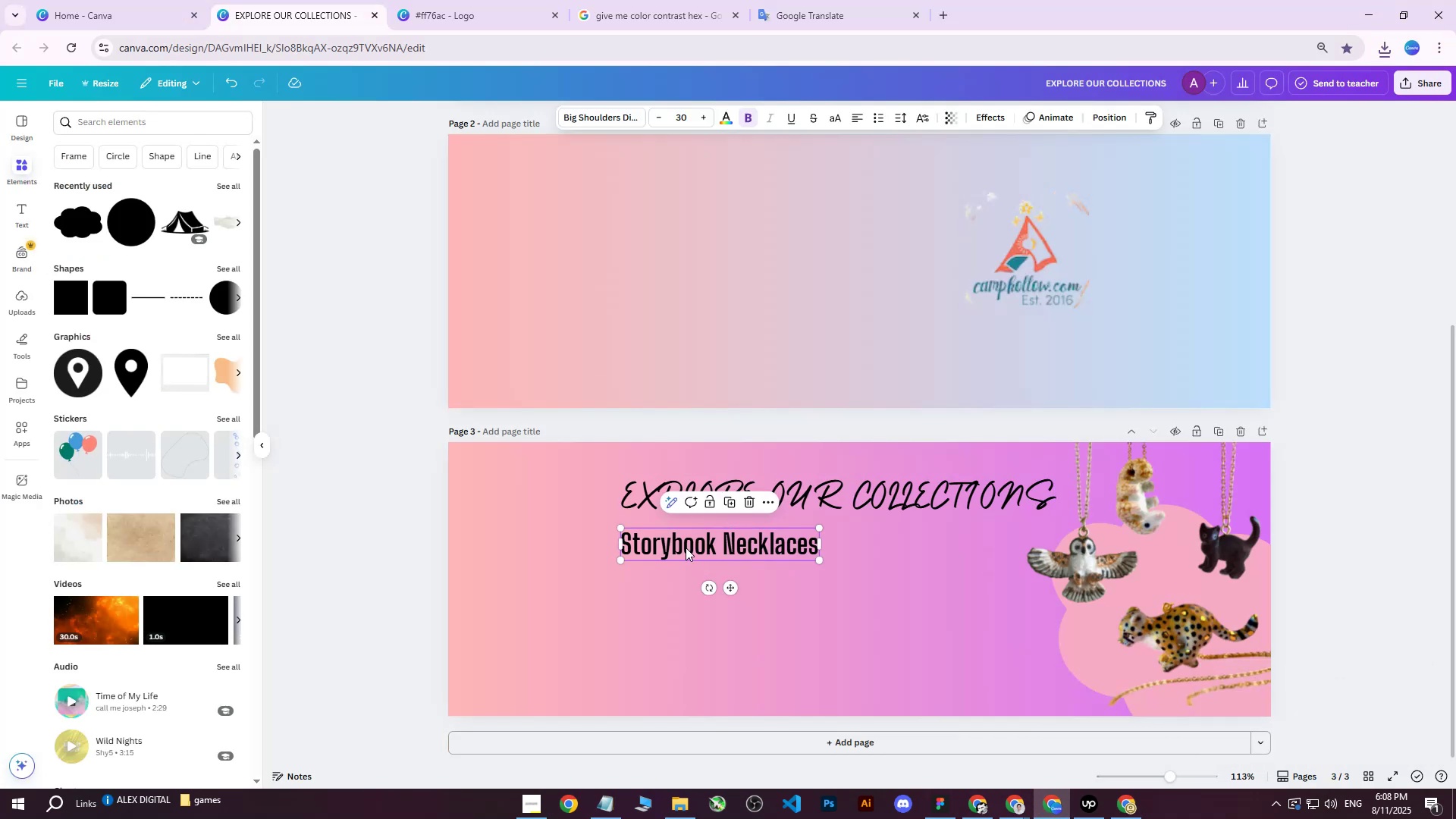 
key(ArrowUp)
 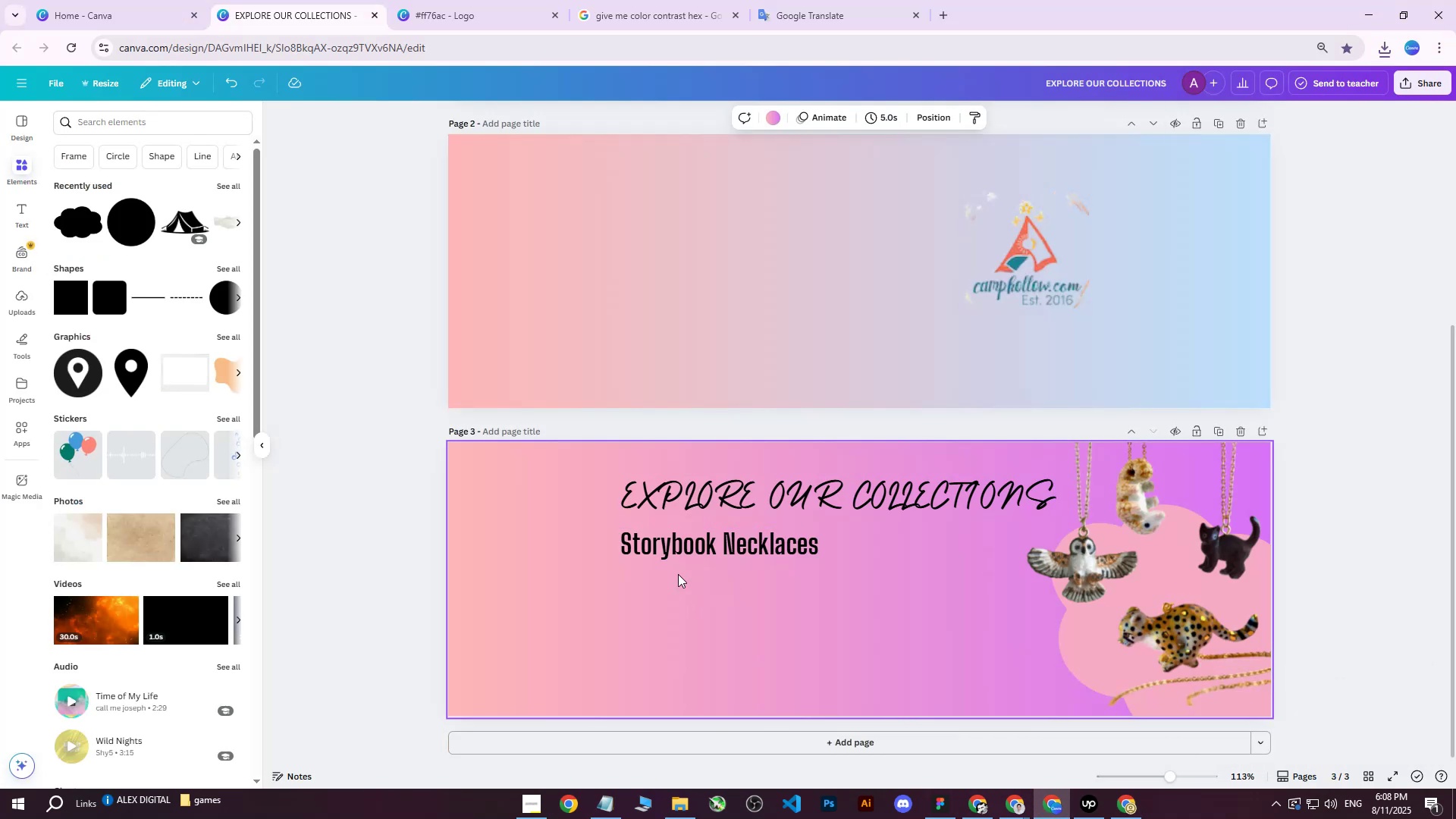 
double_click([673, 537])
 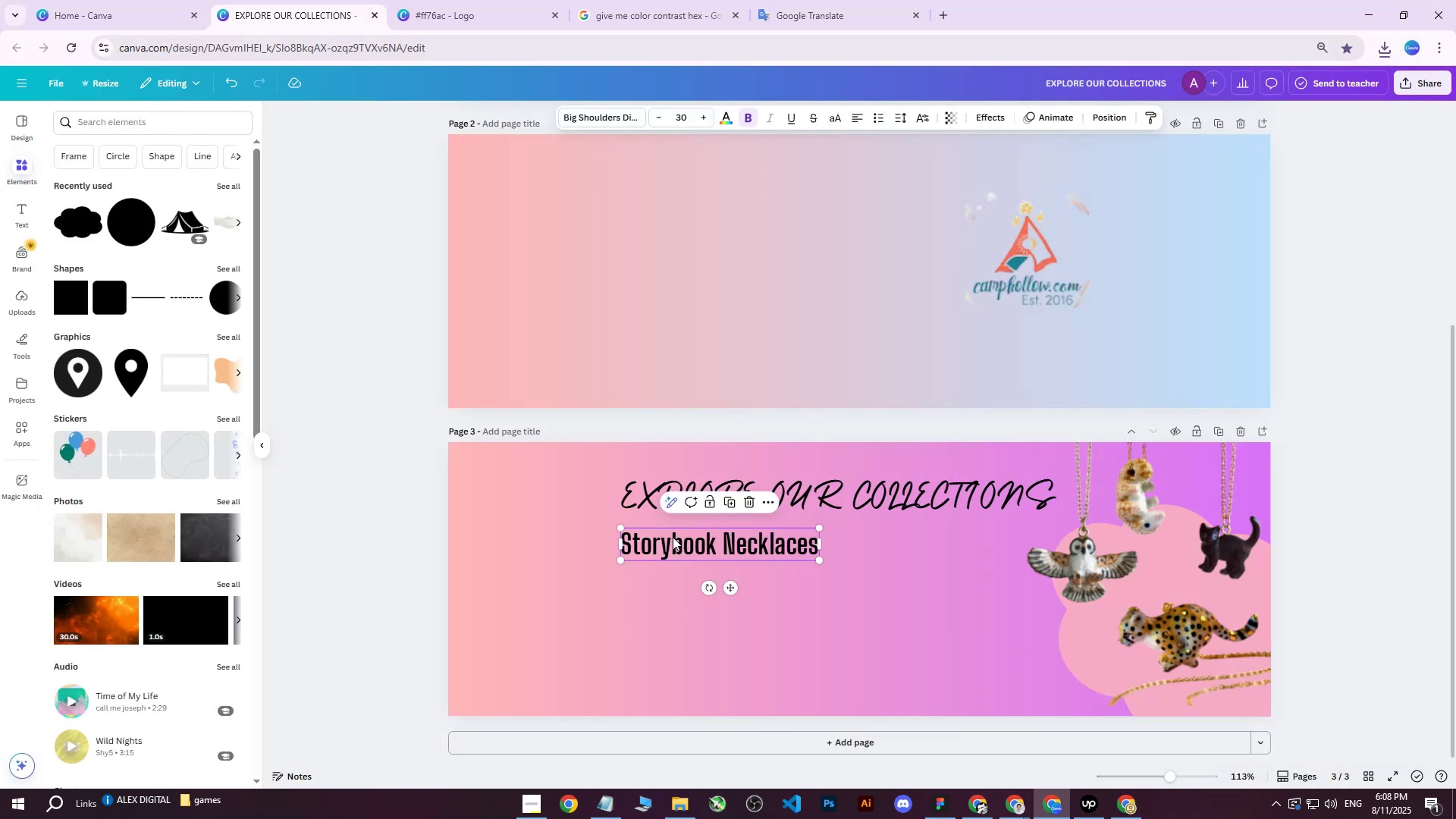 
key(ArrowUp)
 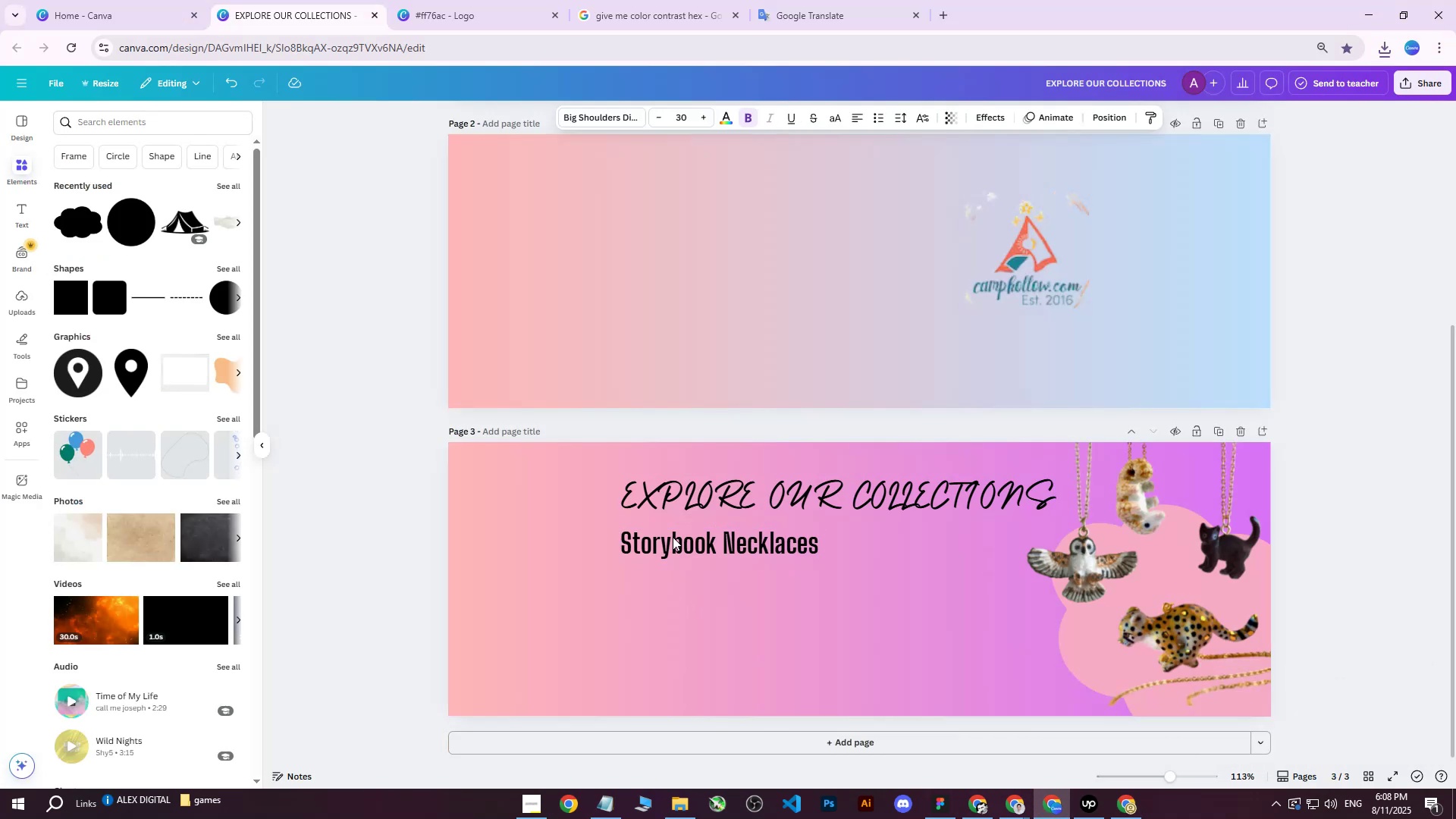 
key(ArrowUp)
 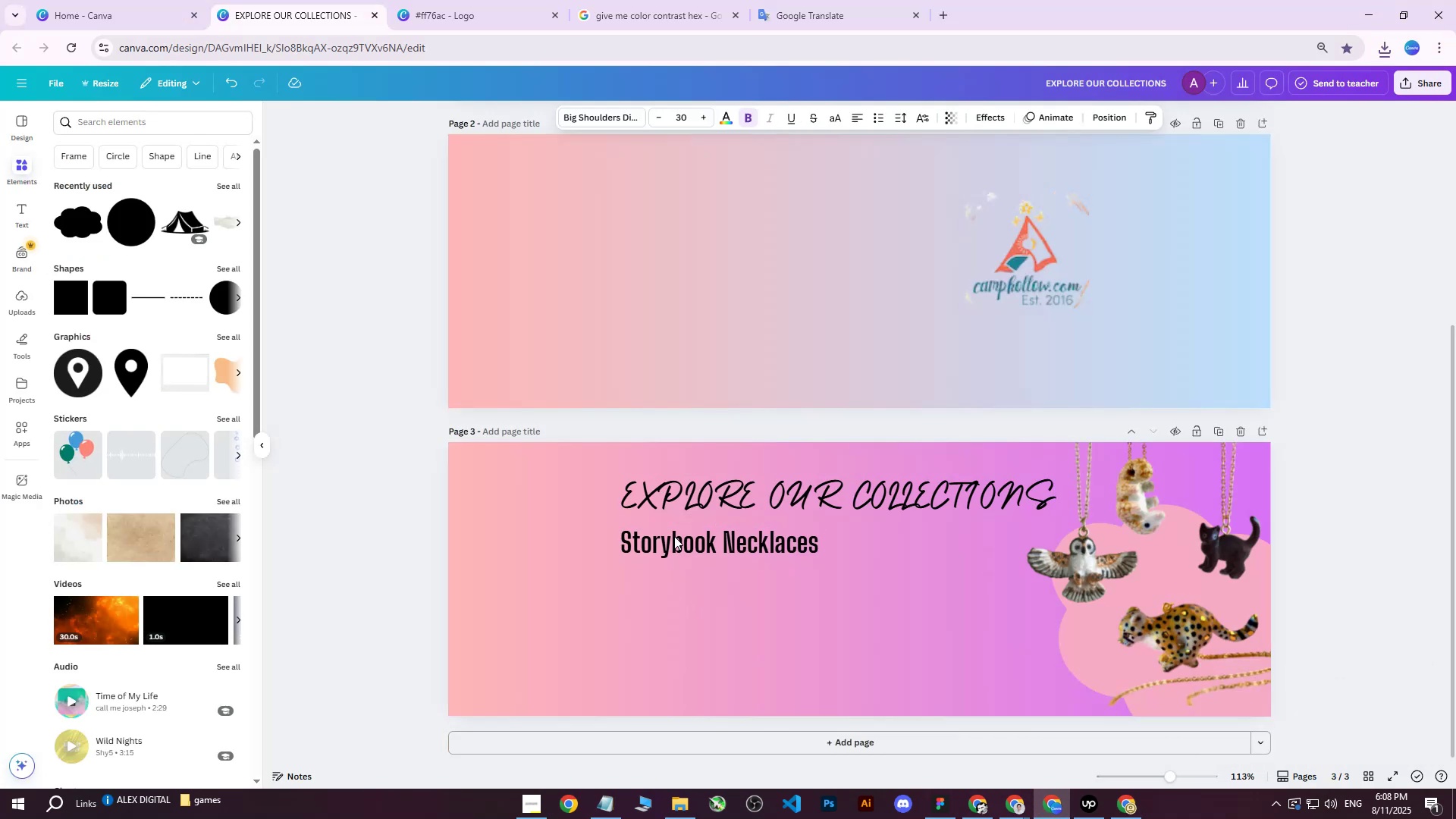 
key(ArrowUp)
 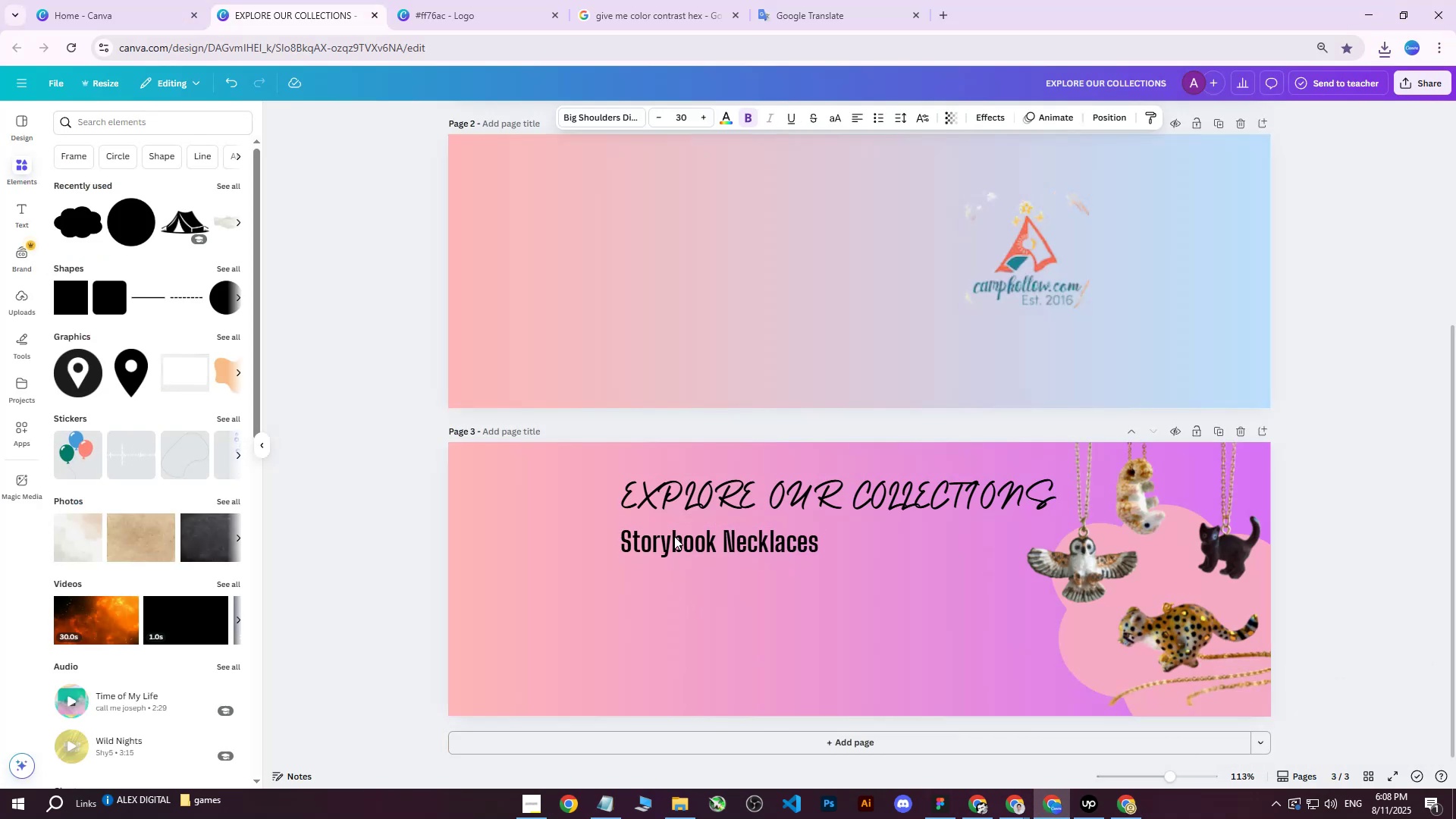 
key(ArrowUp)
 